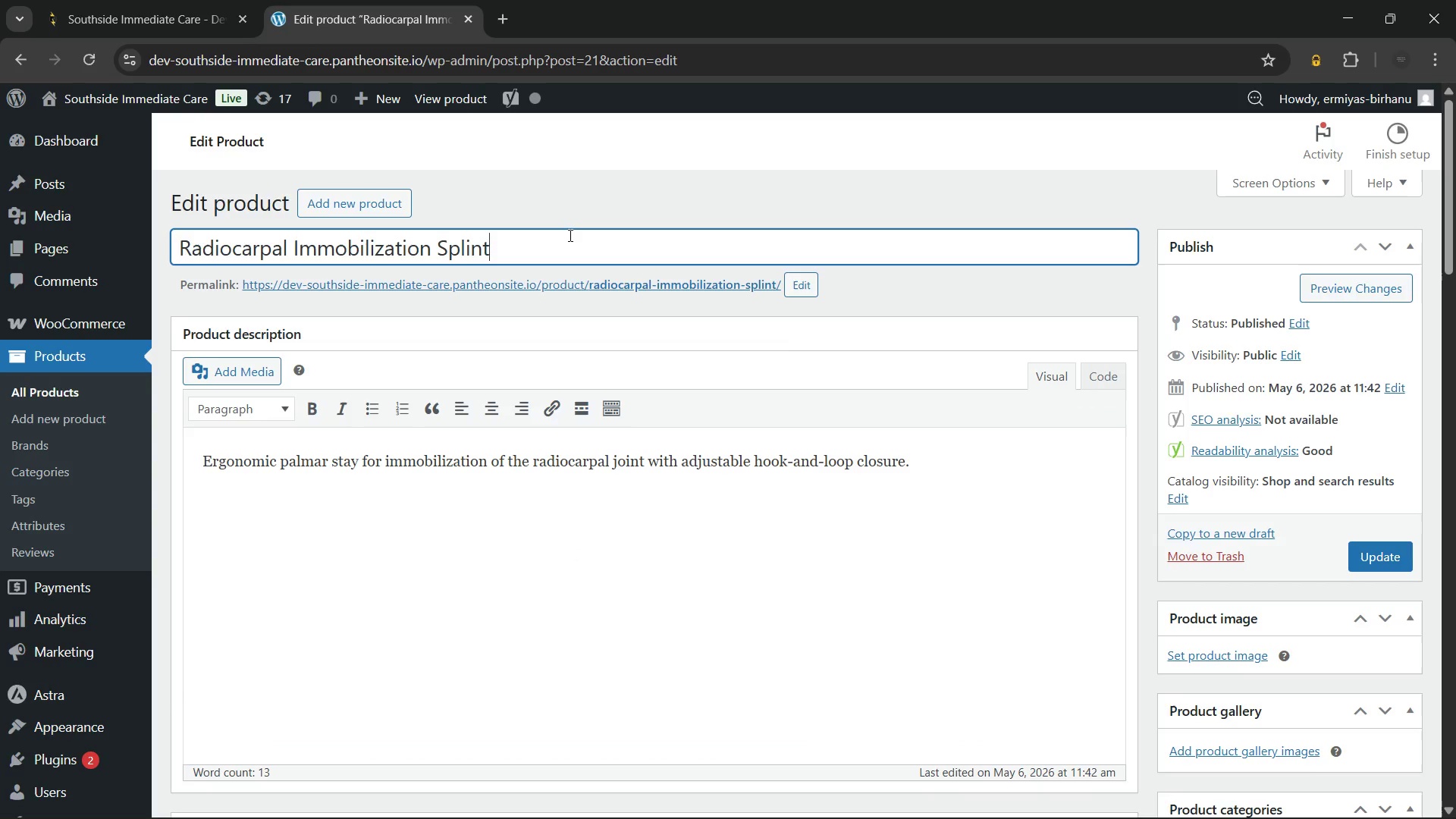 
key(Control+A)
 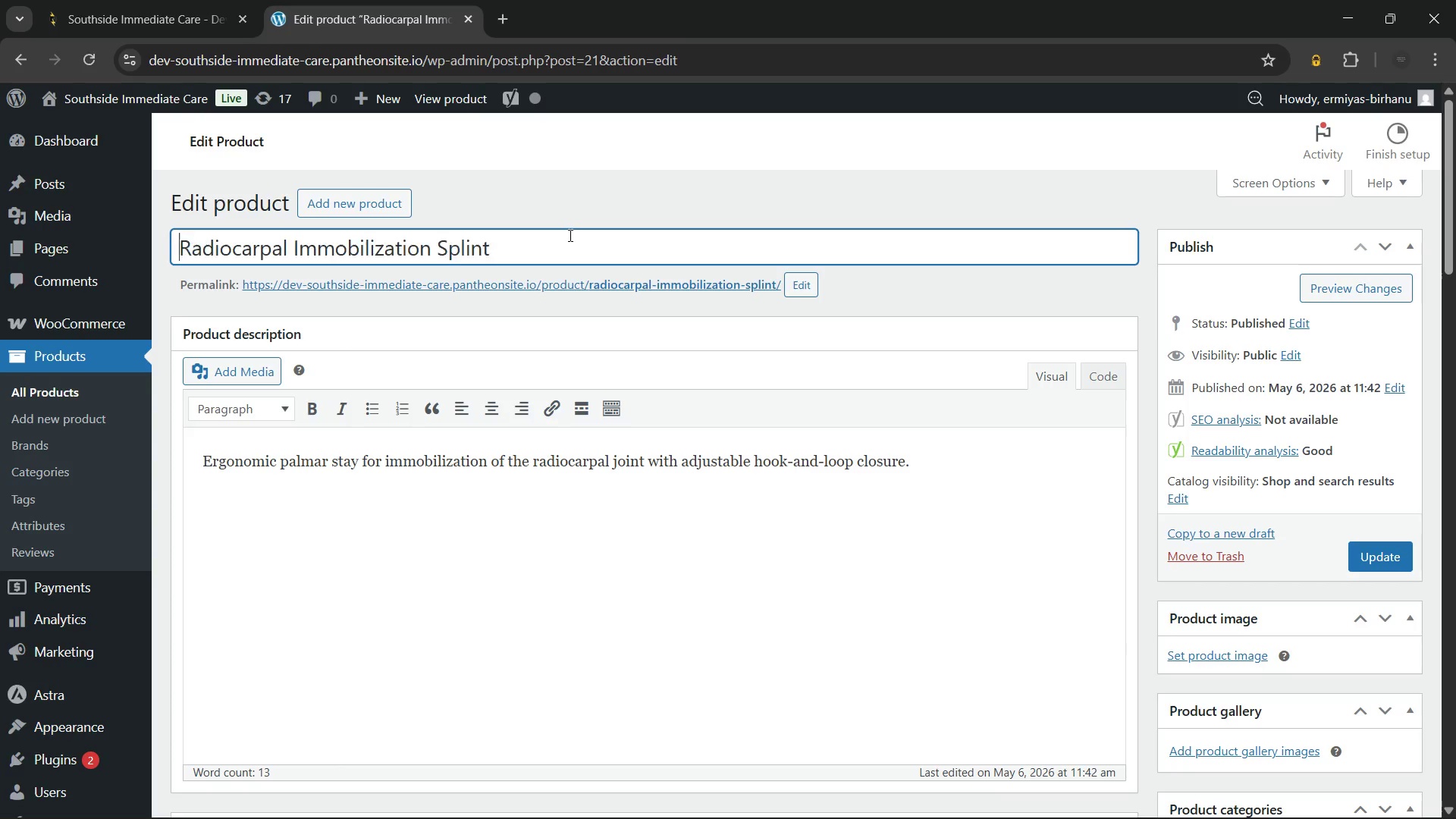 
key(ArrowLeft)
 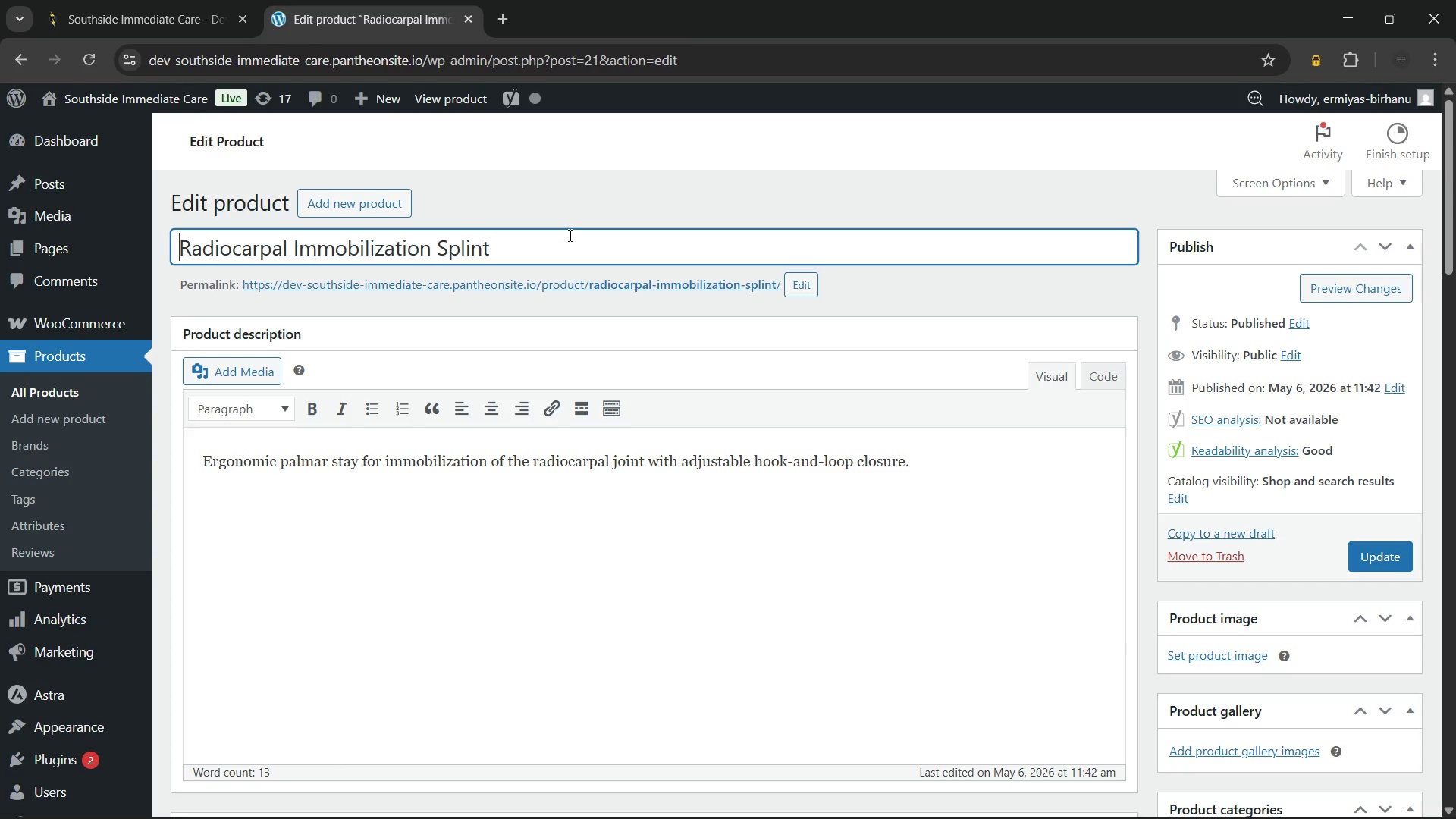 
type(Southside Medical Wrist)
 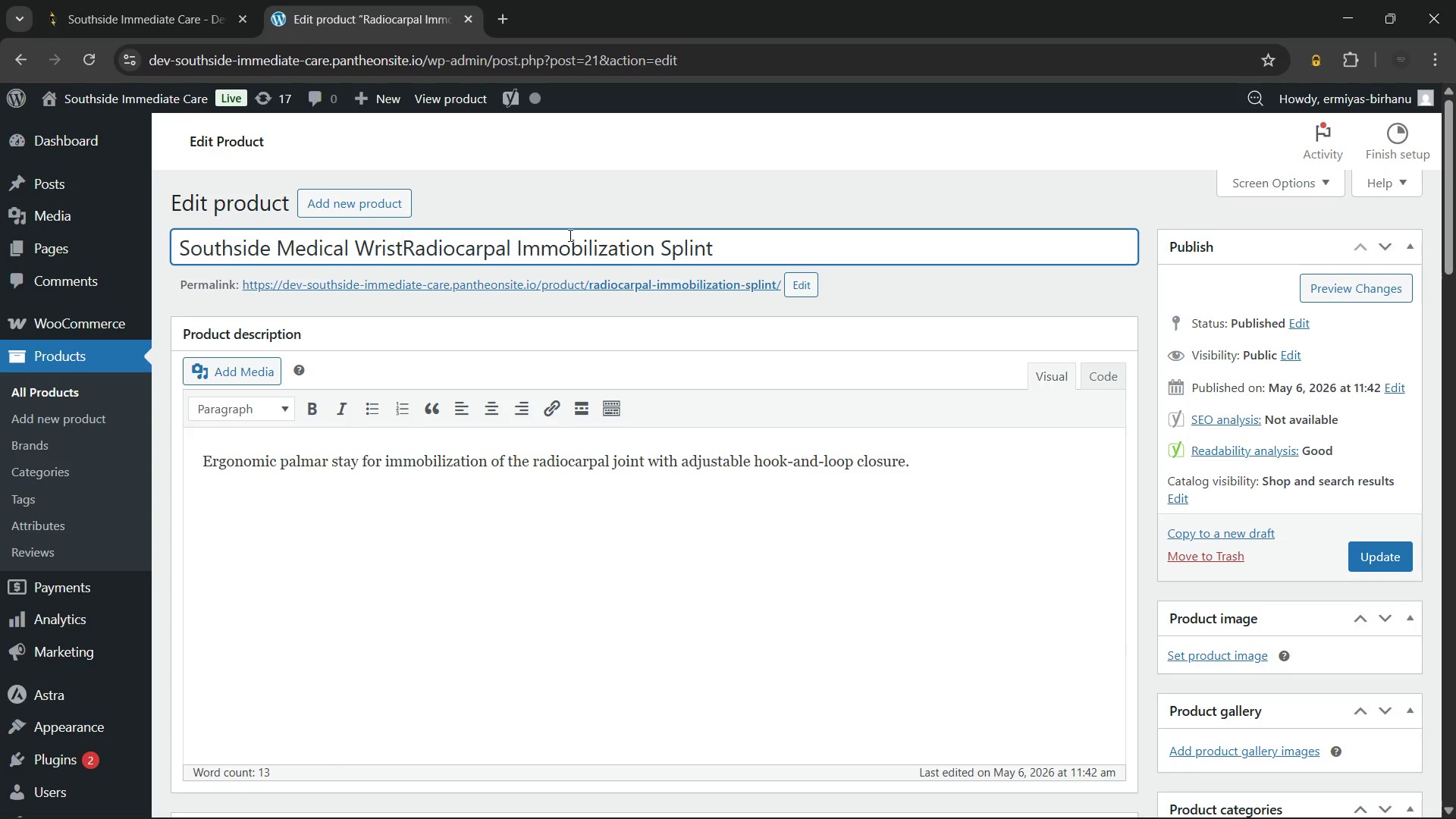 
wait(5.72)
 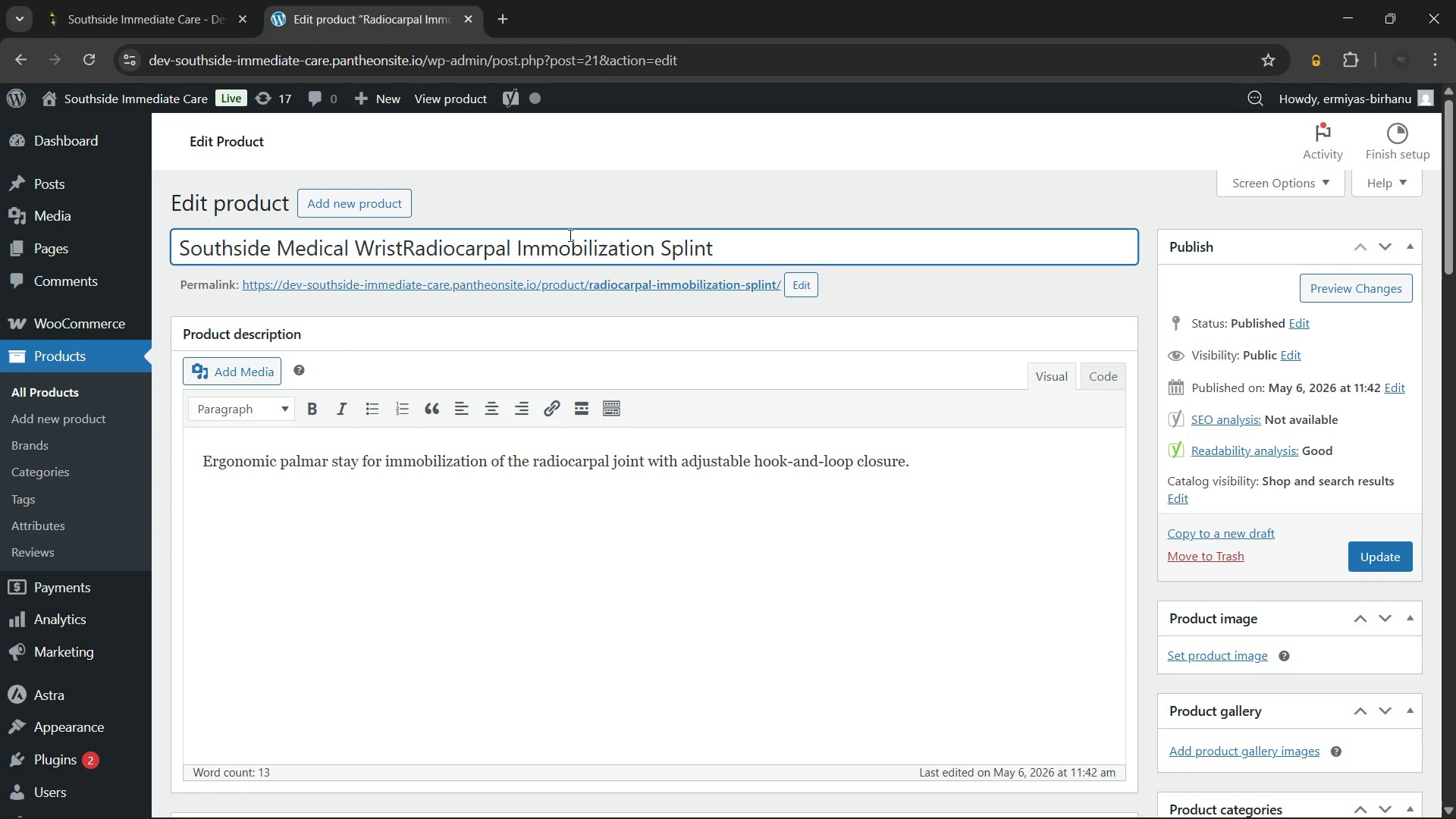 
key(Space)
 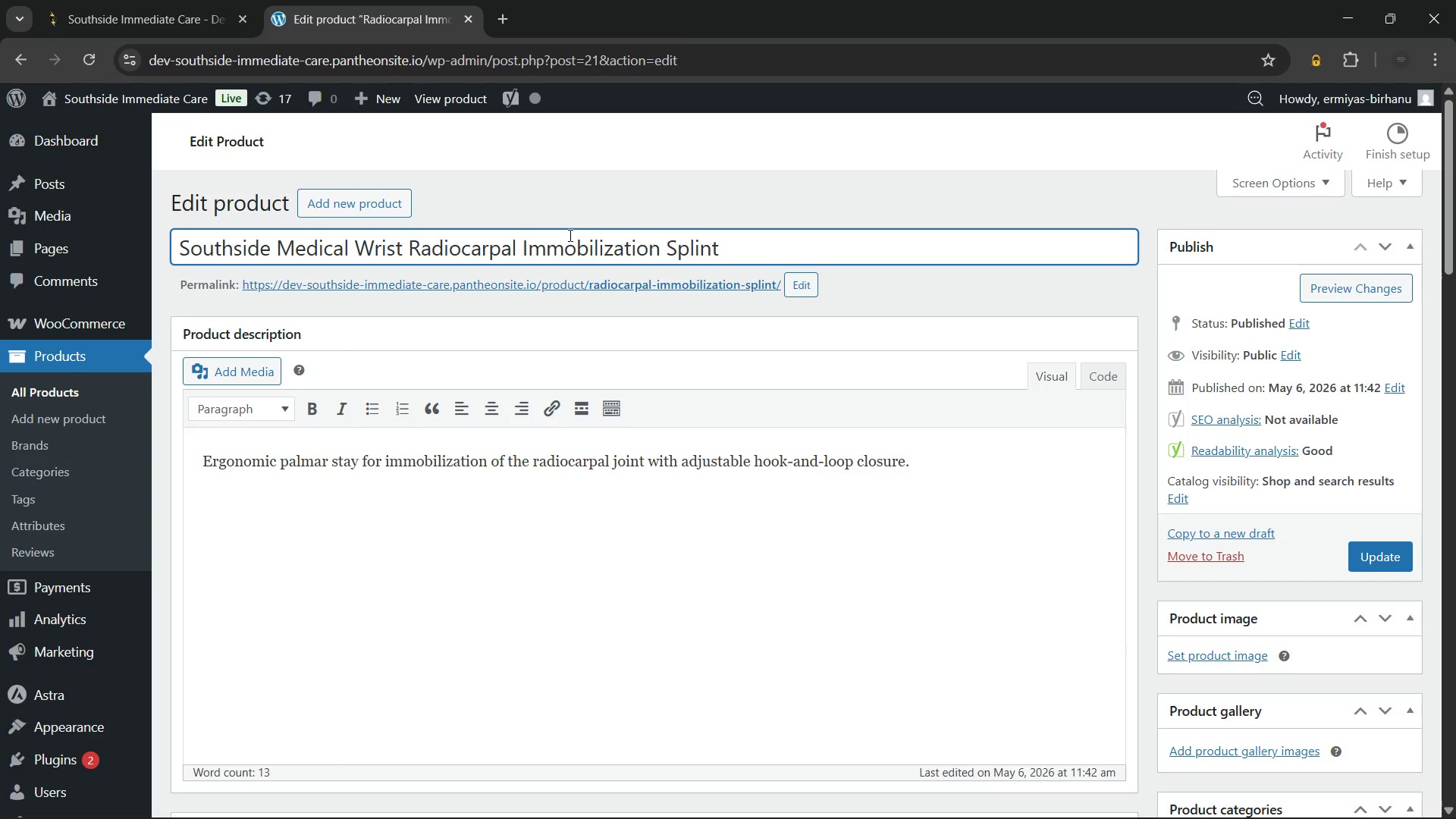 
wait(9.69)
 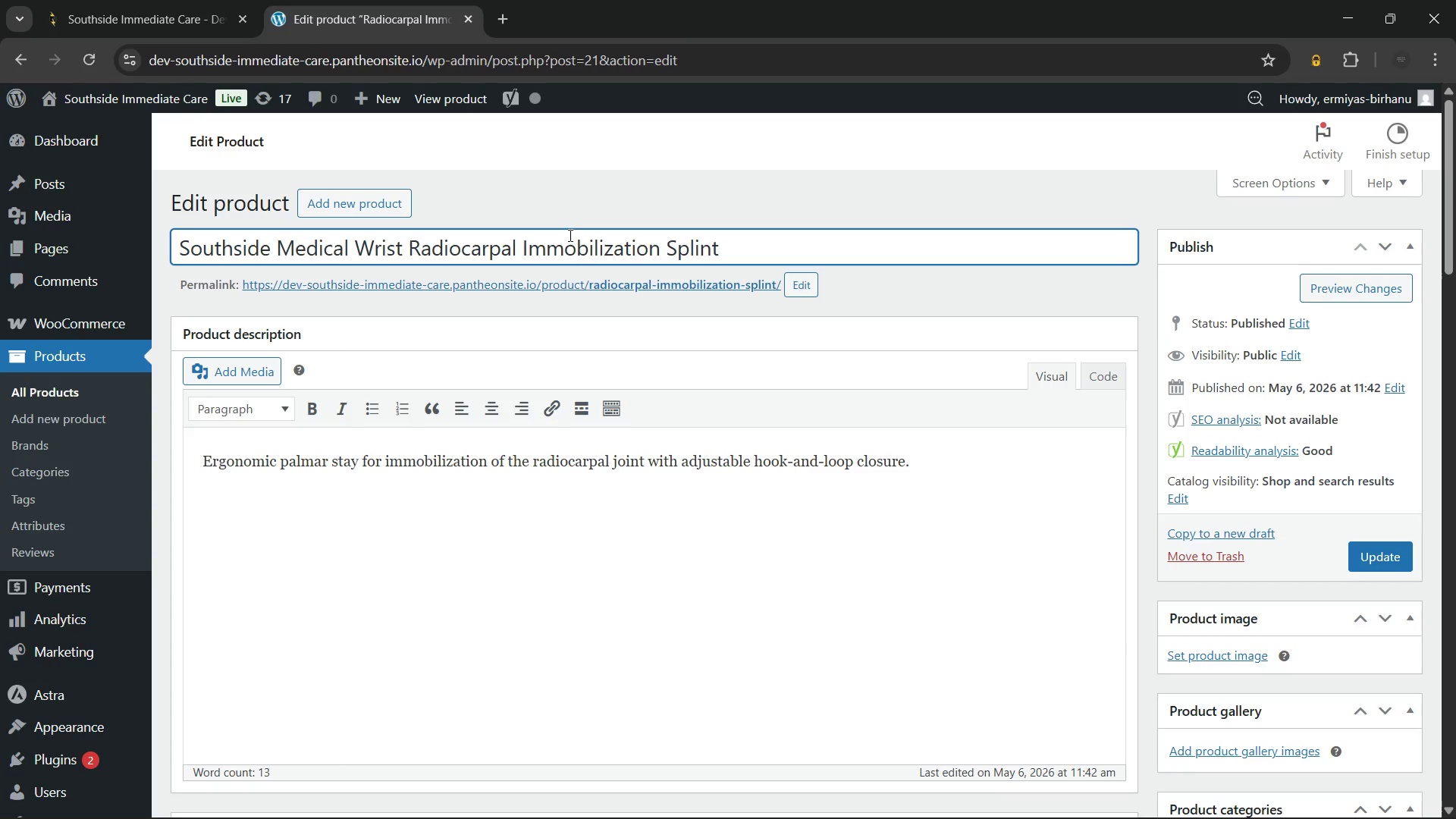 
left_click([525, 248])
 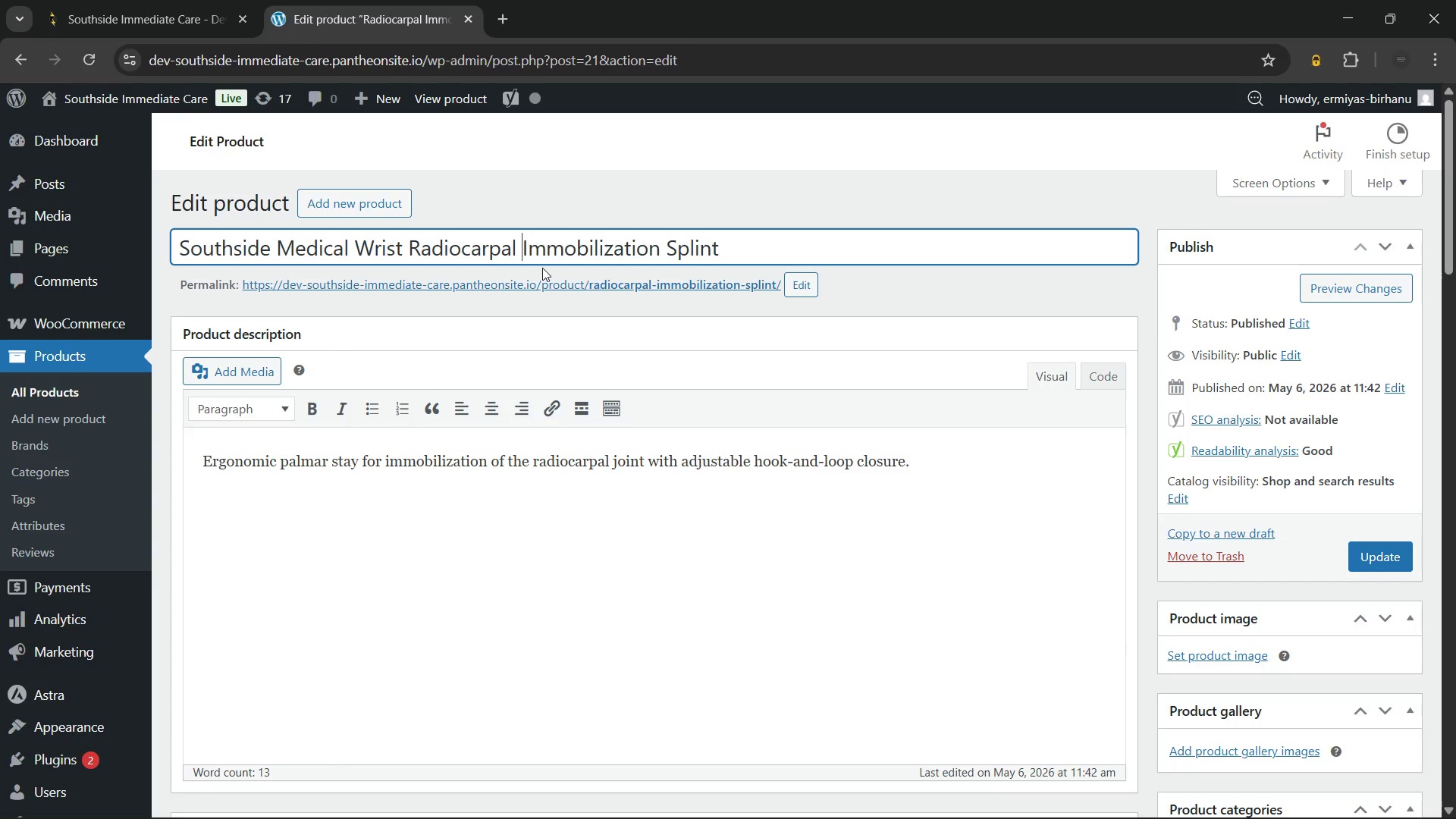 
hold_key(key=Backspace, duration=0.78)
 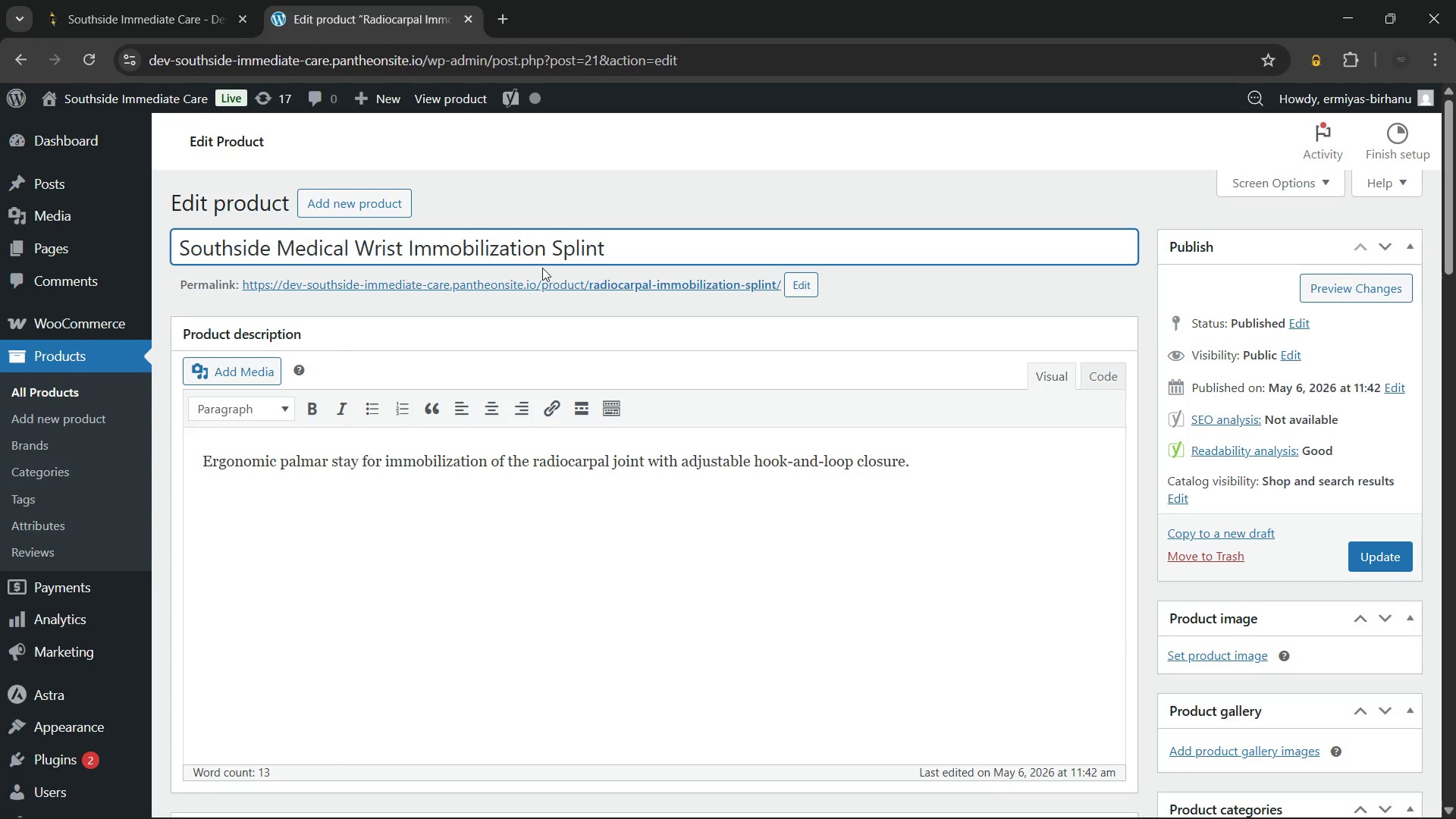 
hold_key(key=Backspace, duration=0.36)
 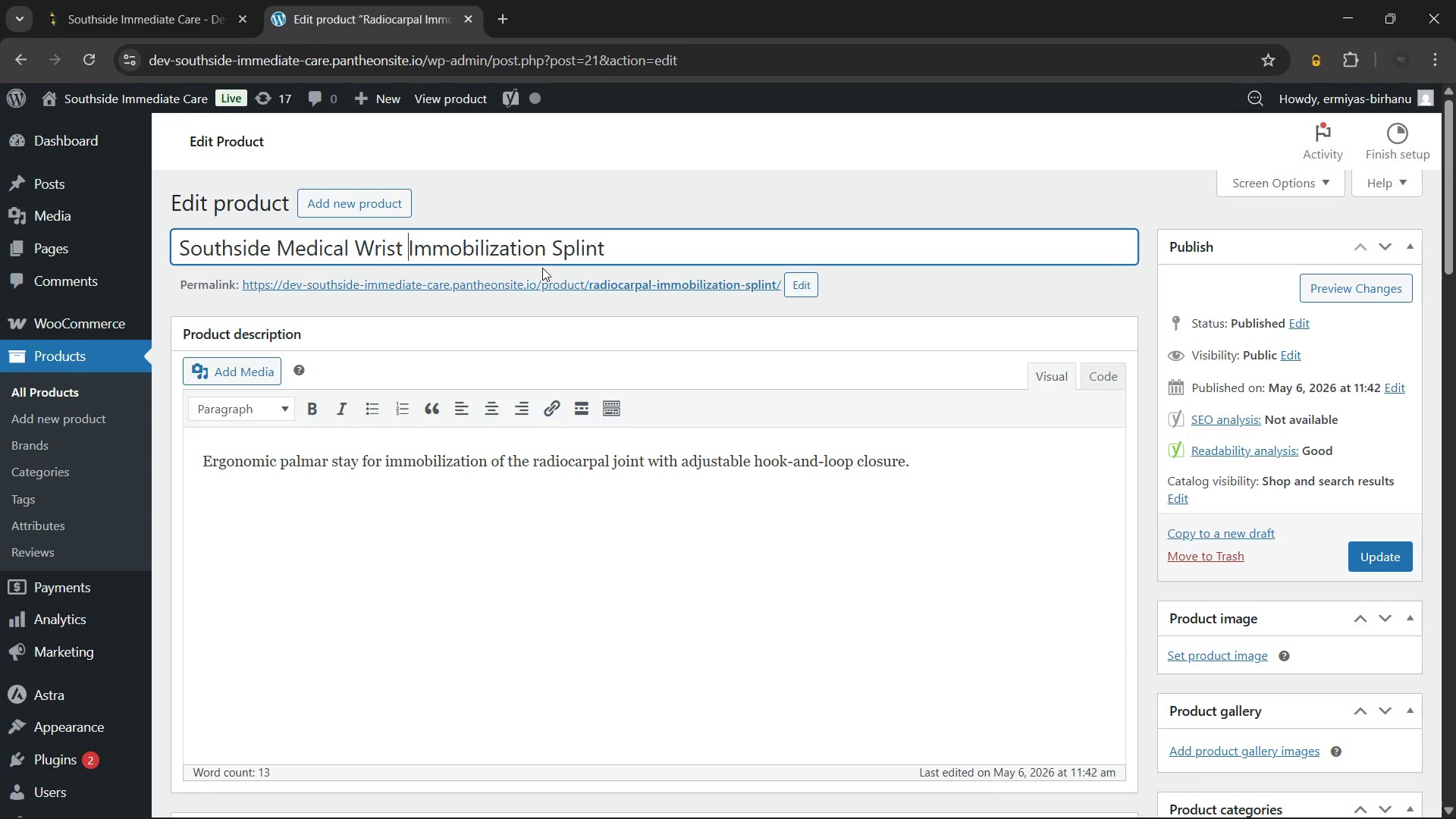 
key(Backspace)
 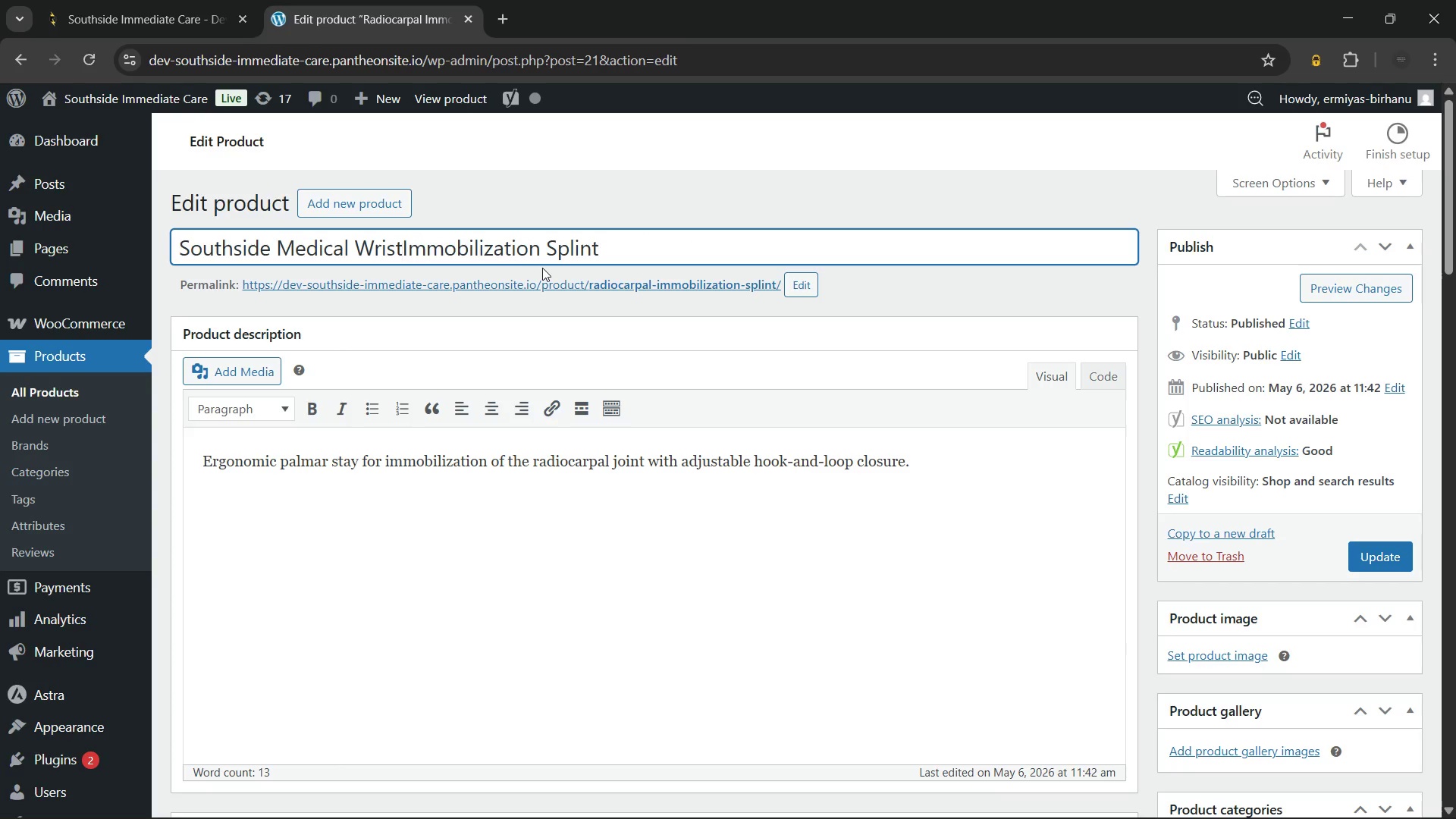 
key(Space)
 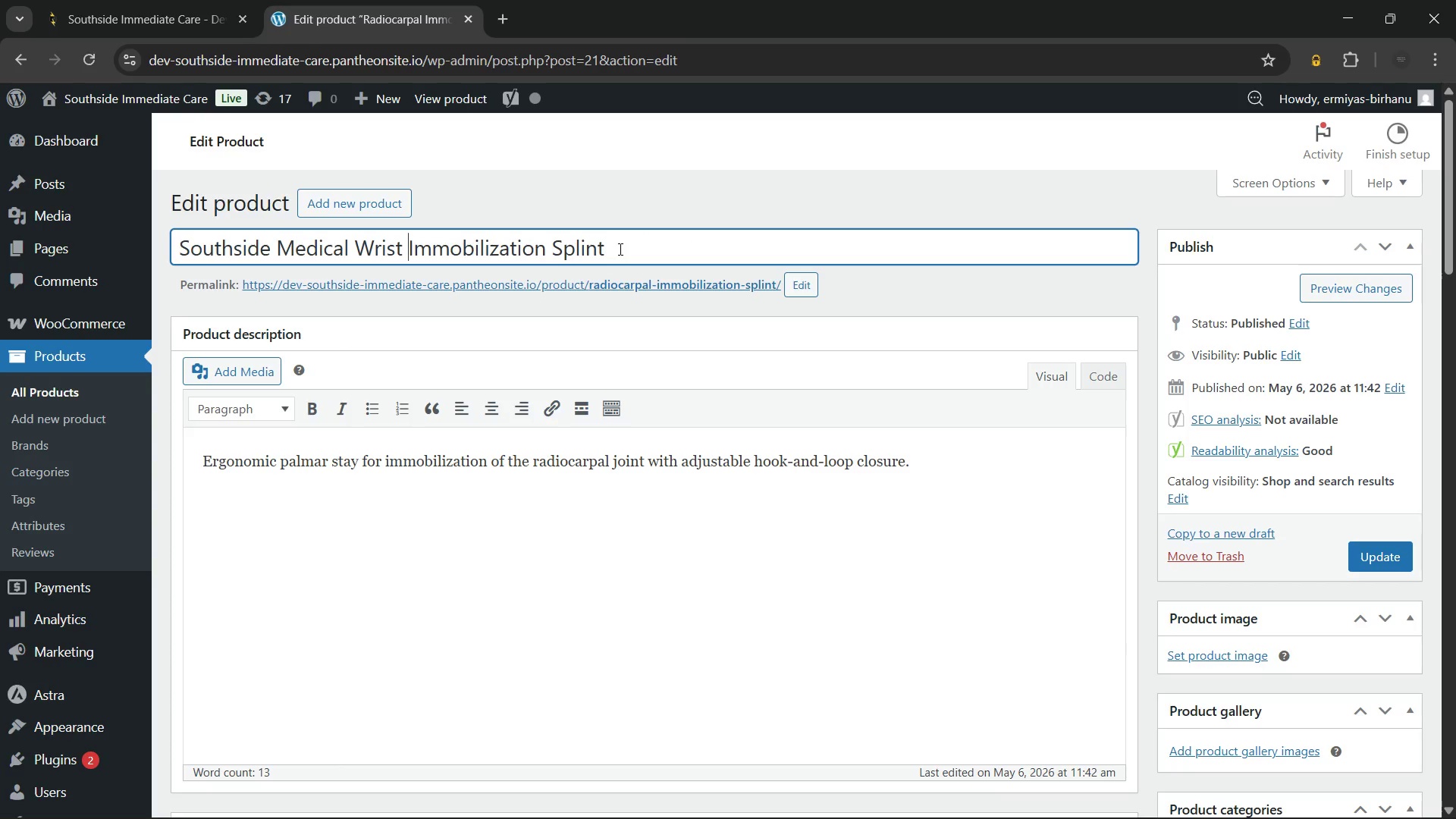 
left_click([619, 249])
 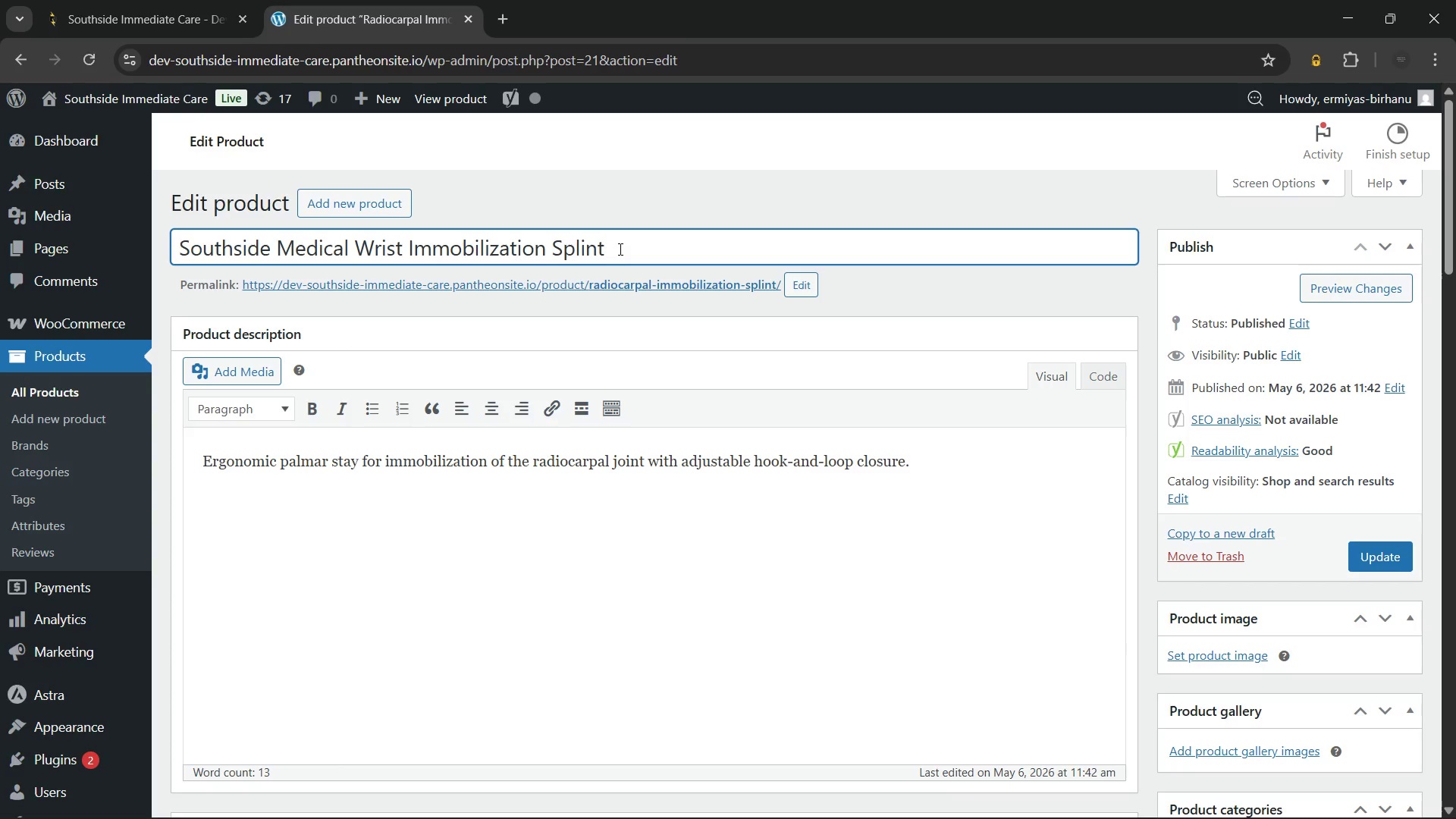 
type( for Pain Relief and Support)
 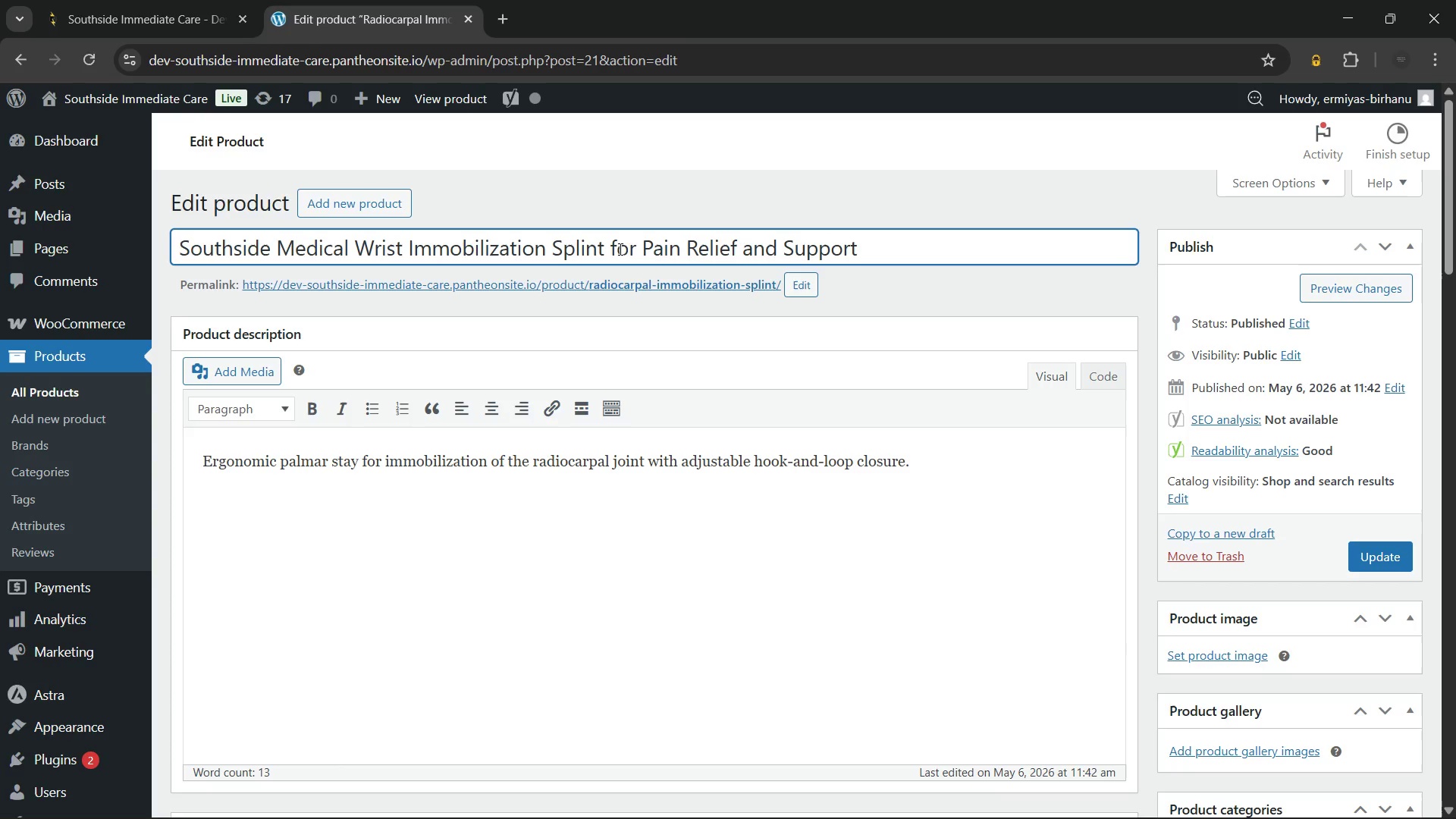 
left_click([688, 489])
 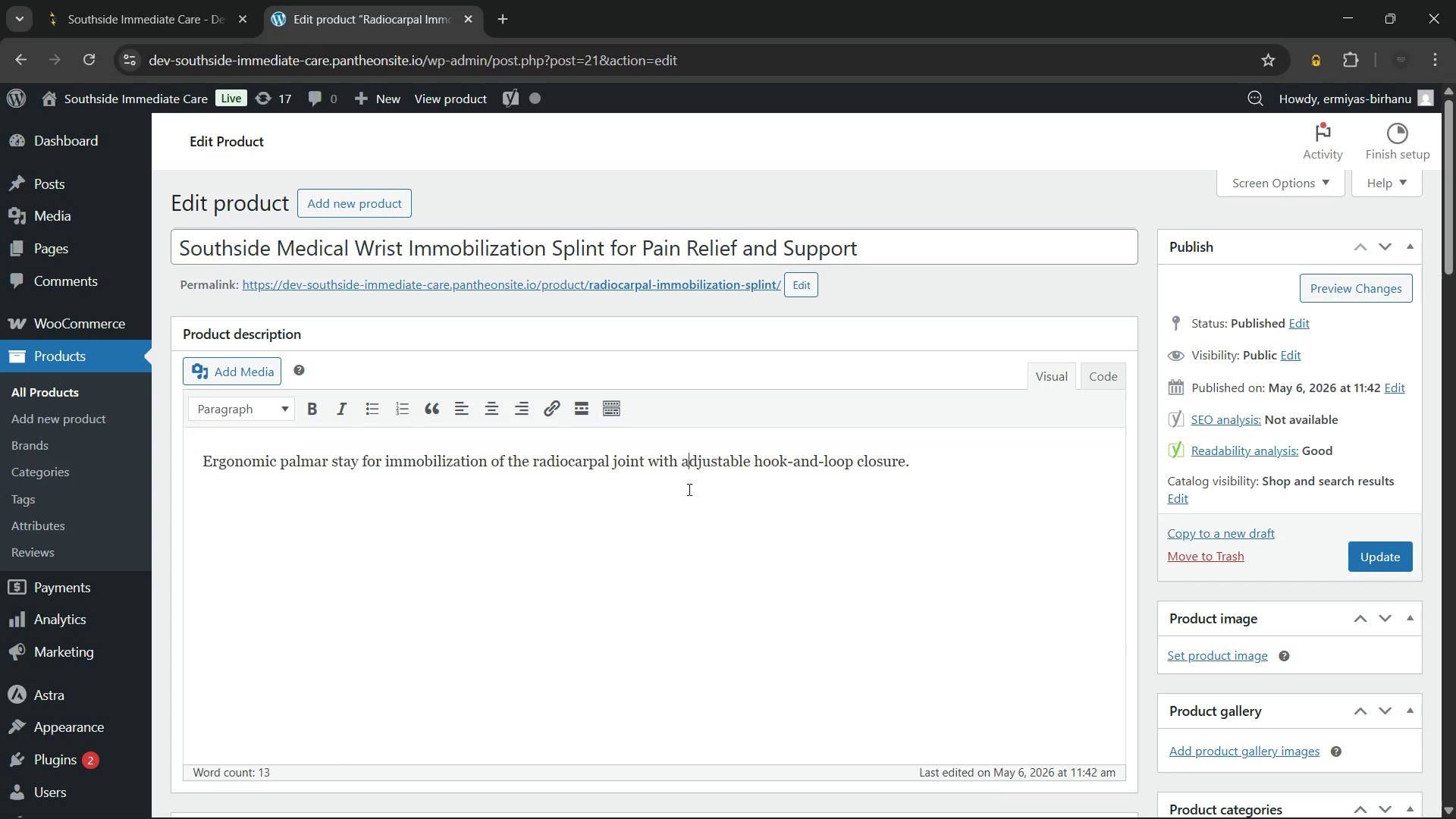 
key(Control+A)
 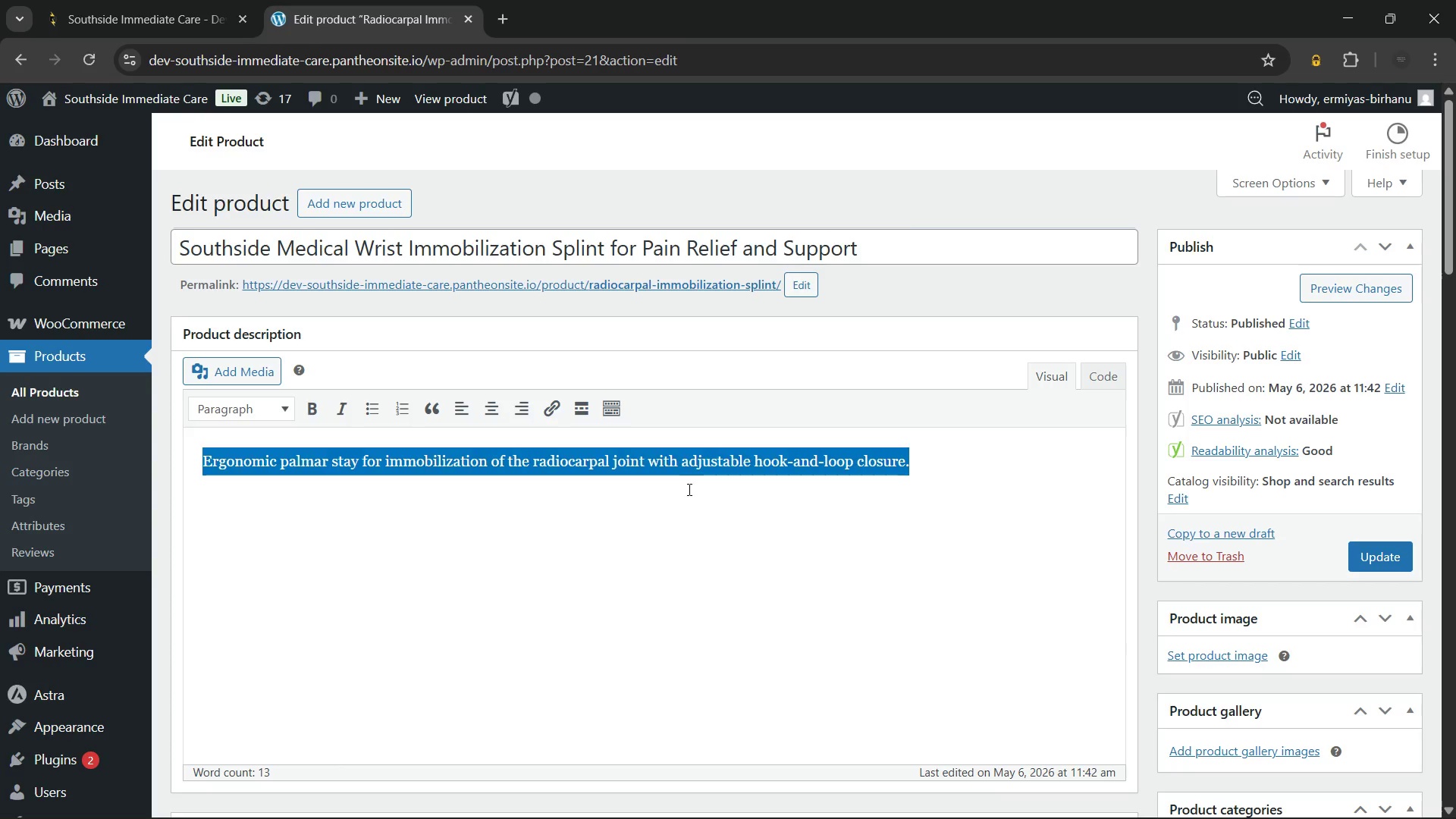 
key(Backspace)
 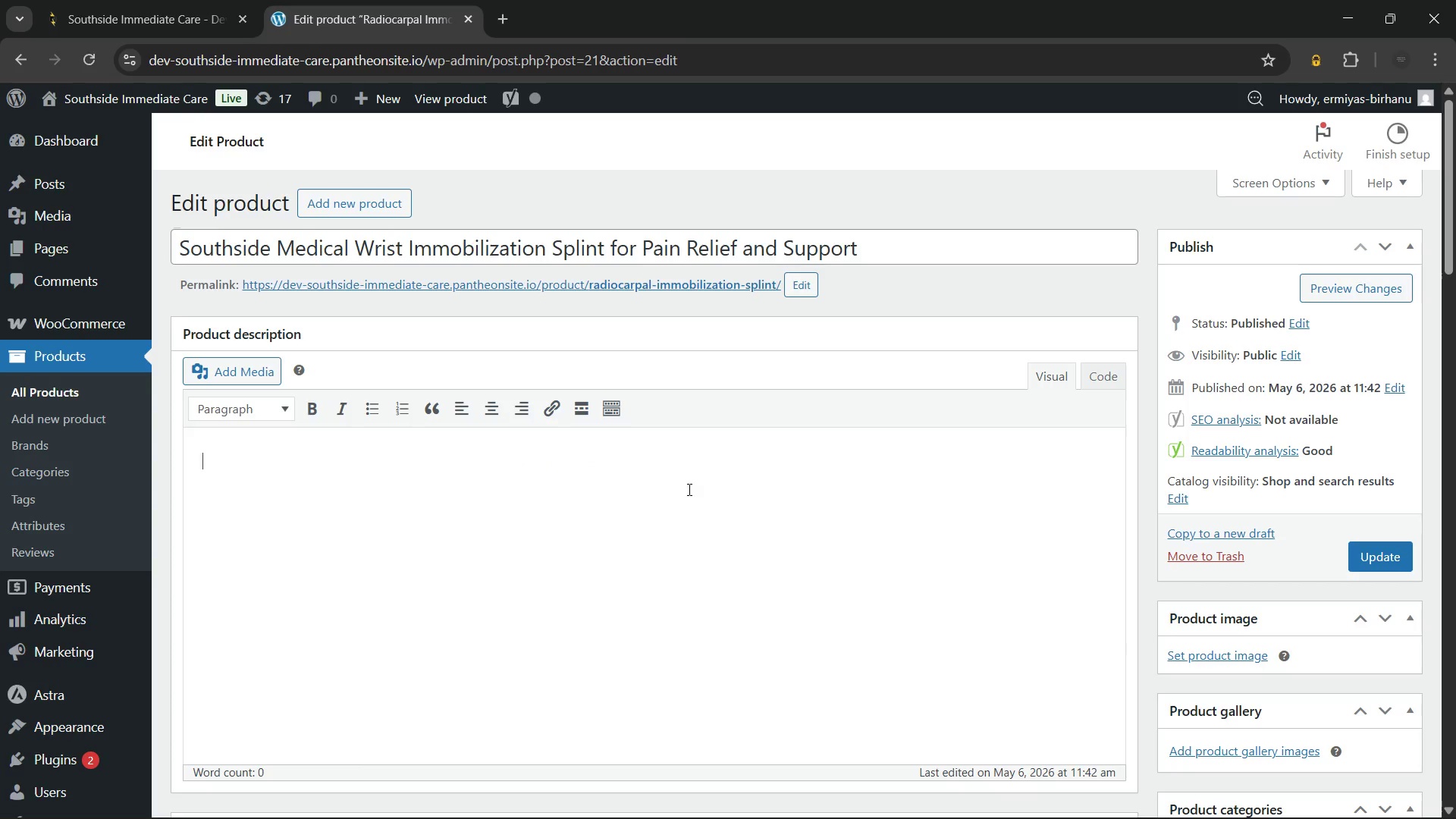 
wait(10.69)
 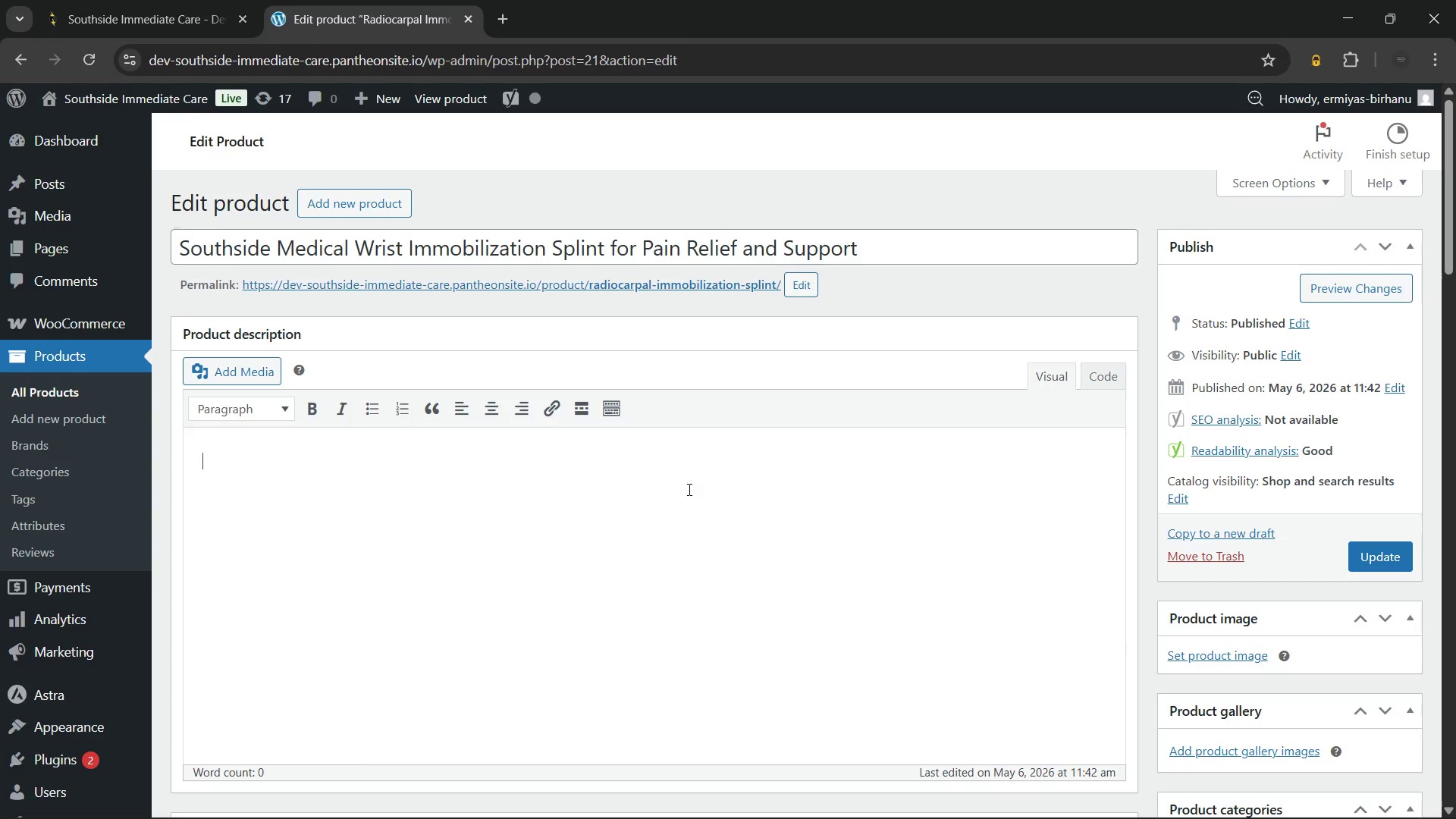 
key(Enter)
 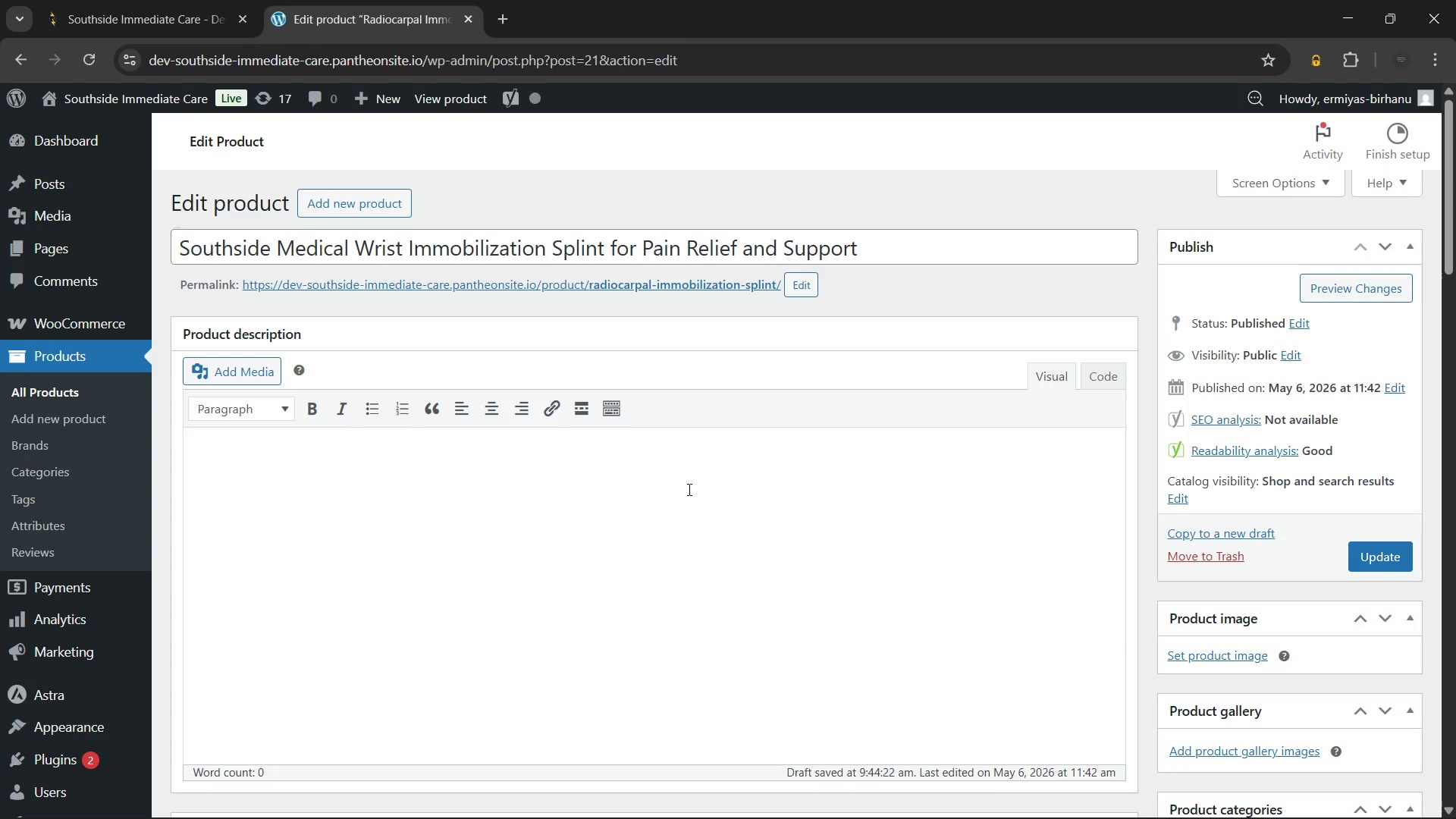 
key(Backspace)
type(A writst)
key(Backspace)
key(Backspace)
key(Backspace)
type(st immobilization splint helps keep your wrist stable during recovery from sprais)
key(Backspace)
type(ns, strains, or repetitive  stress injuries. The supportive palmar stay limits painful bending)
 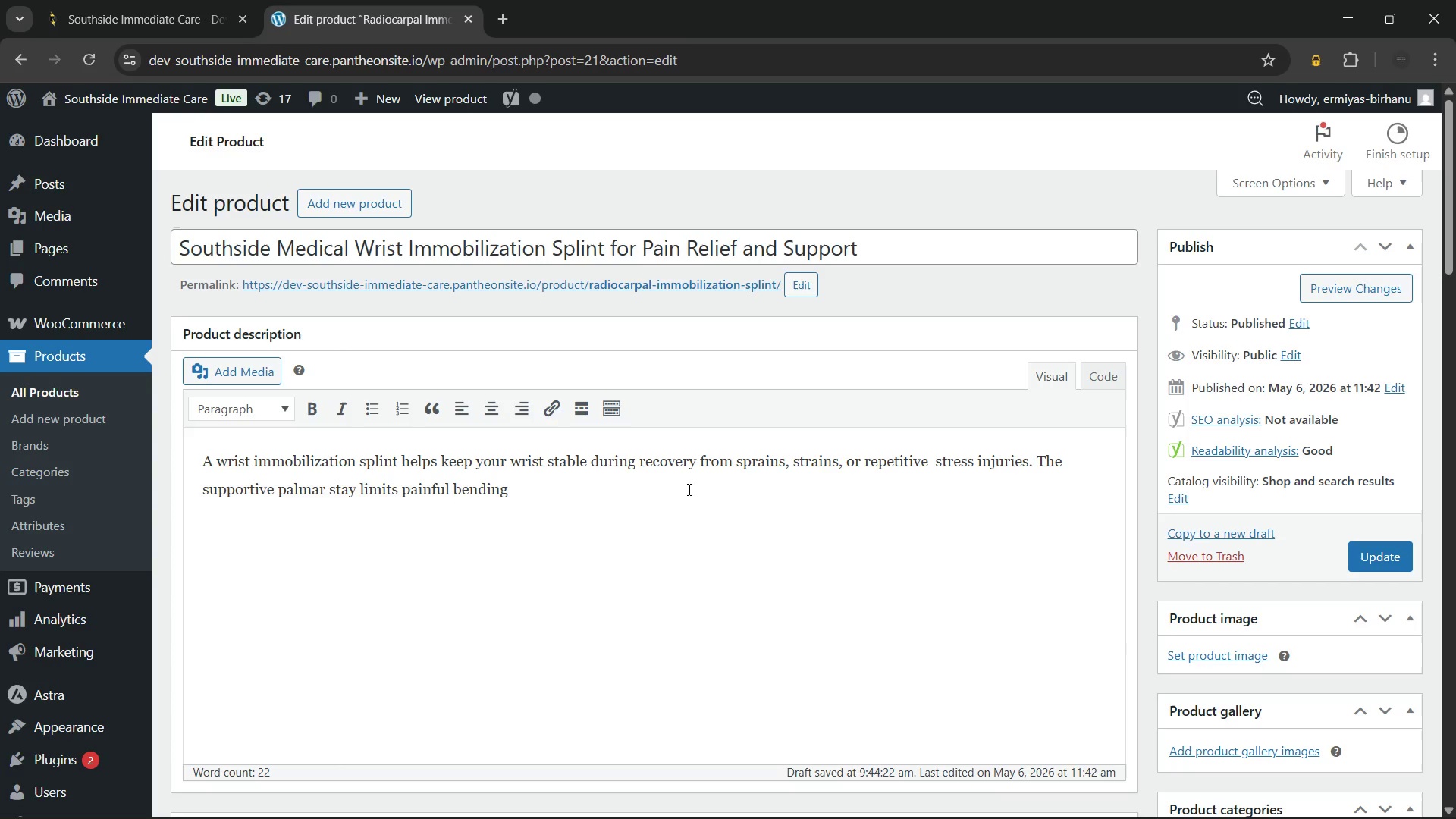 
wait(31.92)
 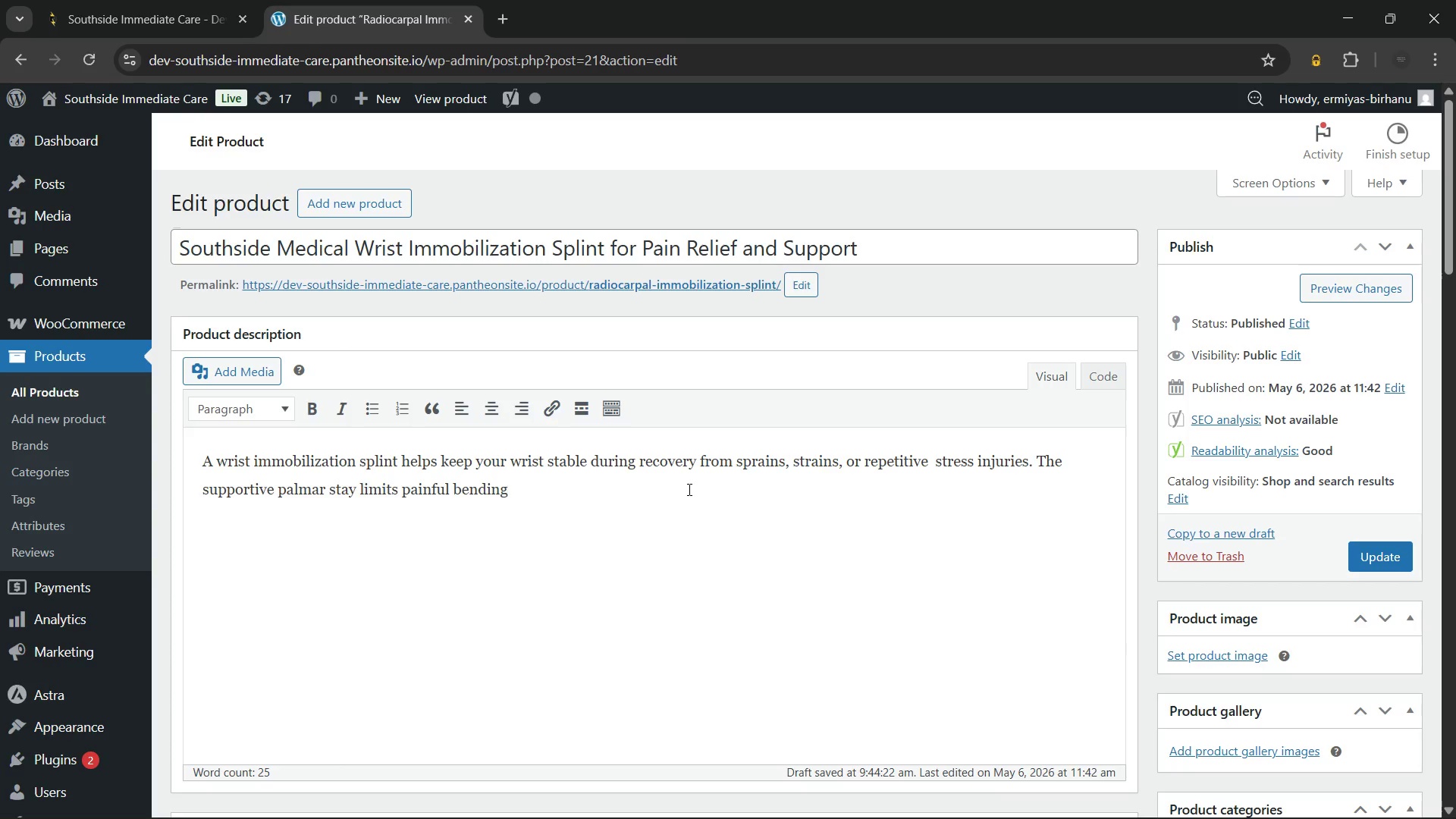 
type( while allowing your)
 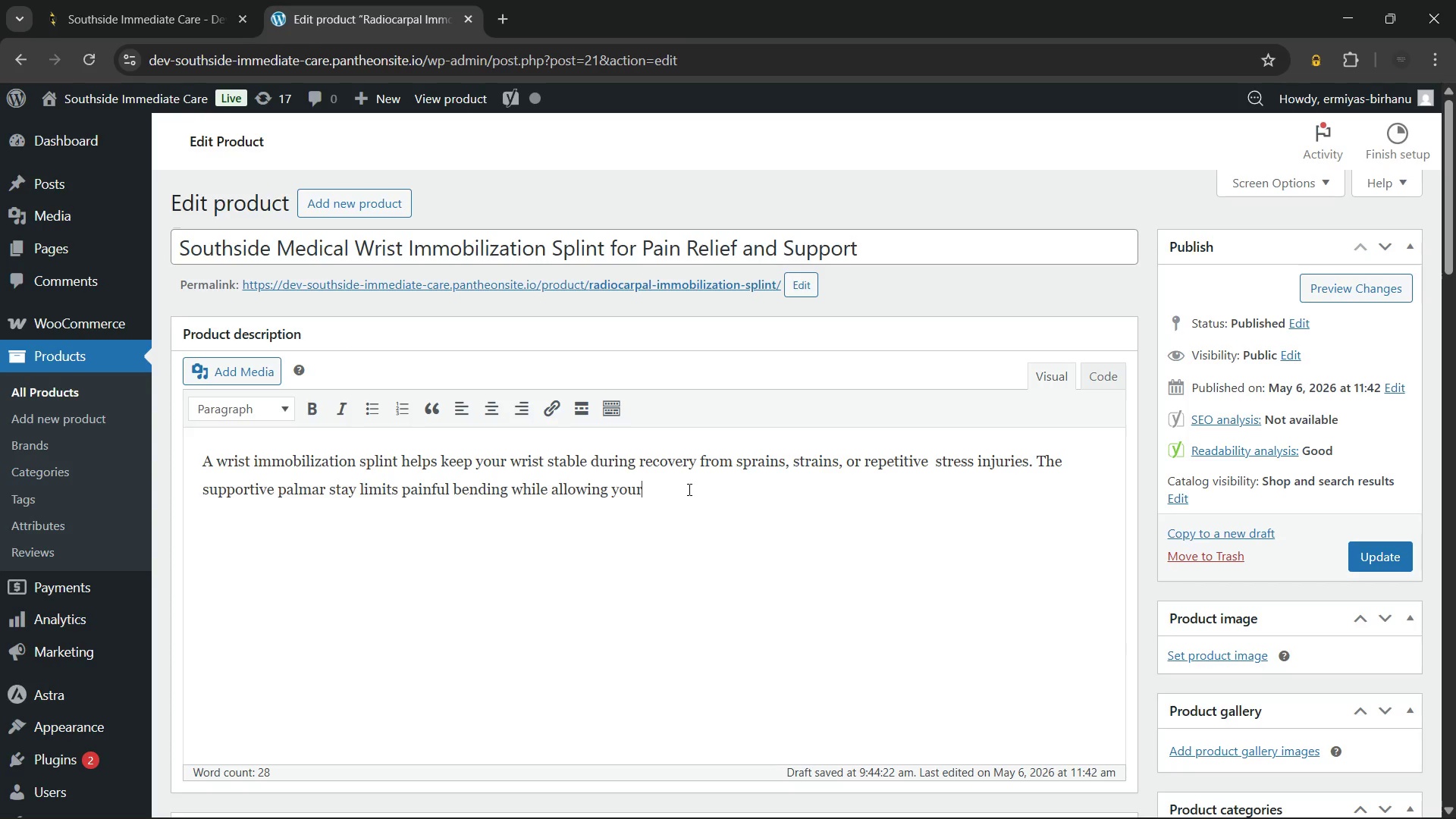 
wait(10.36)
 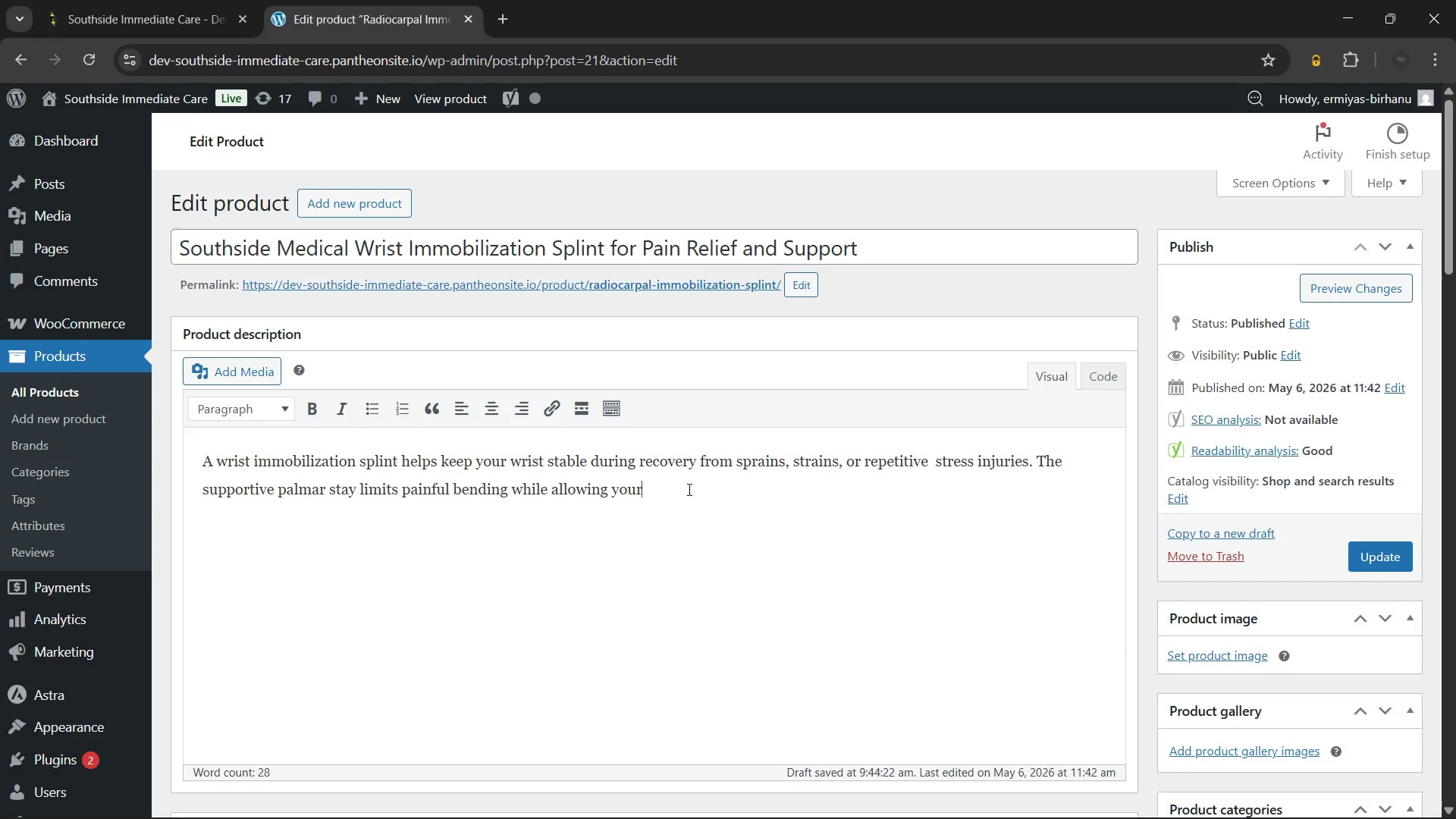 
type( fingers to move naturally. Therefore, you can continue daily activities )
 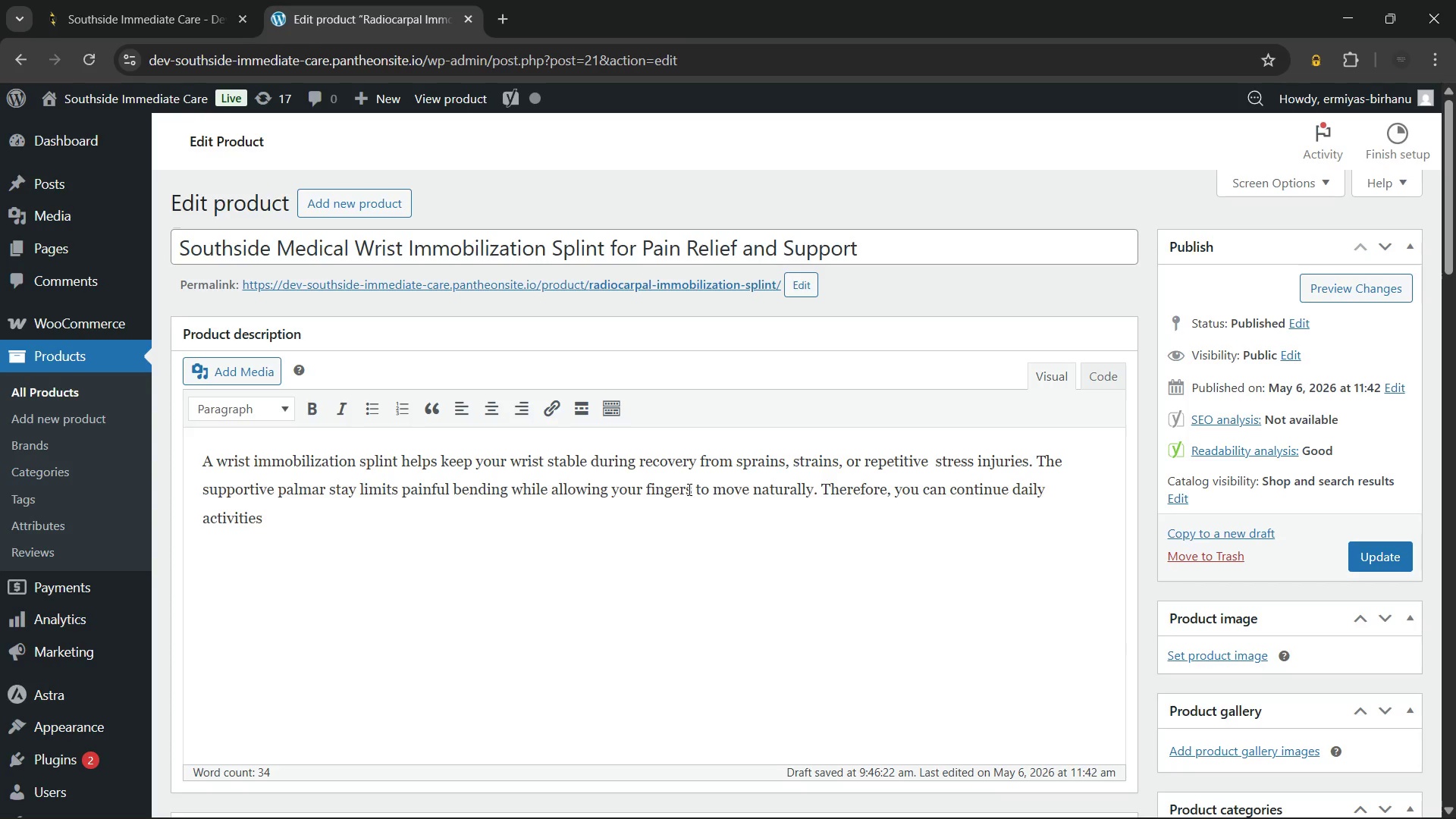 
type(with better comfort and control. Additionally)
 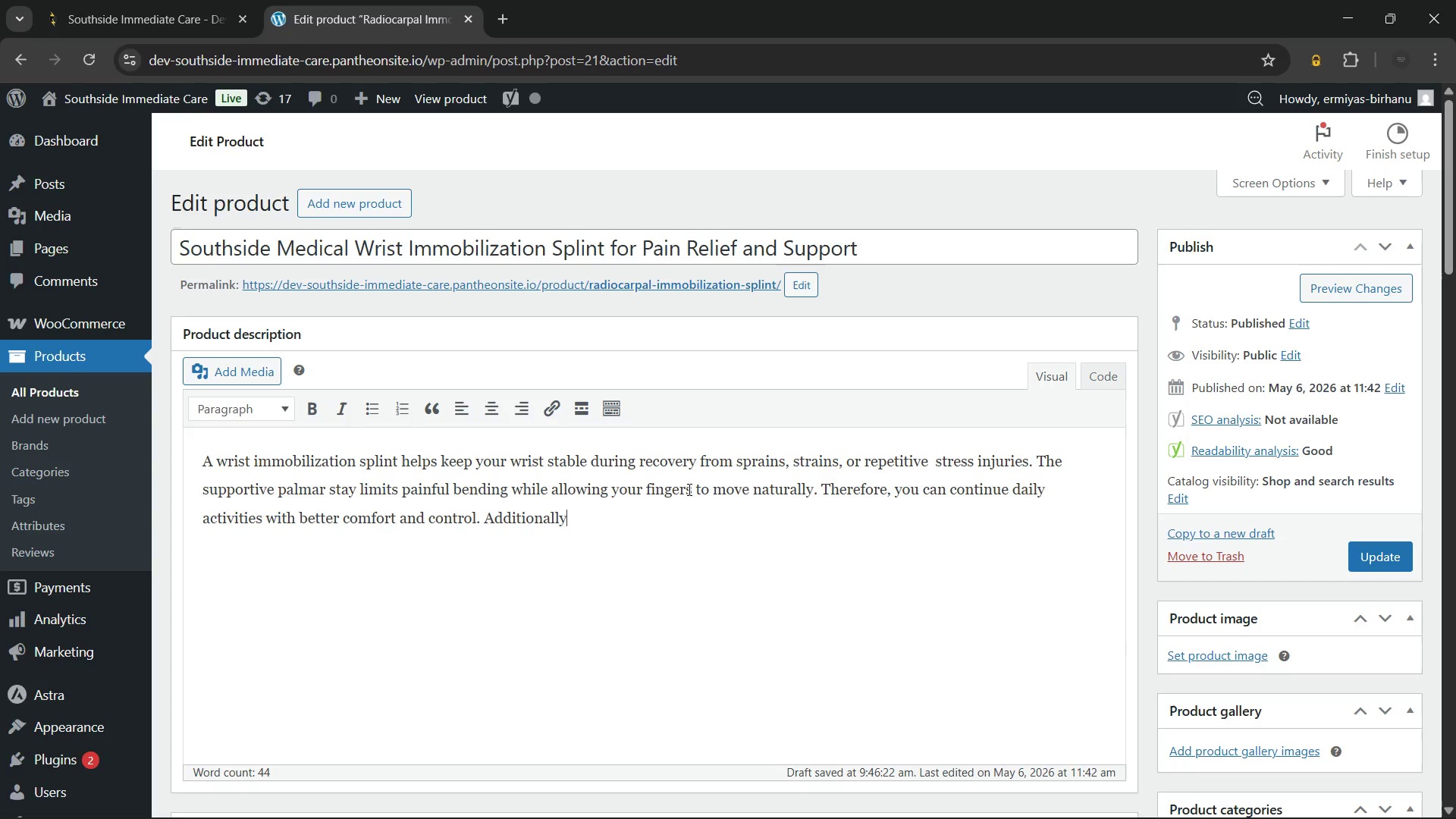 
type(, the adjustable straps create a secure)
 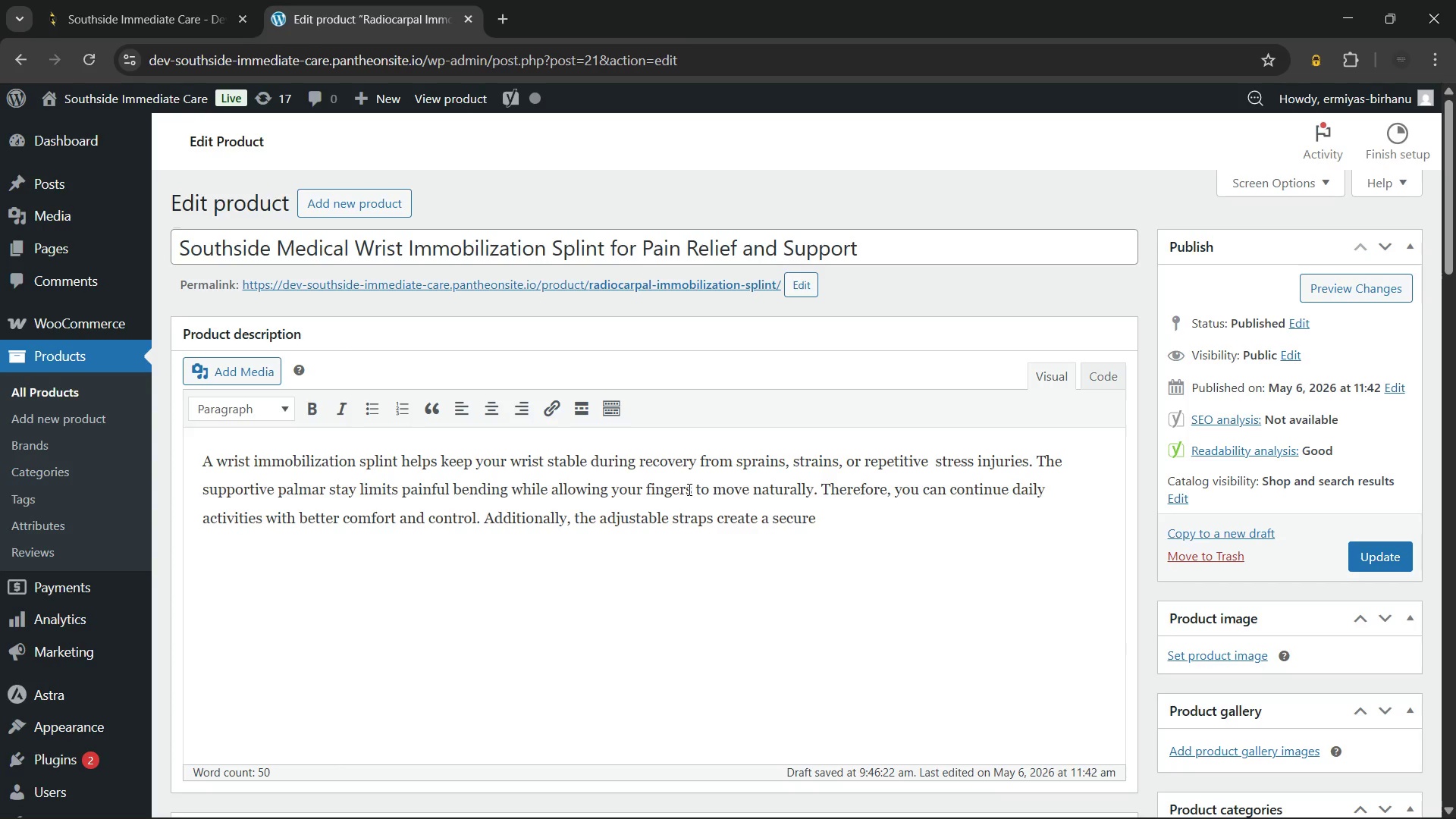 
wait(42.66)
 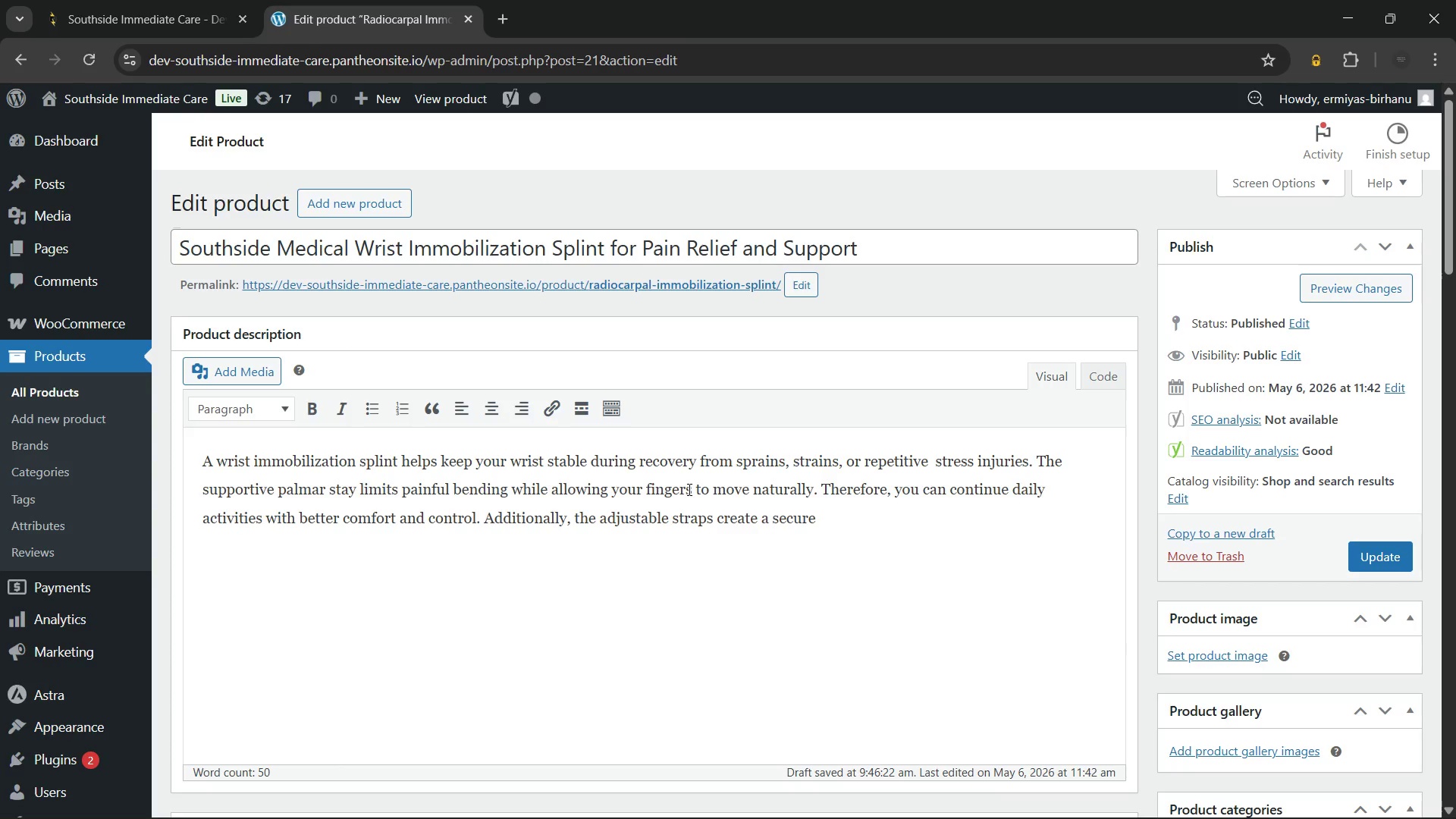 
key(Space)
 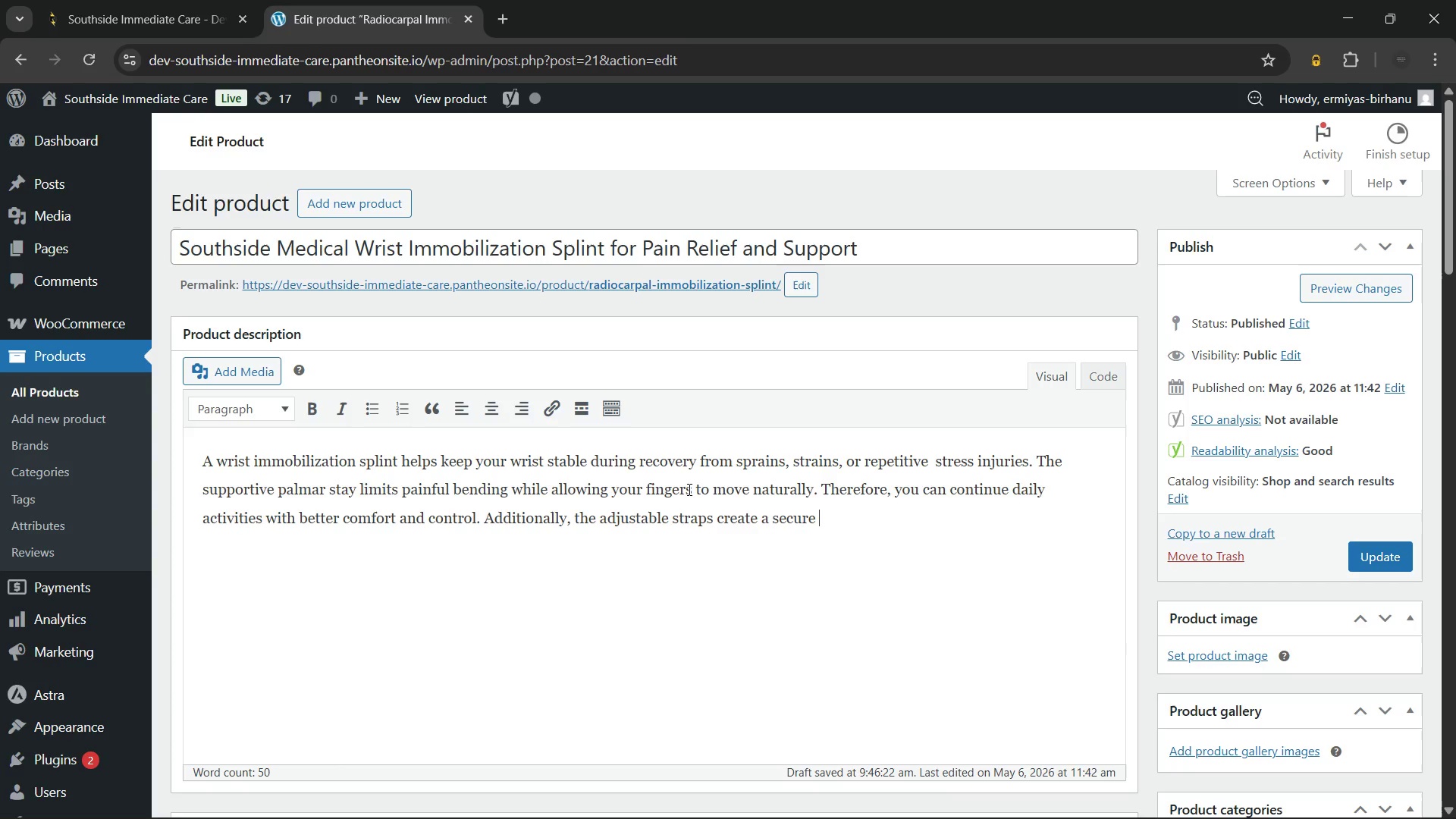 
type(fit without feeling overly restrictive. The breathable material also improves comfort during extended daytime or nighttime wa)
key(Backspace)
type(ear. For example)
 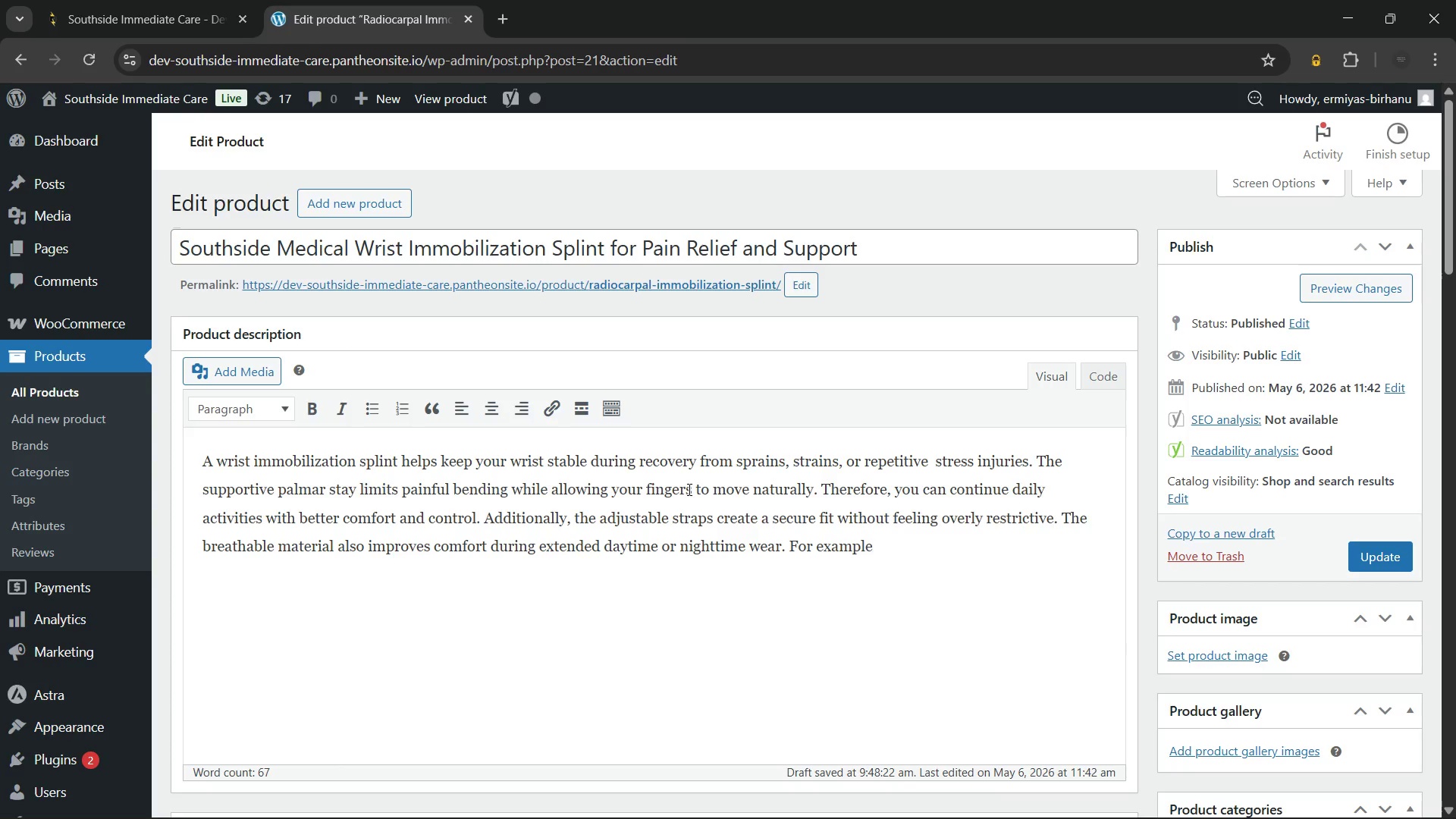 
wait(18.14)
 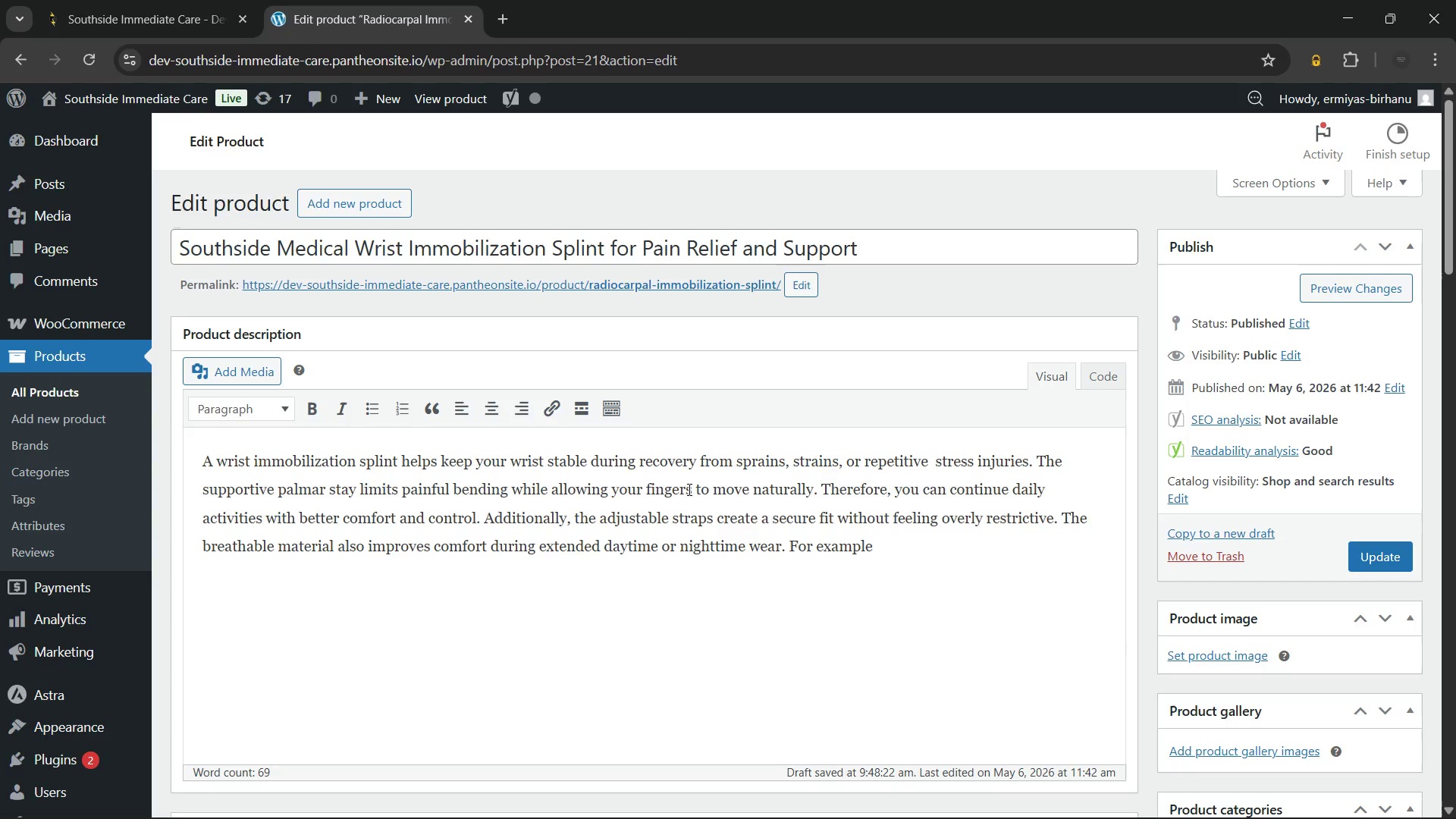 
type(, many people use this splint while typing, sleeping, or recovering after minor wrist injuries. Its ergonomic shape supports the wrist in a natural resting position for improved daily relief.)
 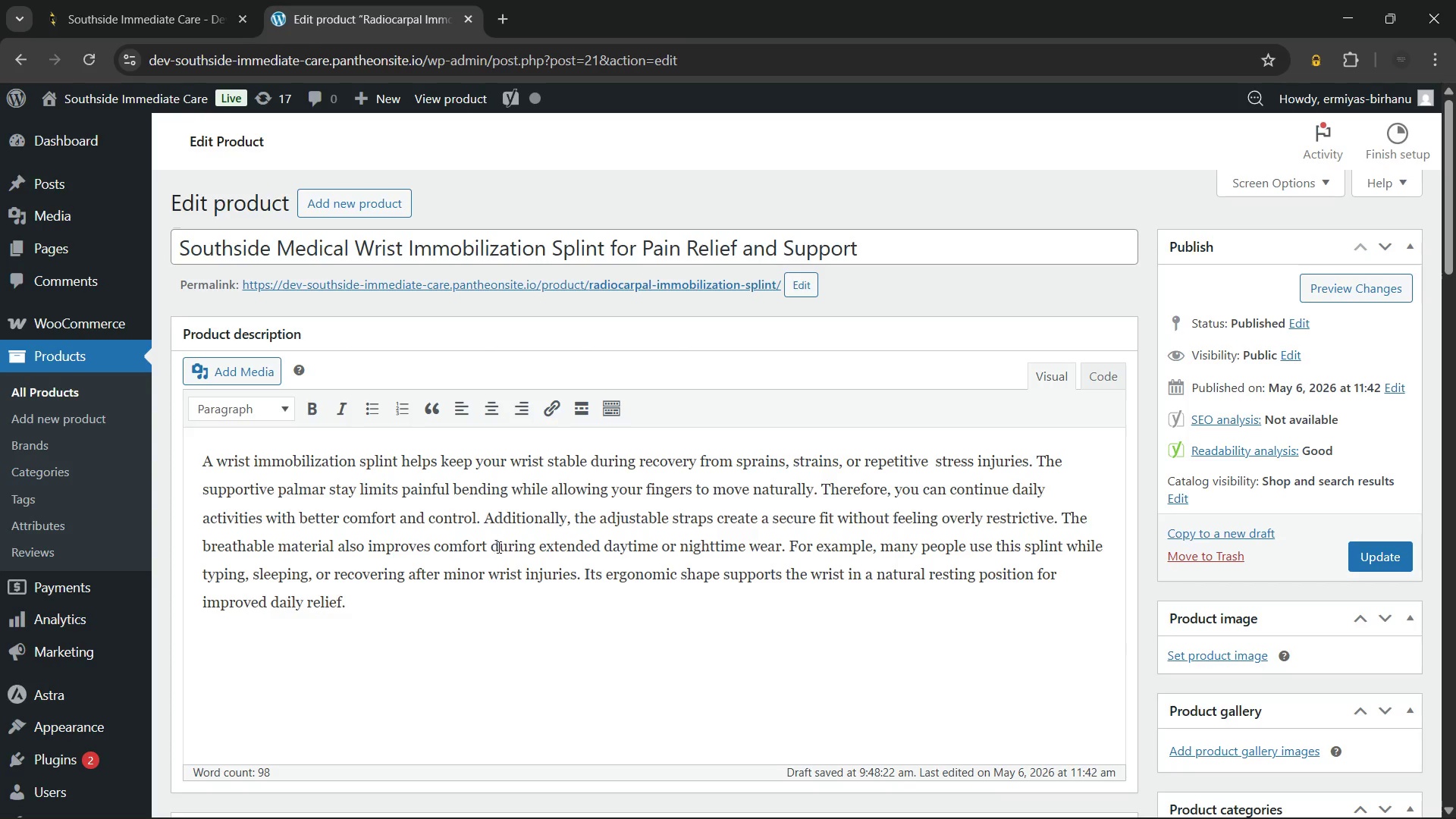 
left_click([488, 519])
 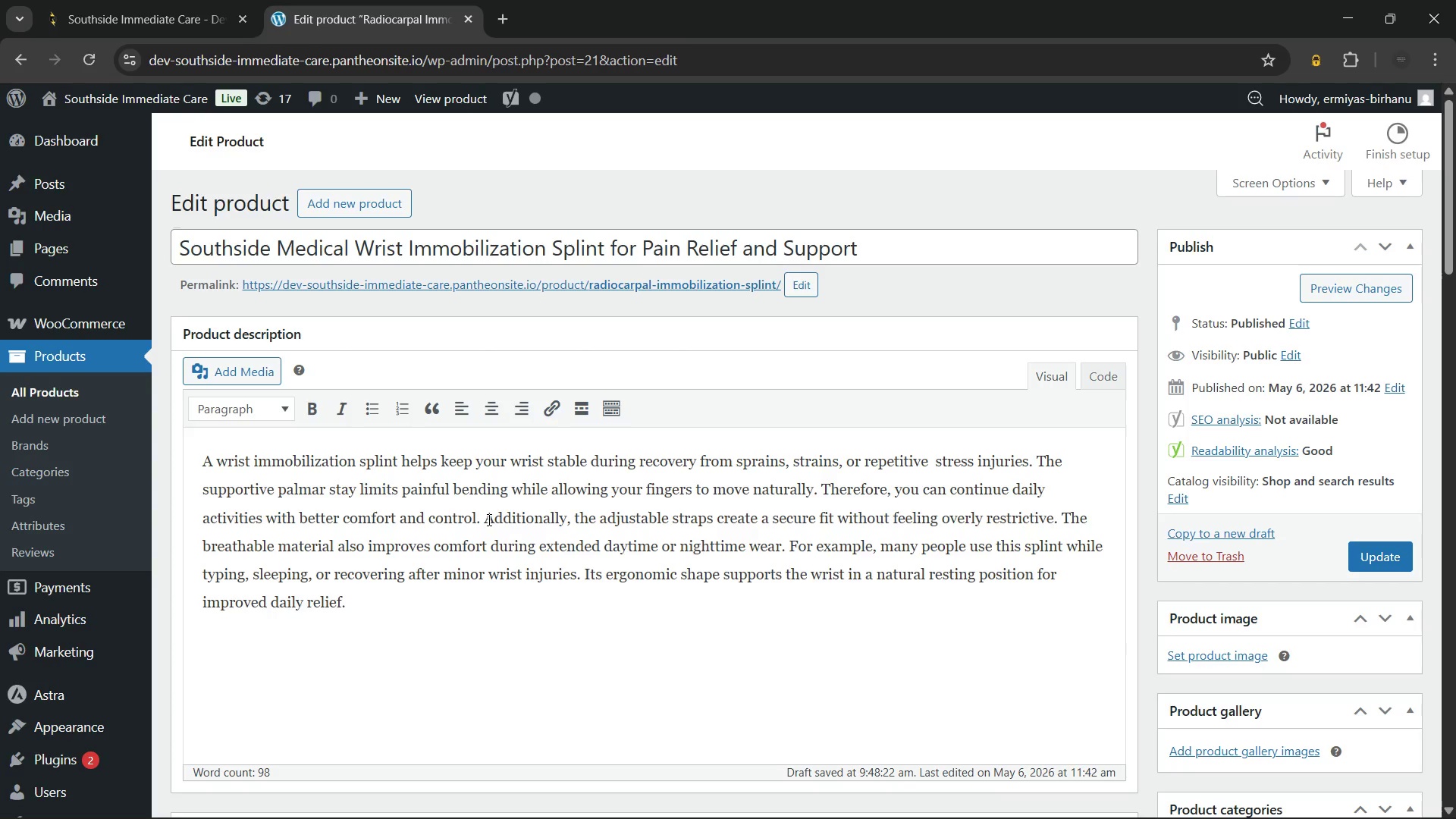 
key(Enter)
 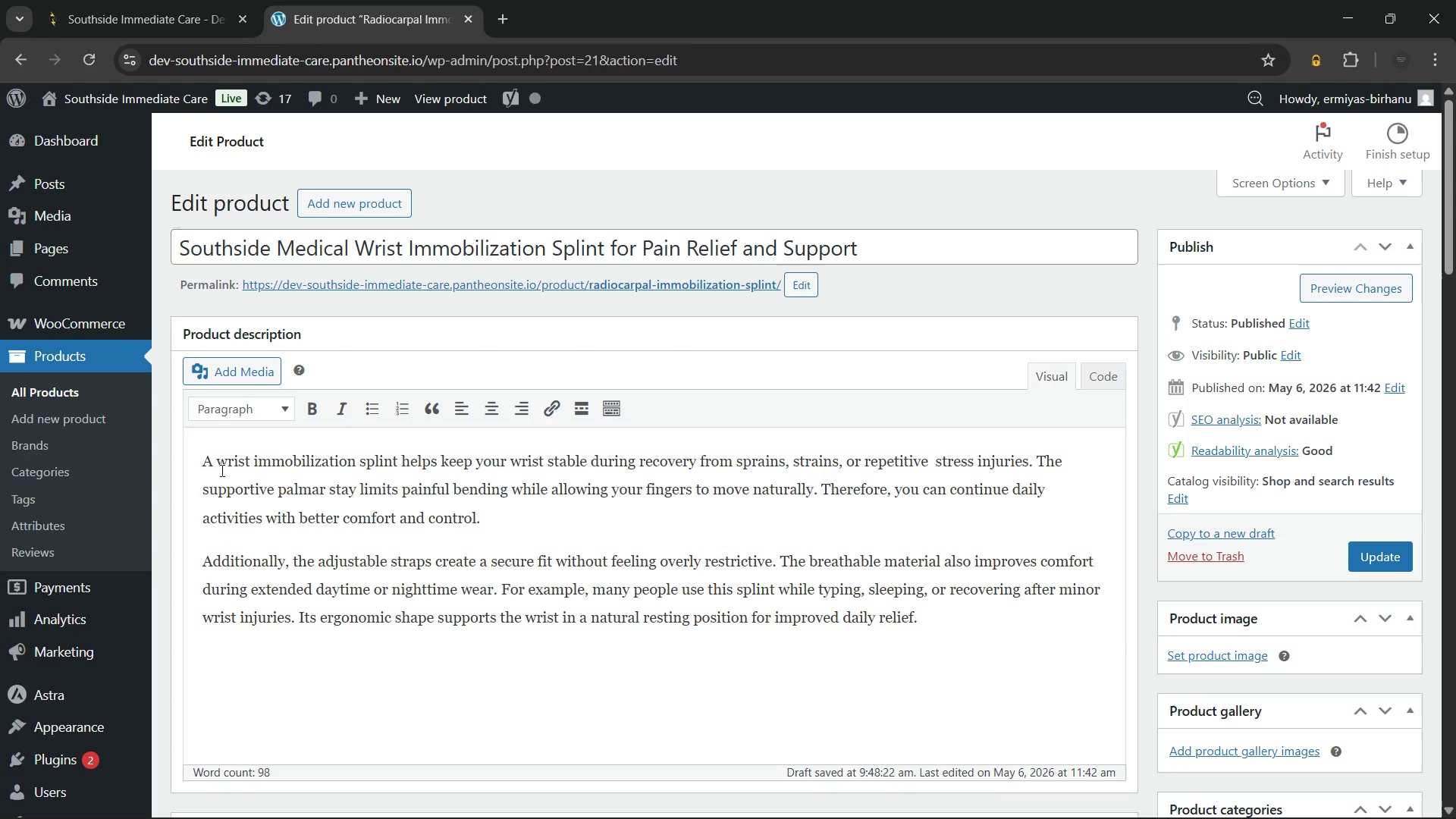 
left_click_drag(start_coordinate=[221, 468], to_coordinate=[397, 460])
 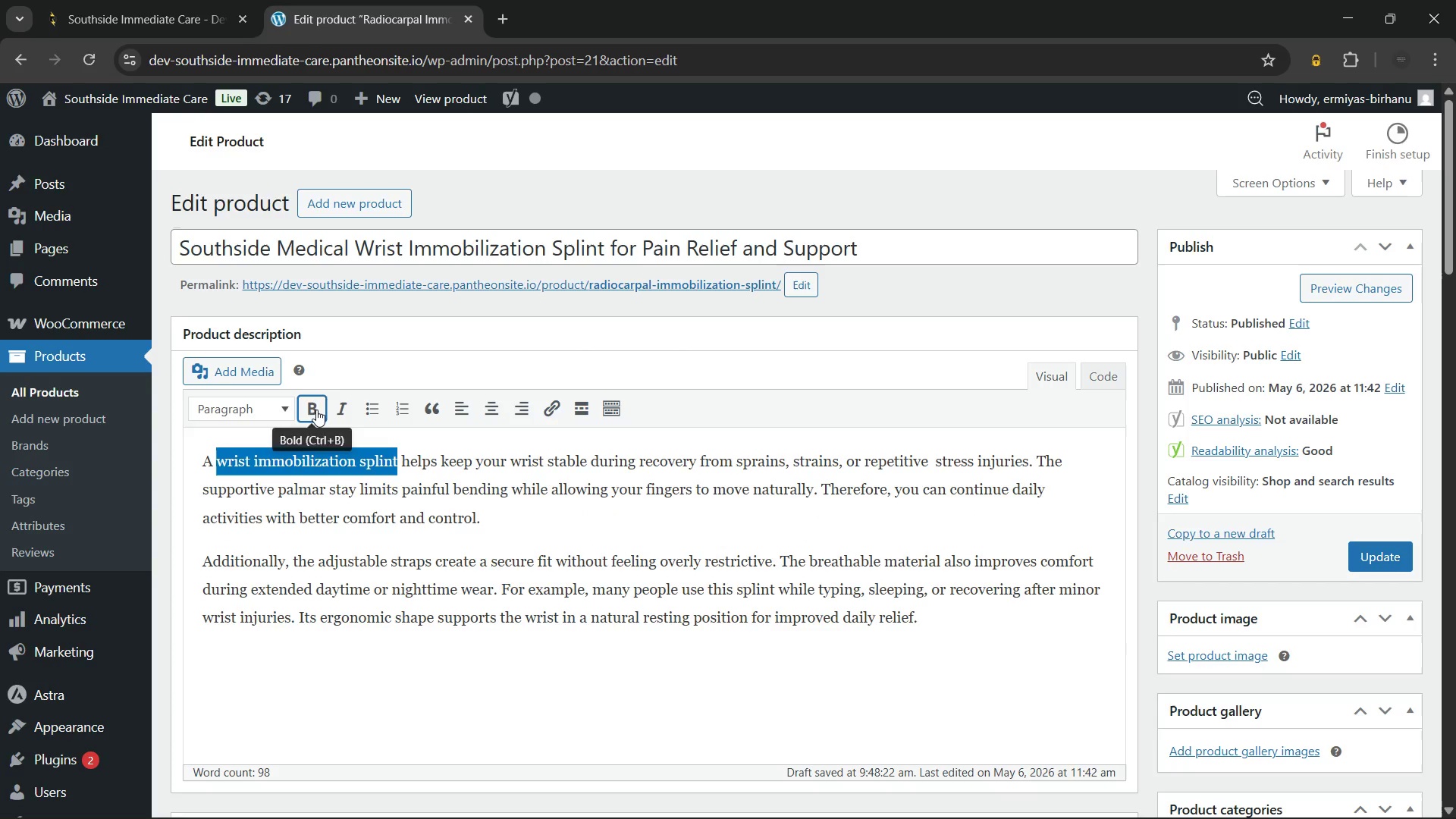 
left_click([316, 410])
 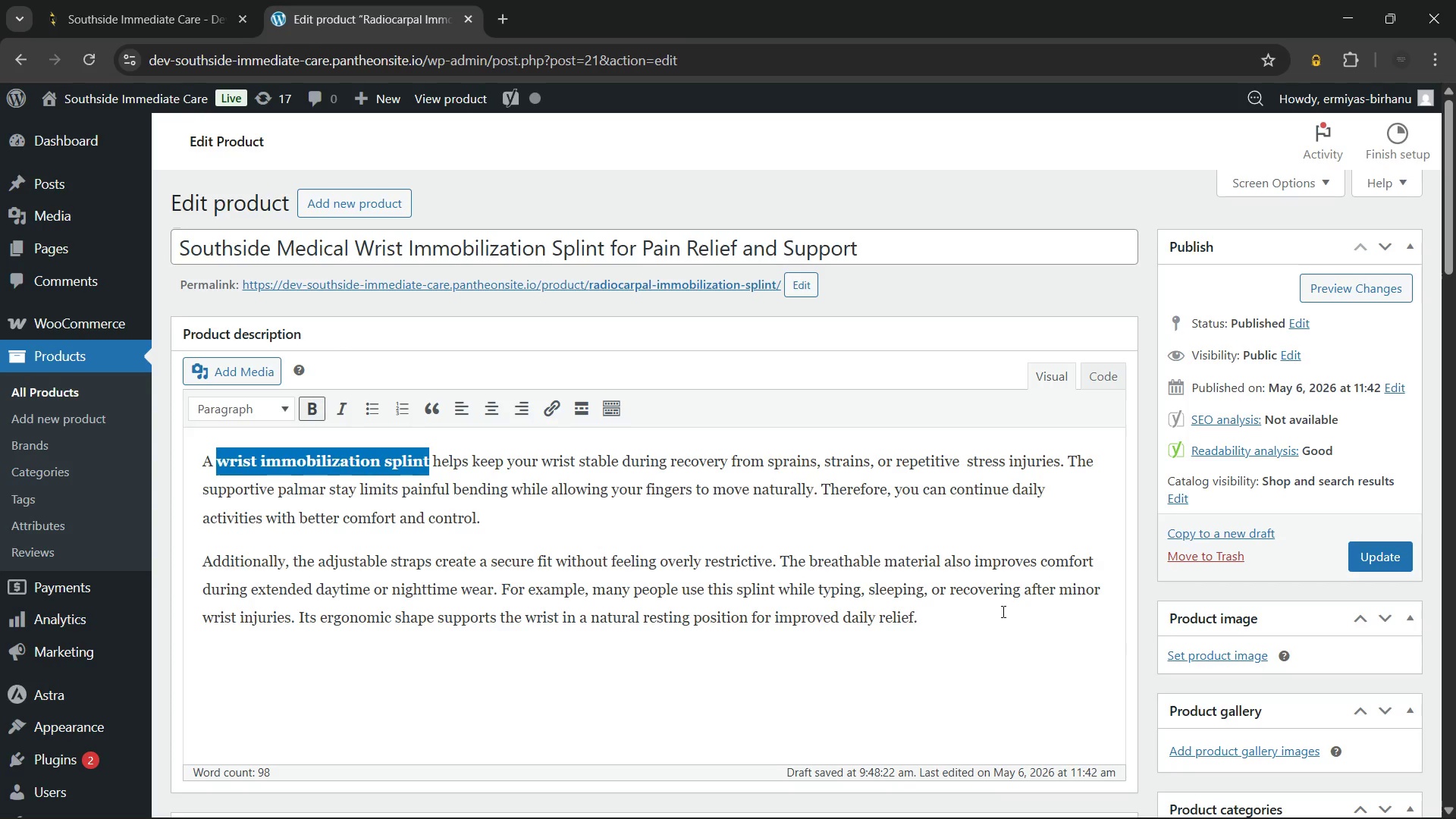 
left_click([999, 604])
 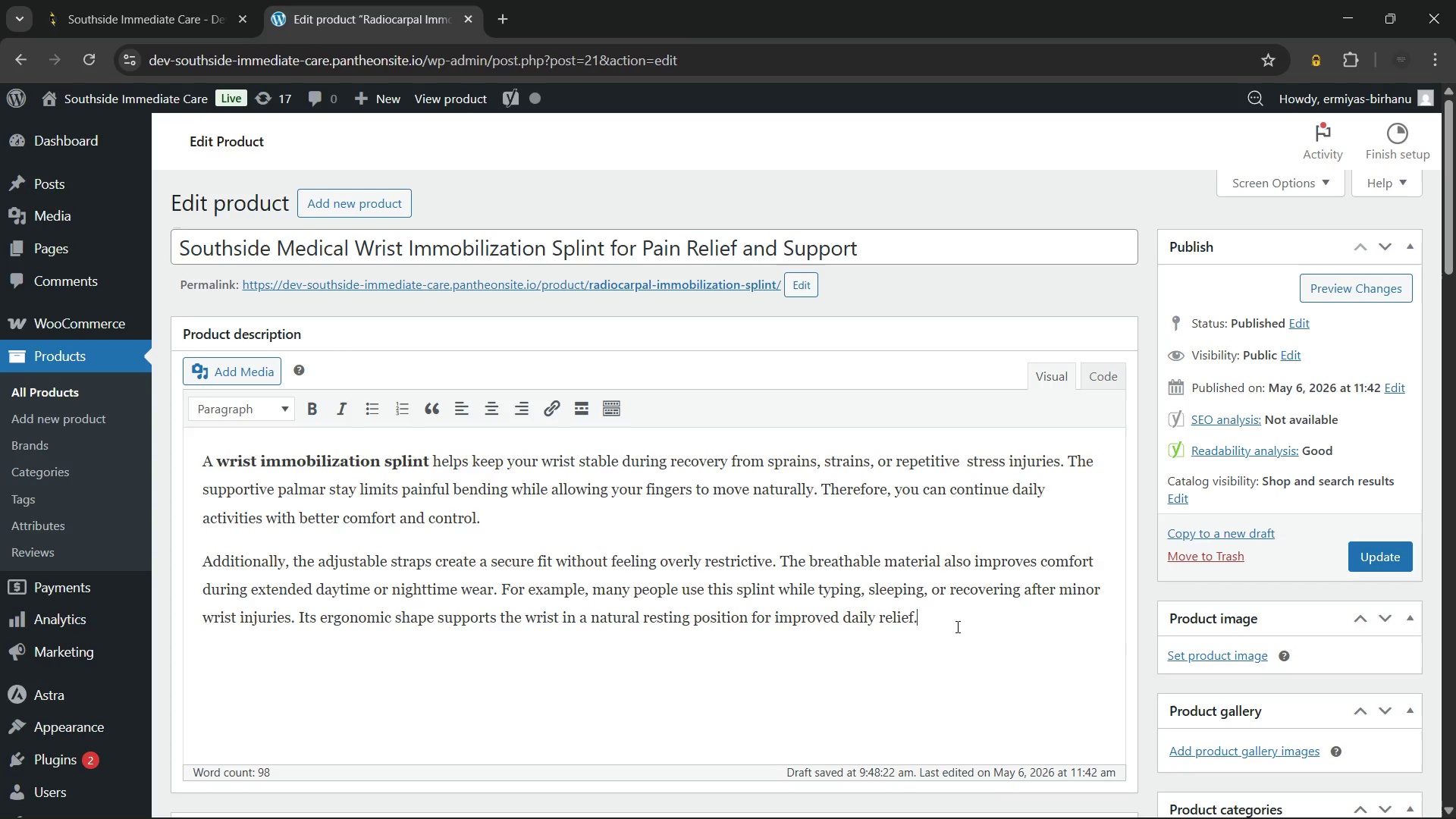 
key(Enter)
 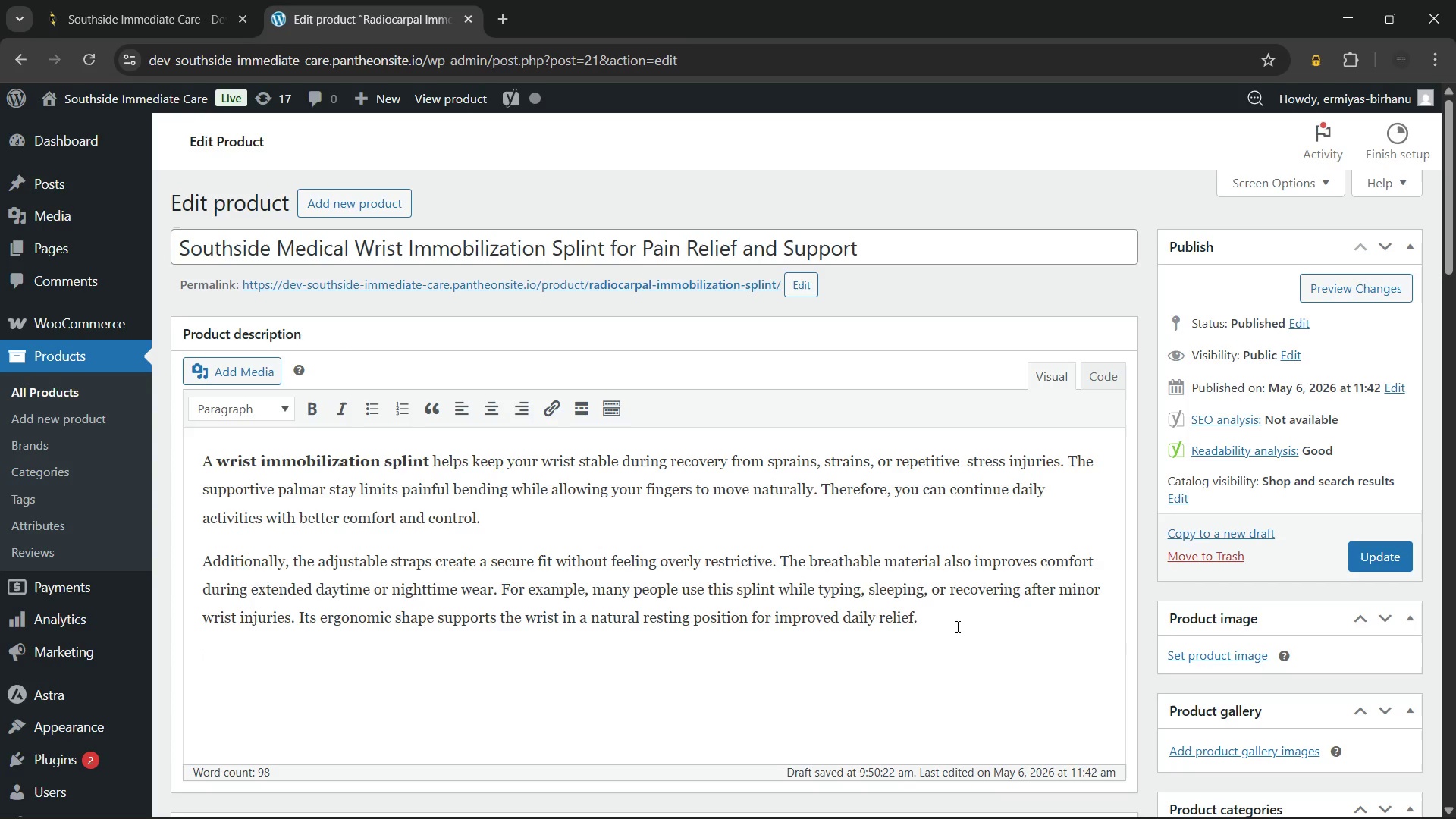 
wait(33.39)
 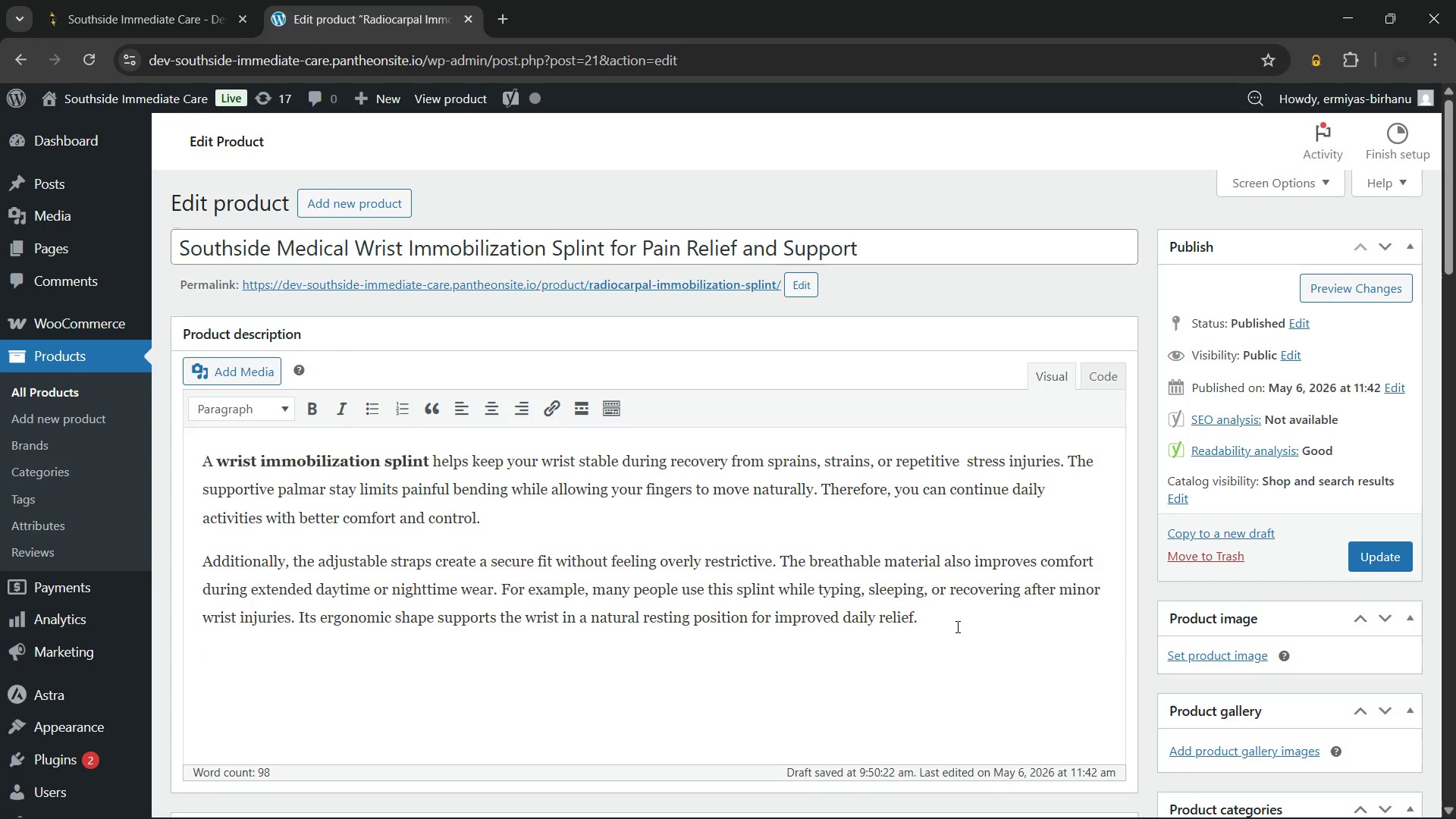 
left_click([268, 412])
 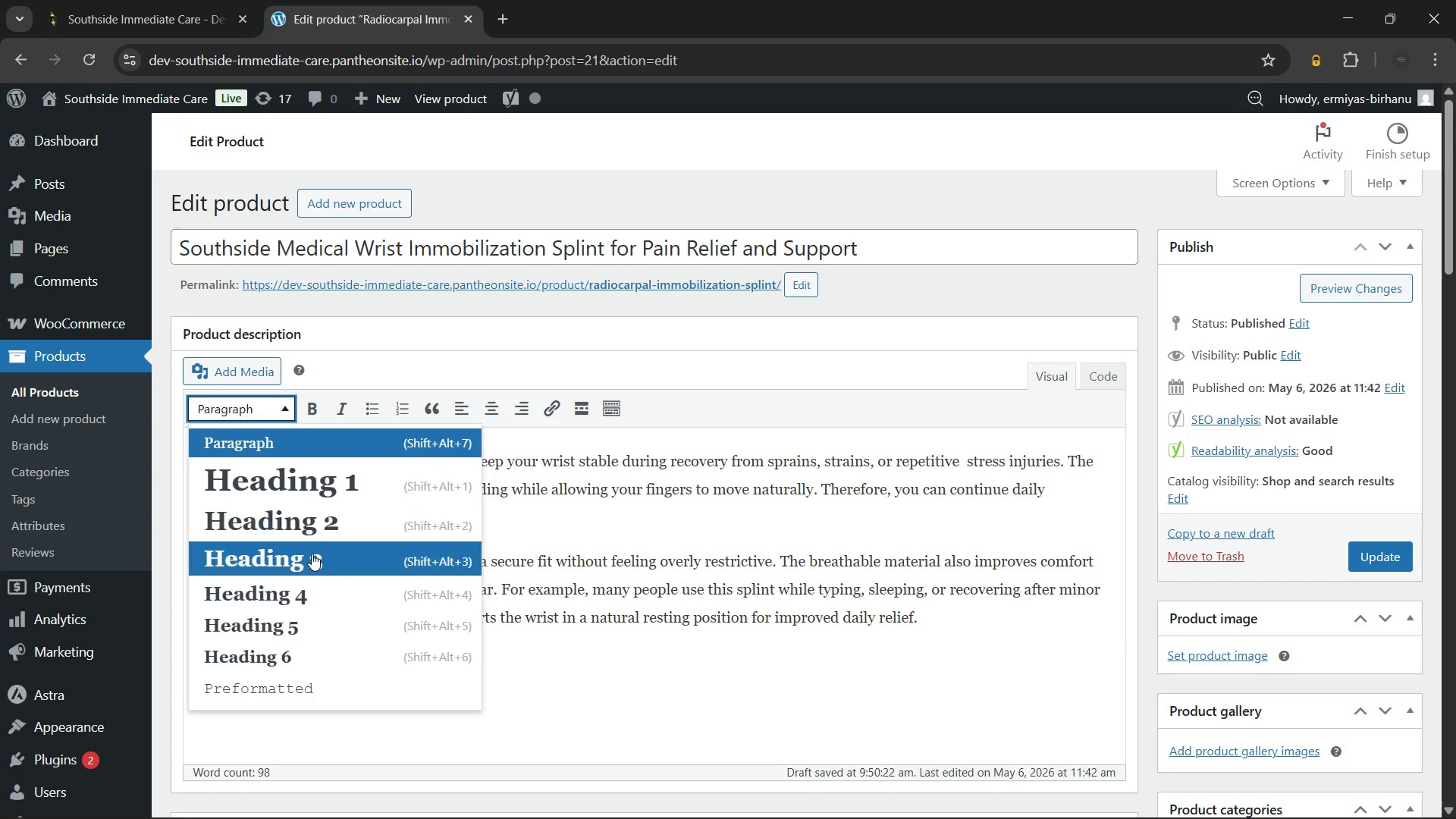 
left_click([312, 561])
 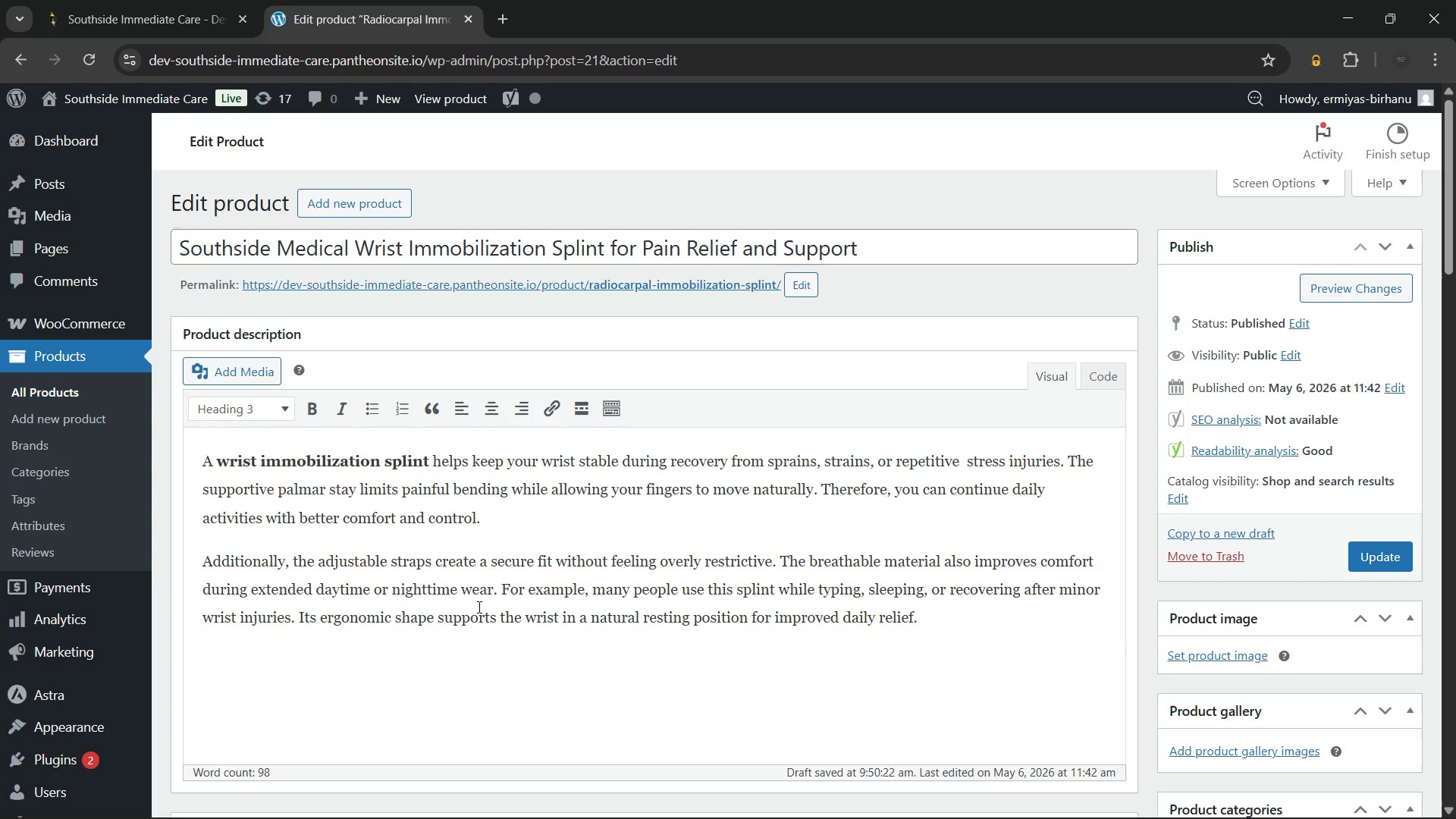 
type(Key Benefits of Writ)
key(Backspace)
type(st Immobilization Splint)
 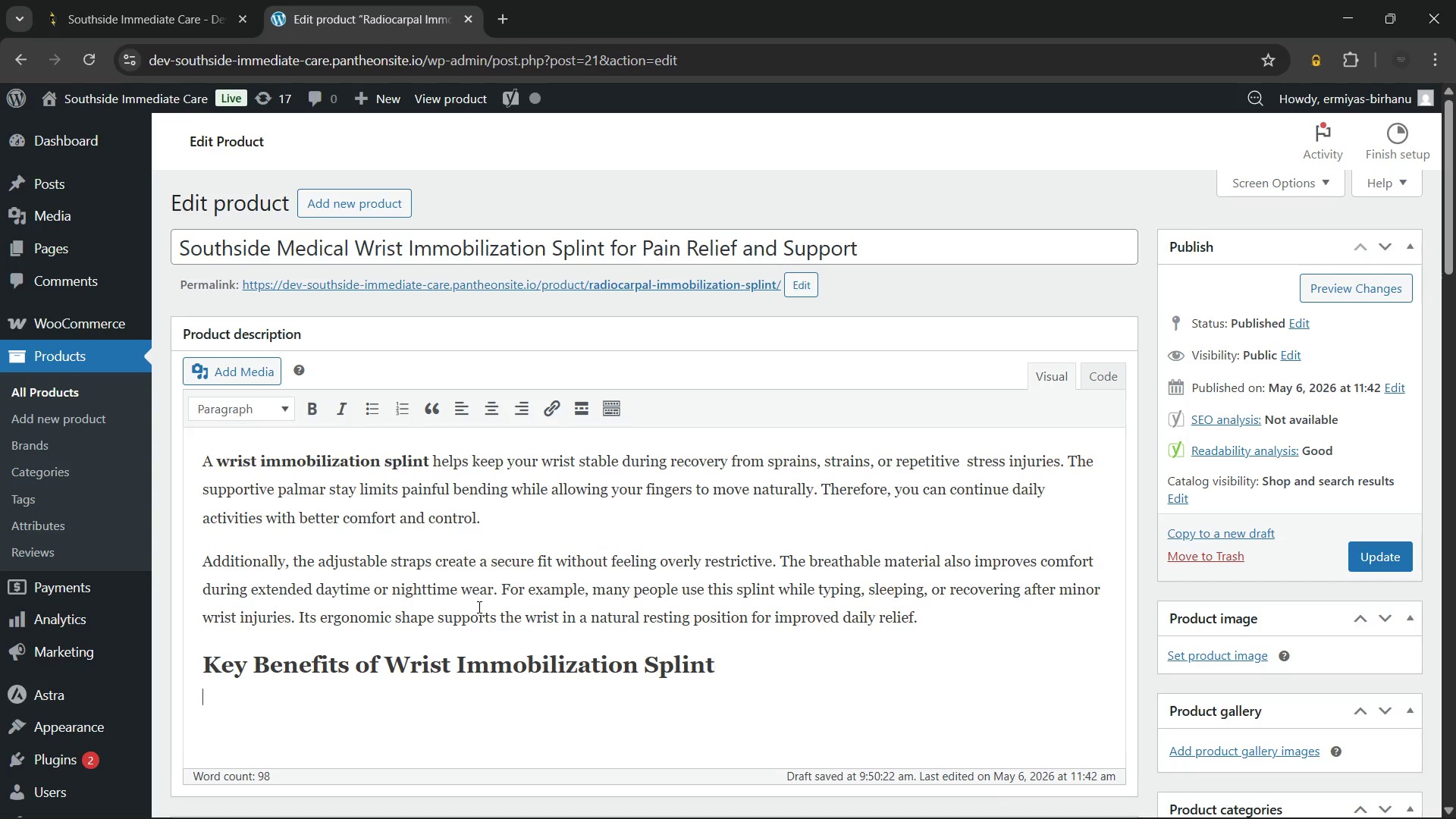 
key(Enter)
 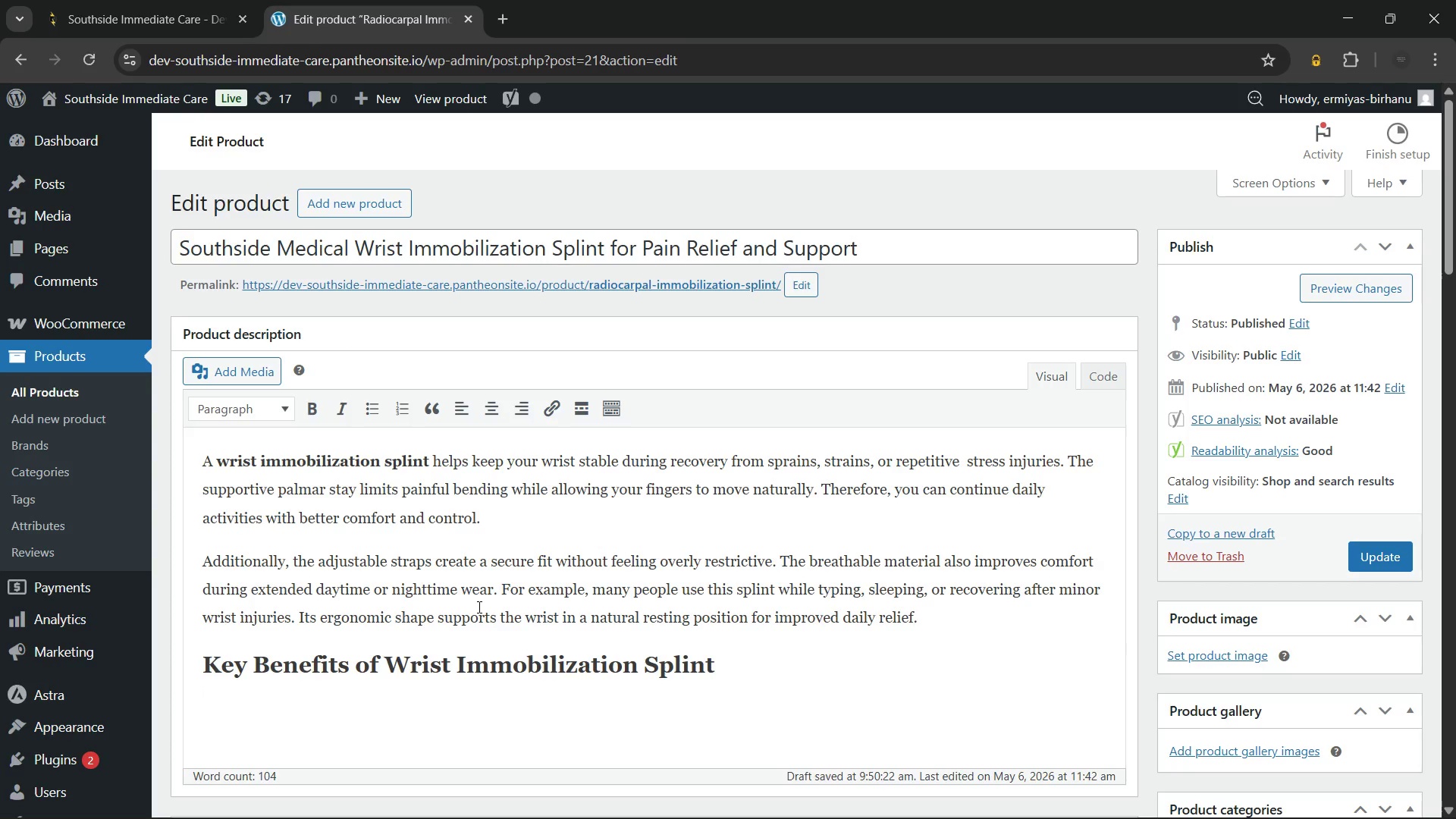 
wait(18.34)
 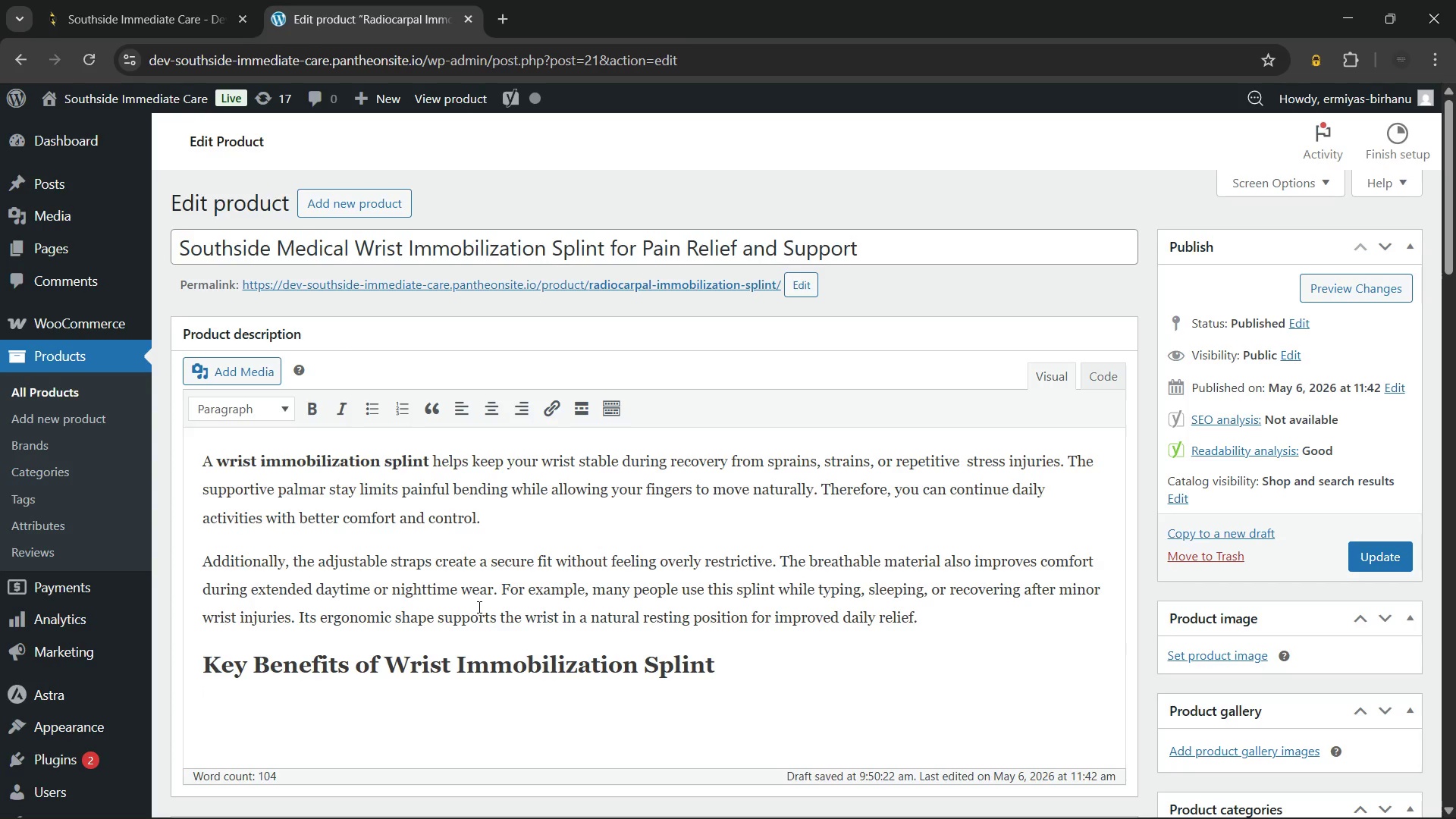 
hold_key(key=ShiftLeft, duration=0.45)
 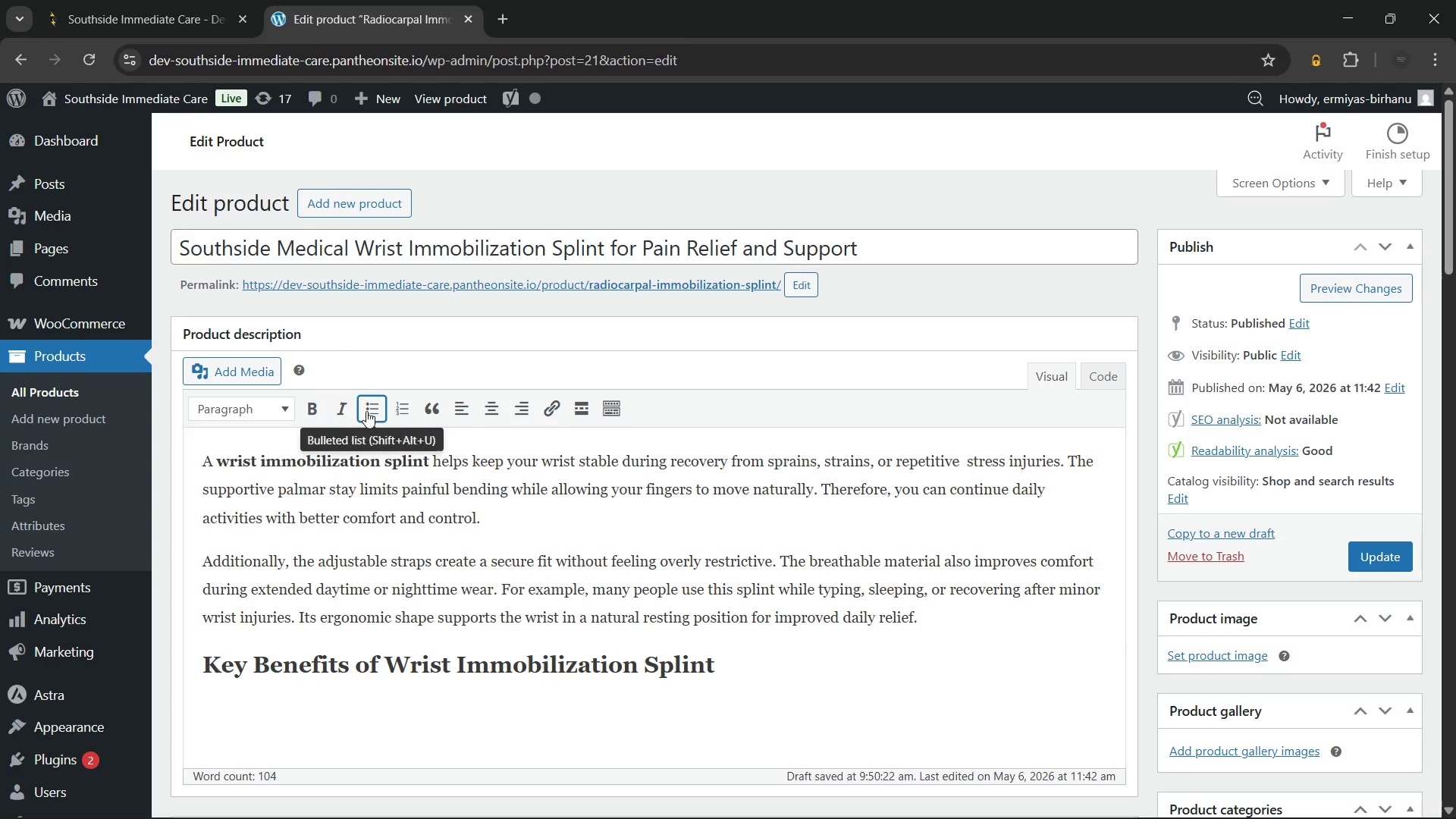 
left_click([370, 410])
 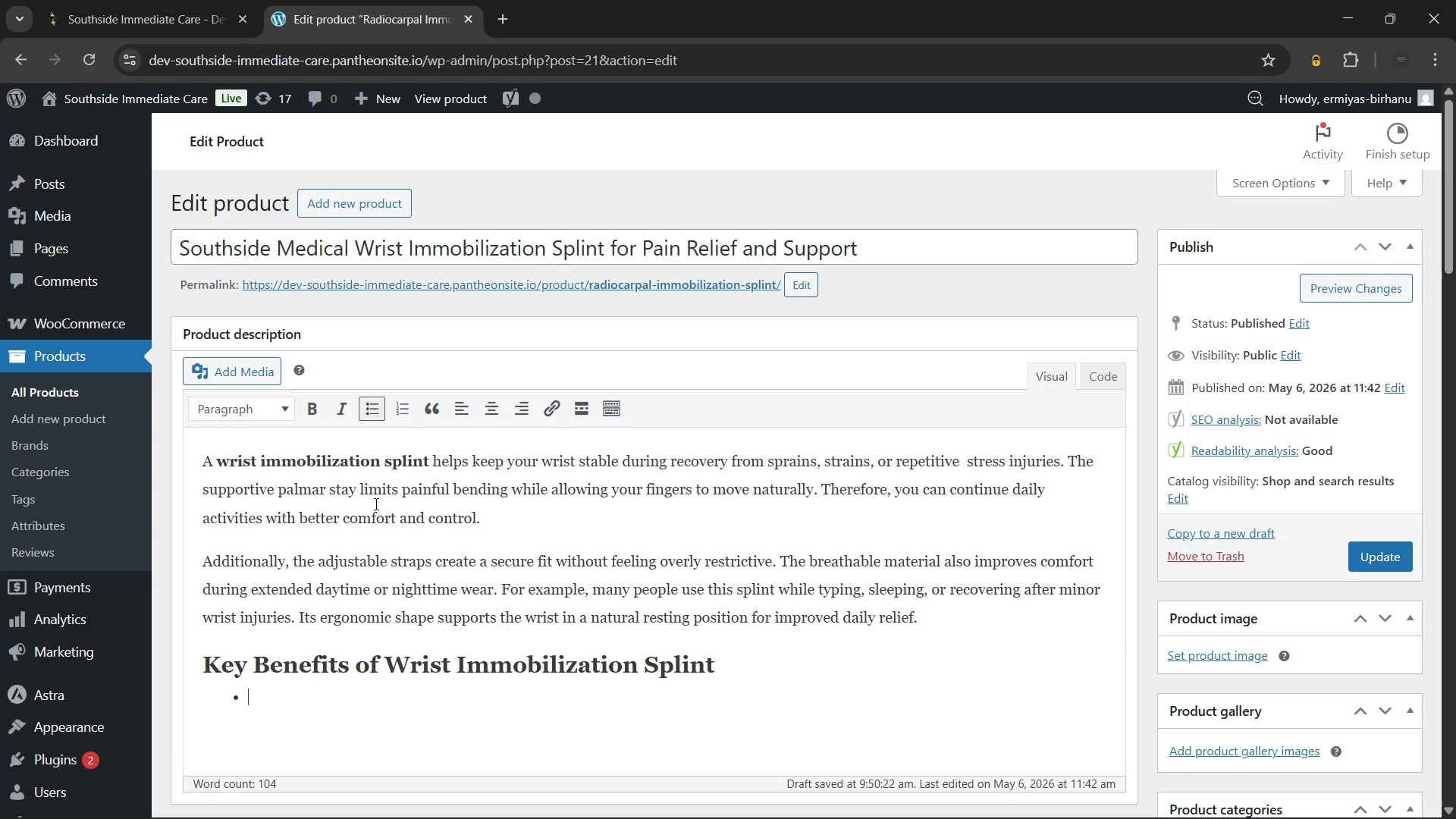 
type(Helps reduce painful wrist movement during recovery.)
 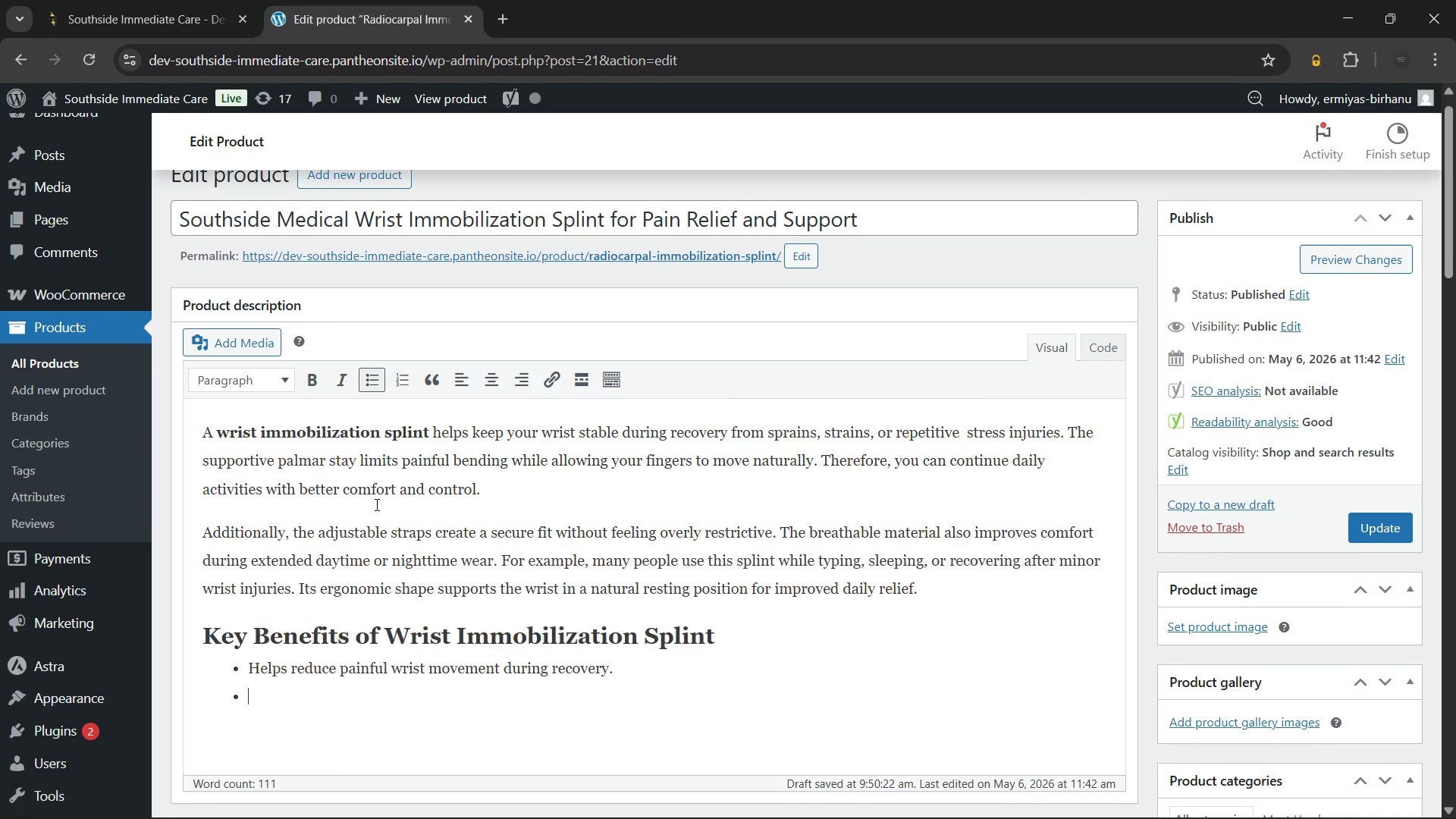 
key(Enter)
 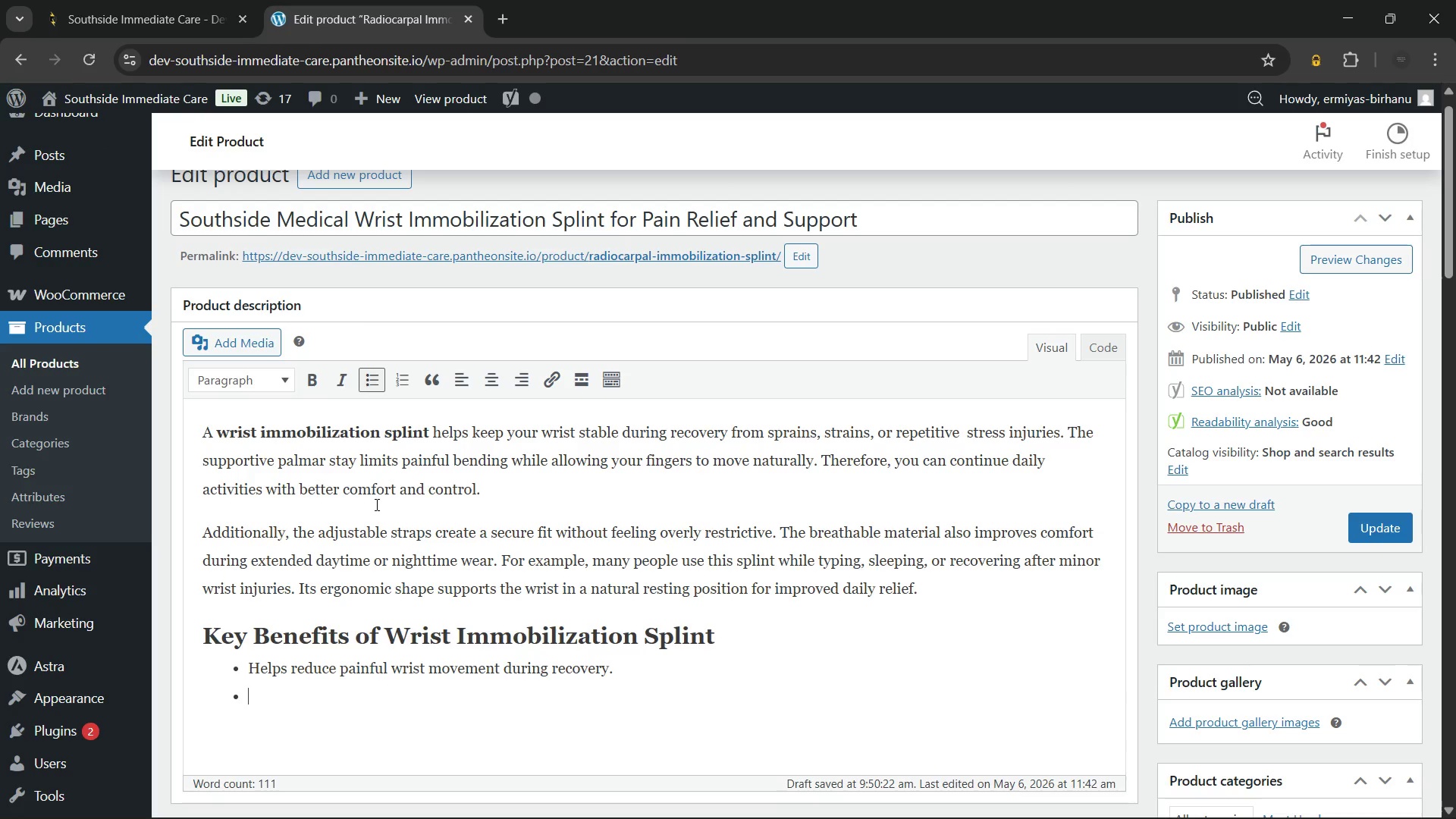 
type(Adjustable straps improve comfort and support.)
 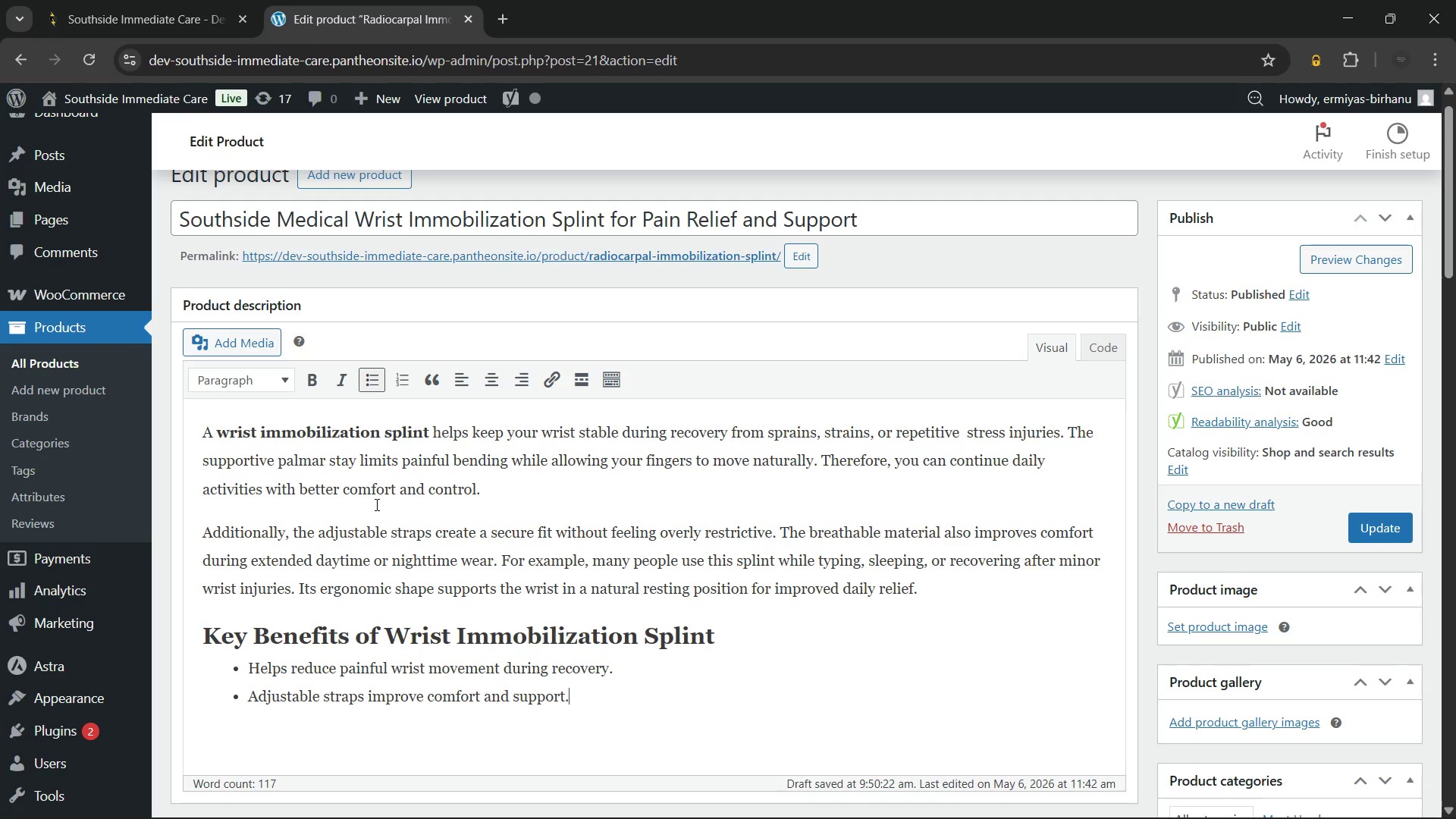 
key(Enter)
 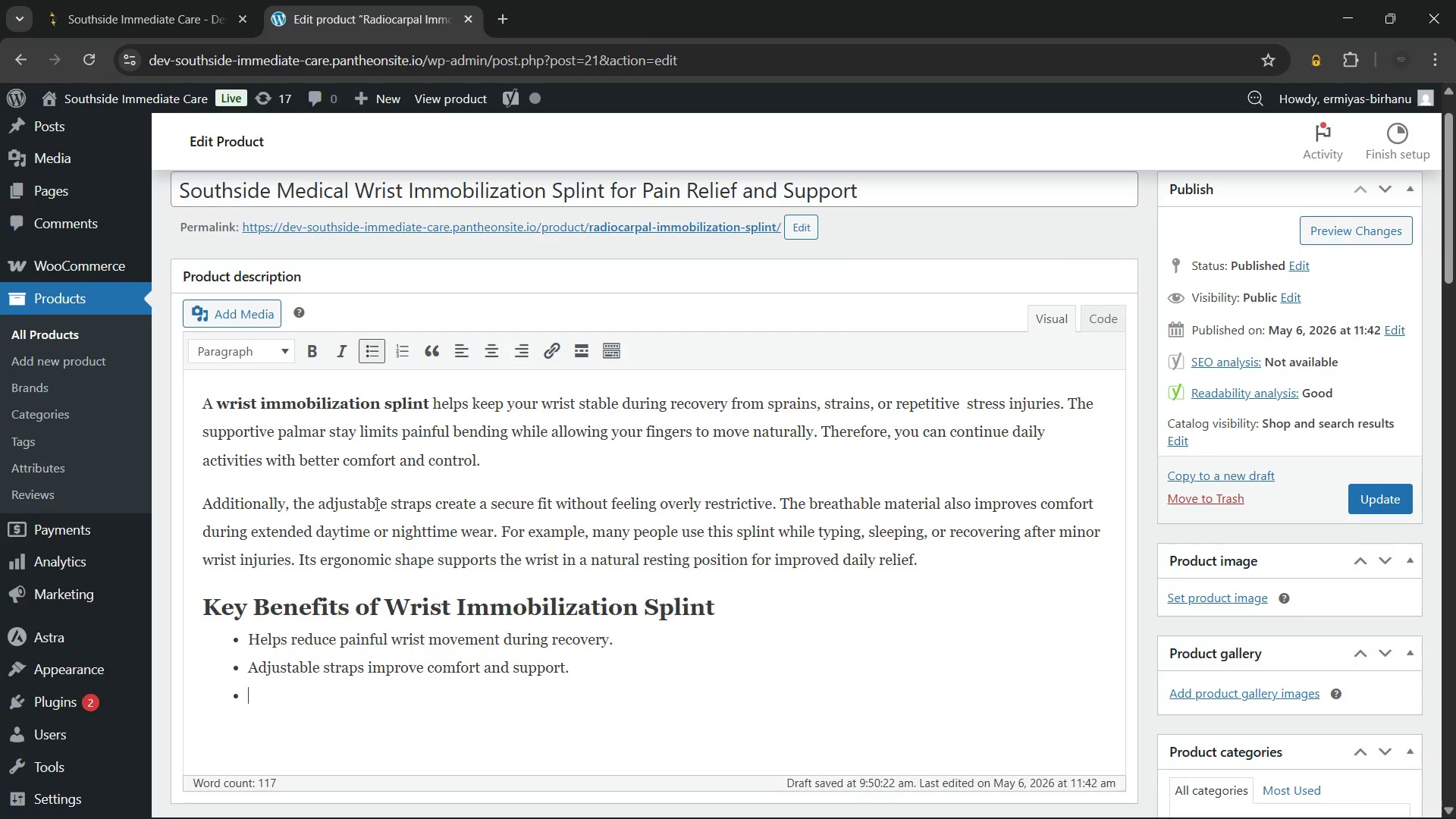 
type(Breathable fabric allows longer daily wear.)
 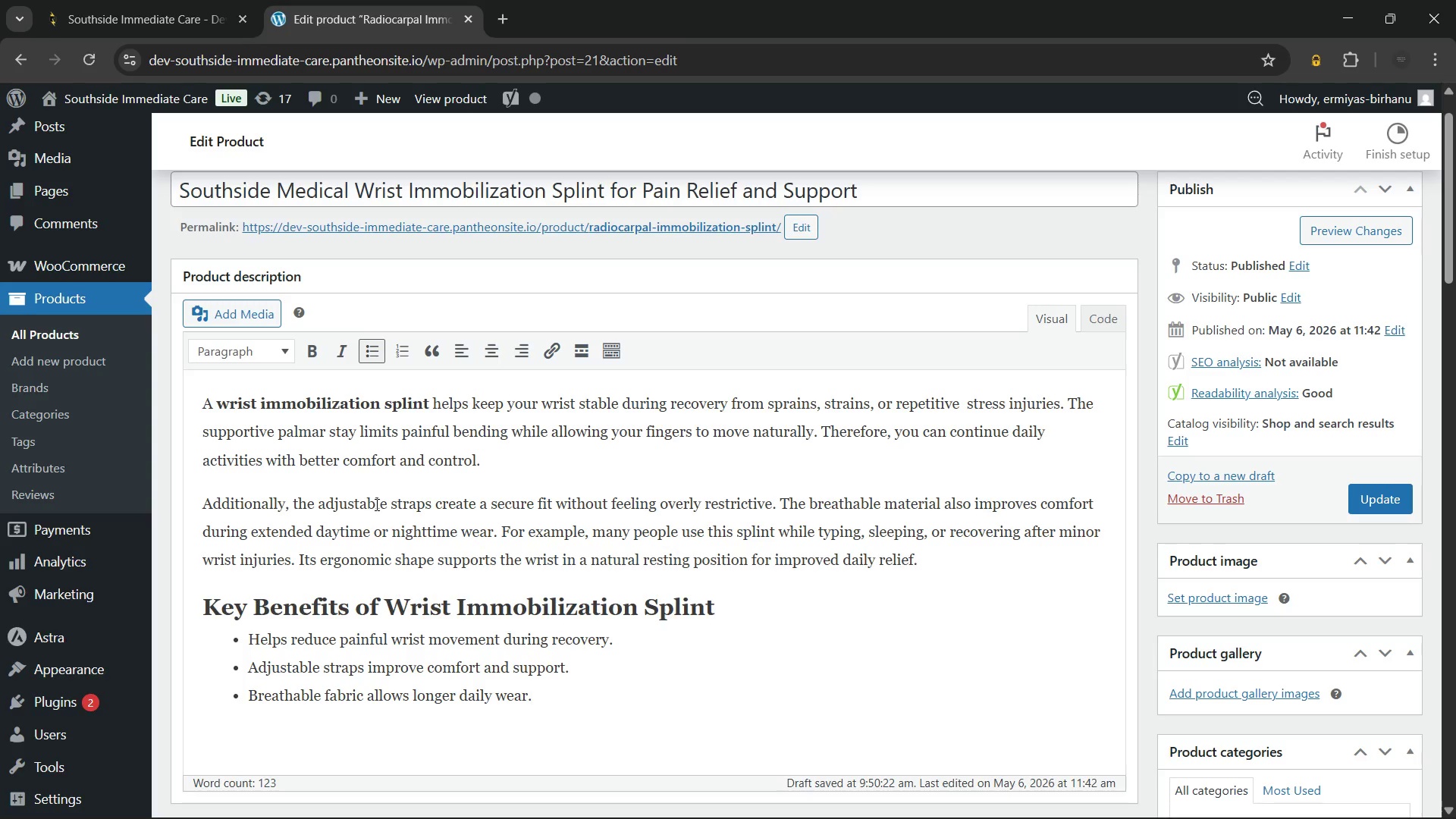 
wait(20.25)
 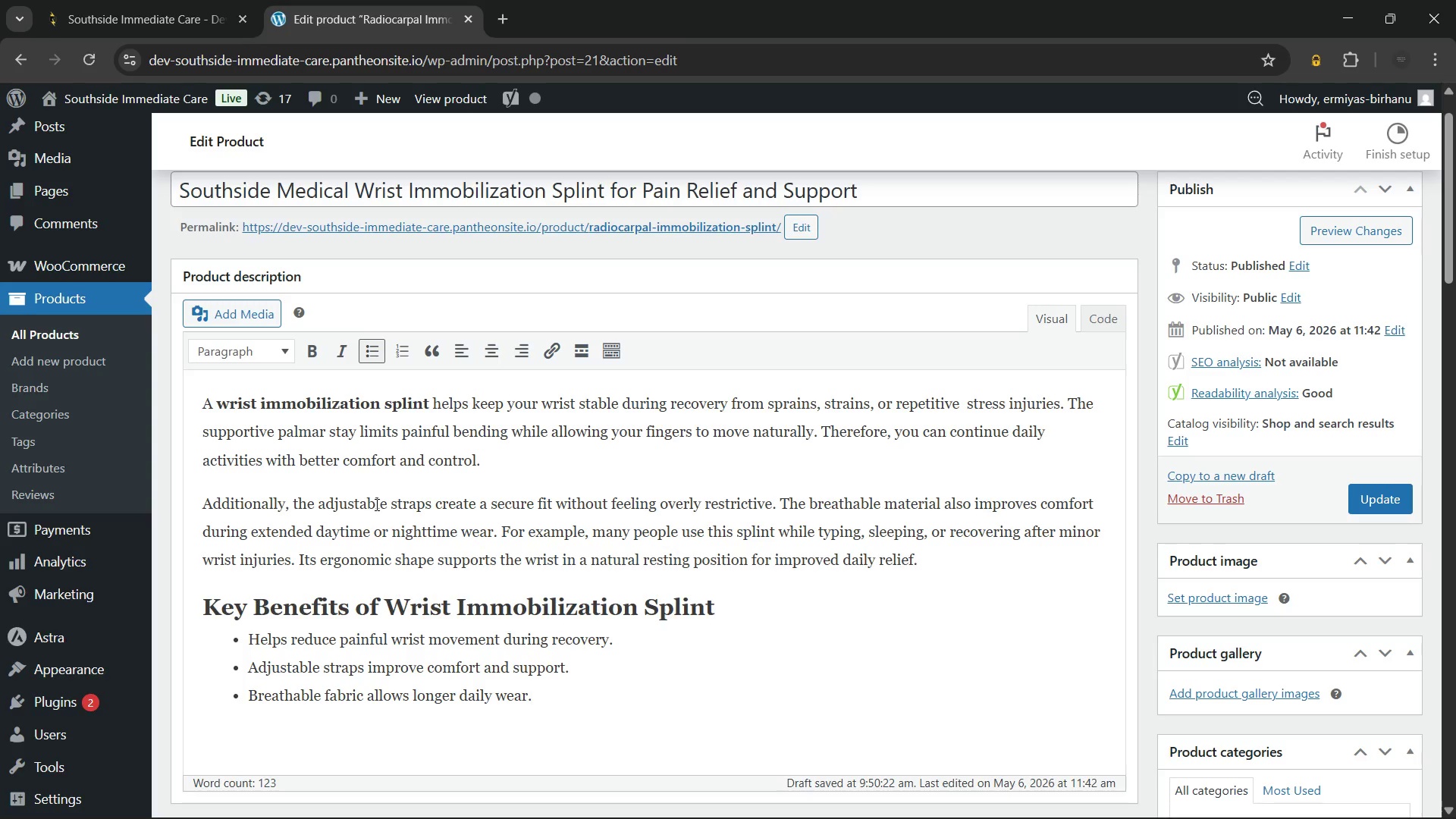 
key(Enter)
 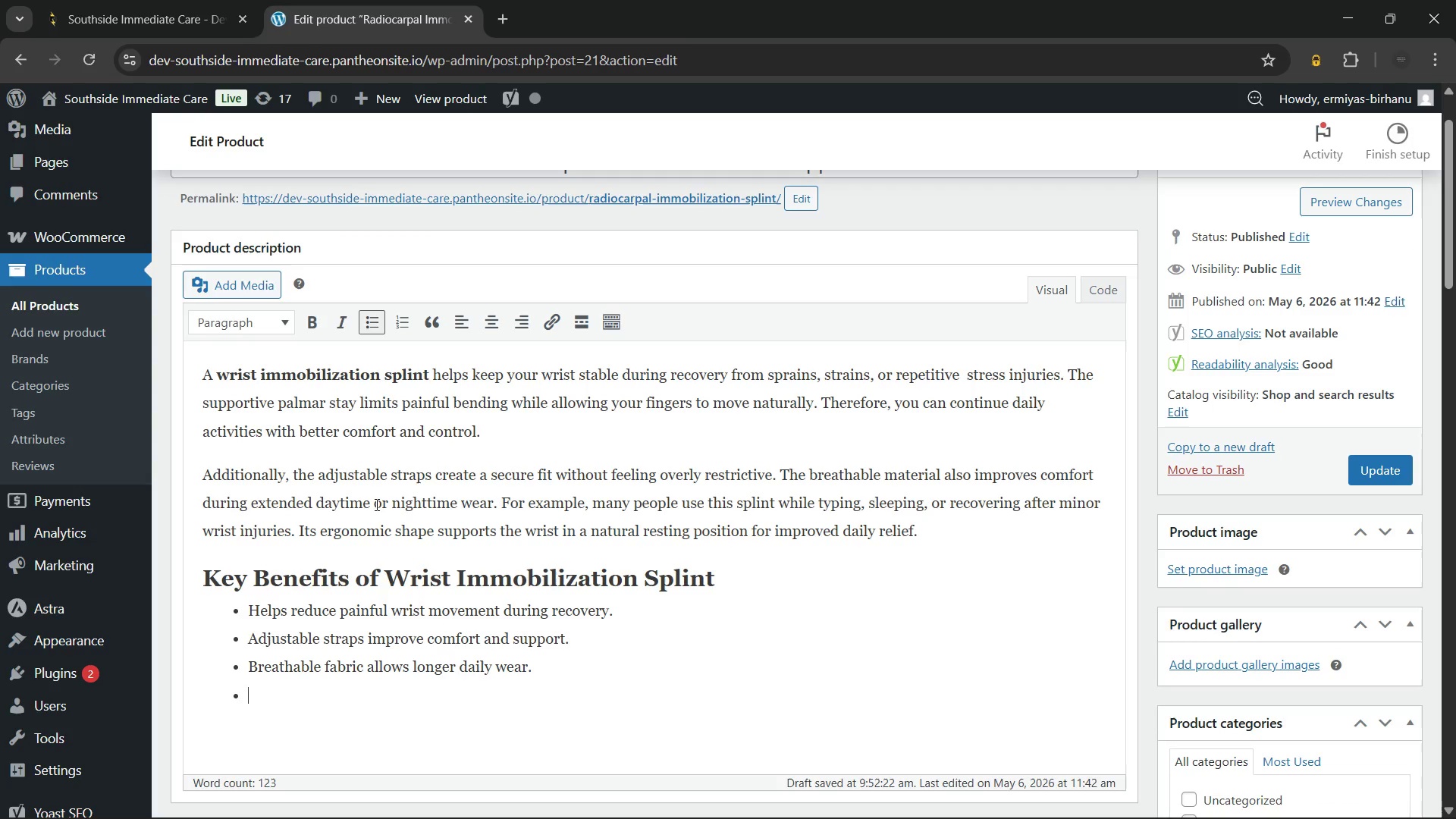 
type(Finger mobility supports normal hand movement.)
 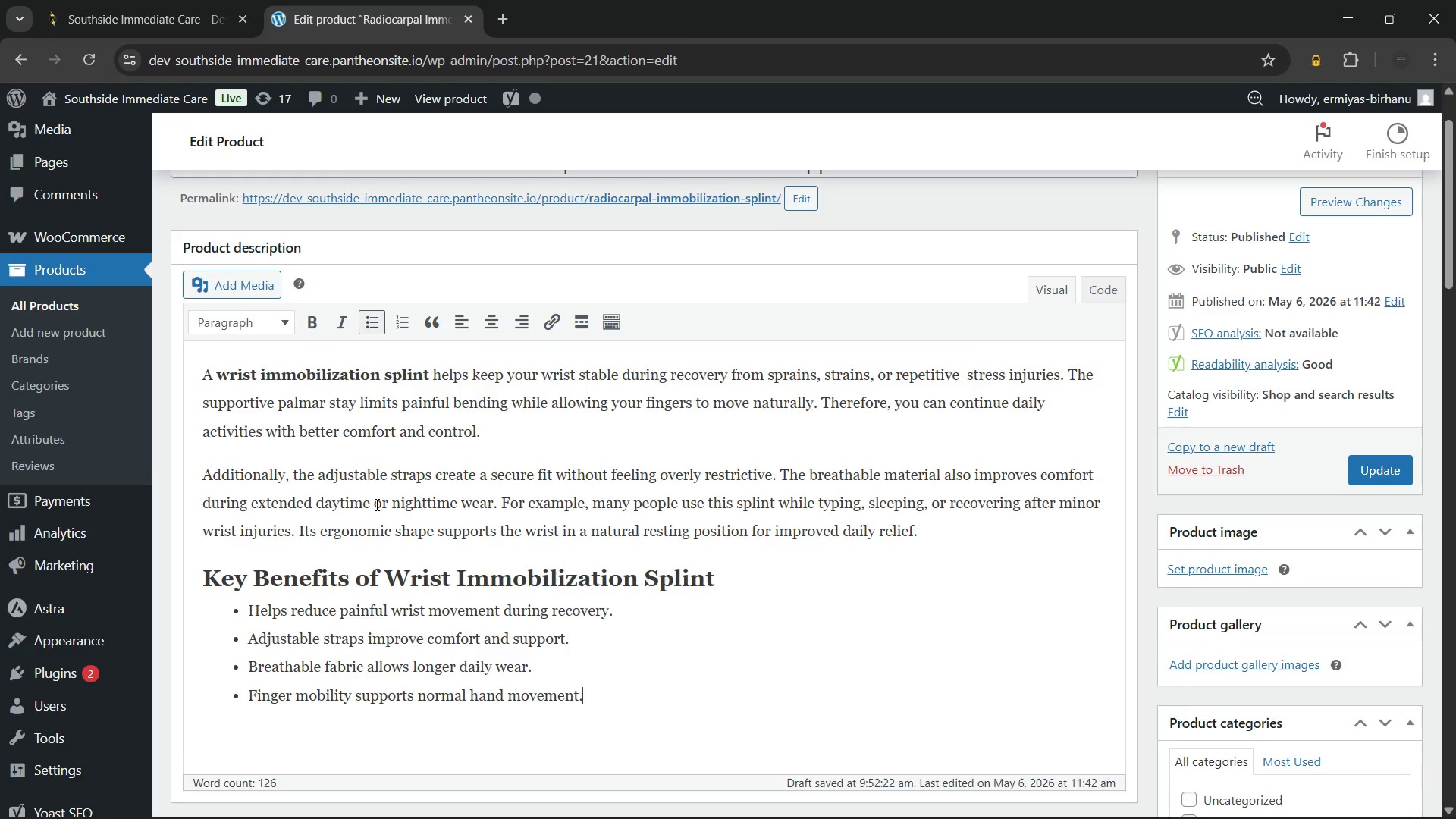 
key(Enter)
 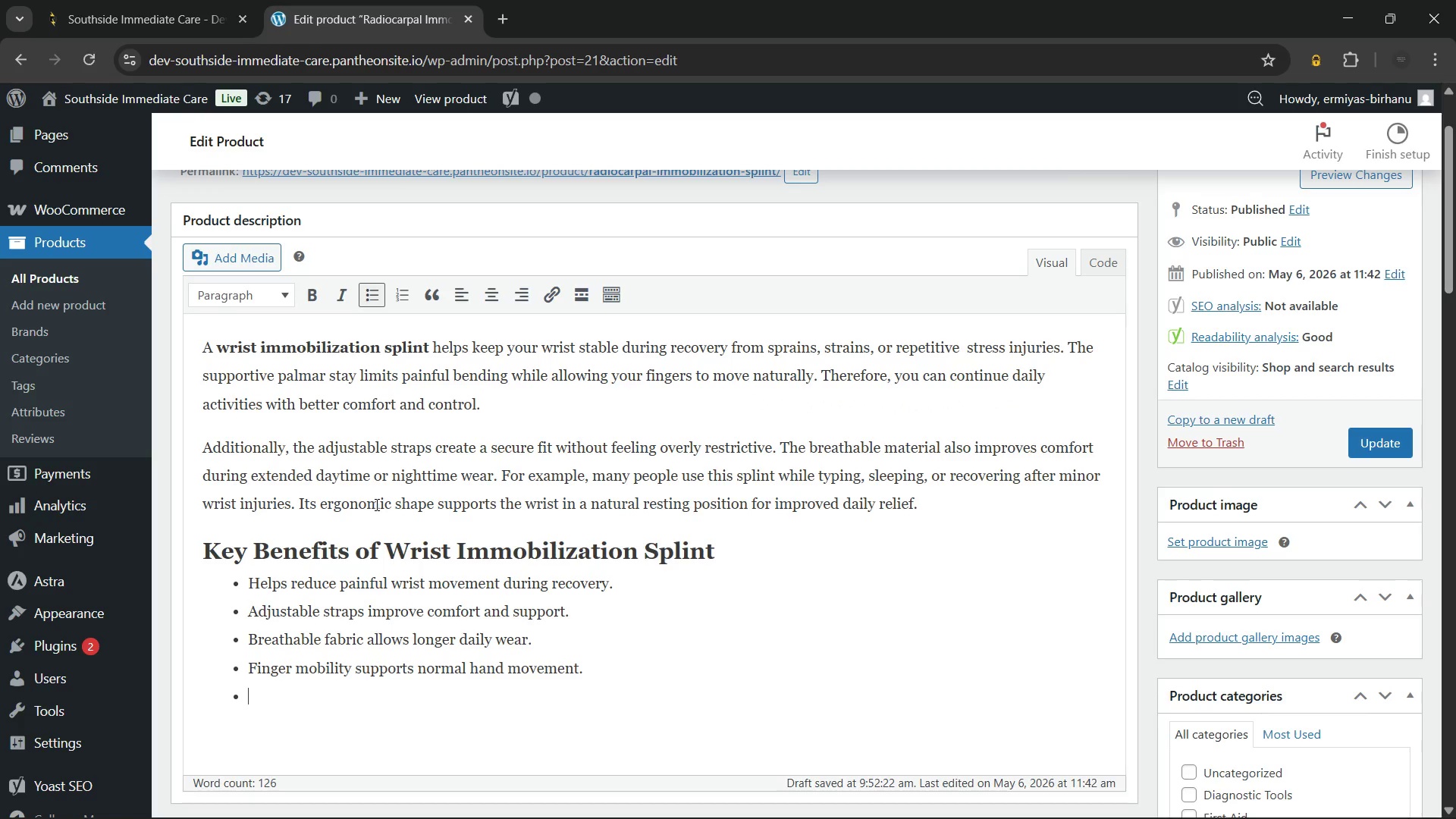 
type(Ergonomic h)
key(Backspace)
type(shape encourages a natural wrist position.)
 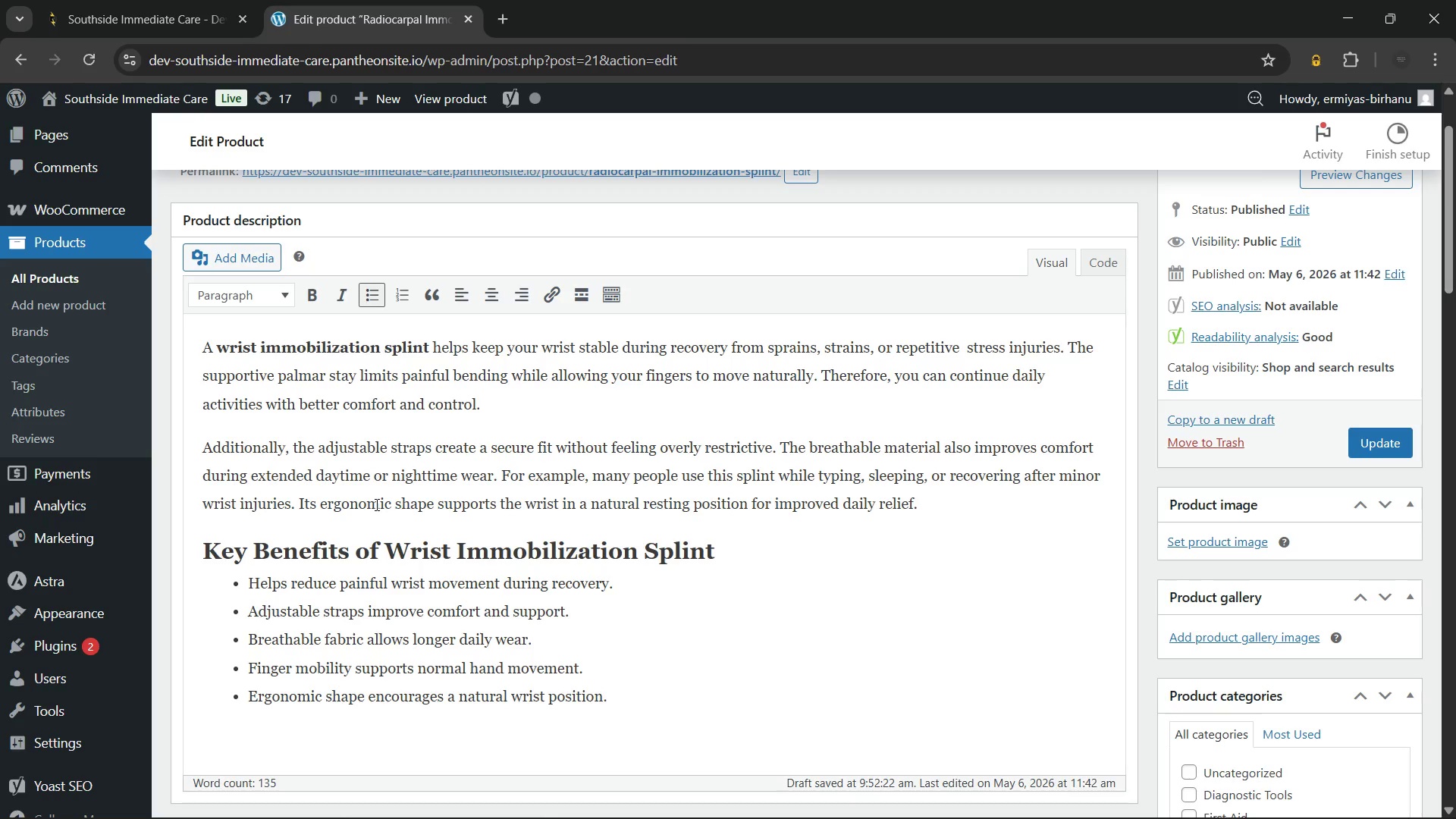 
key(Enter)
 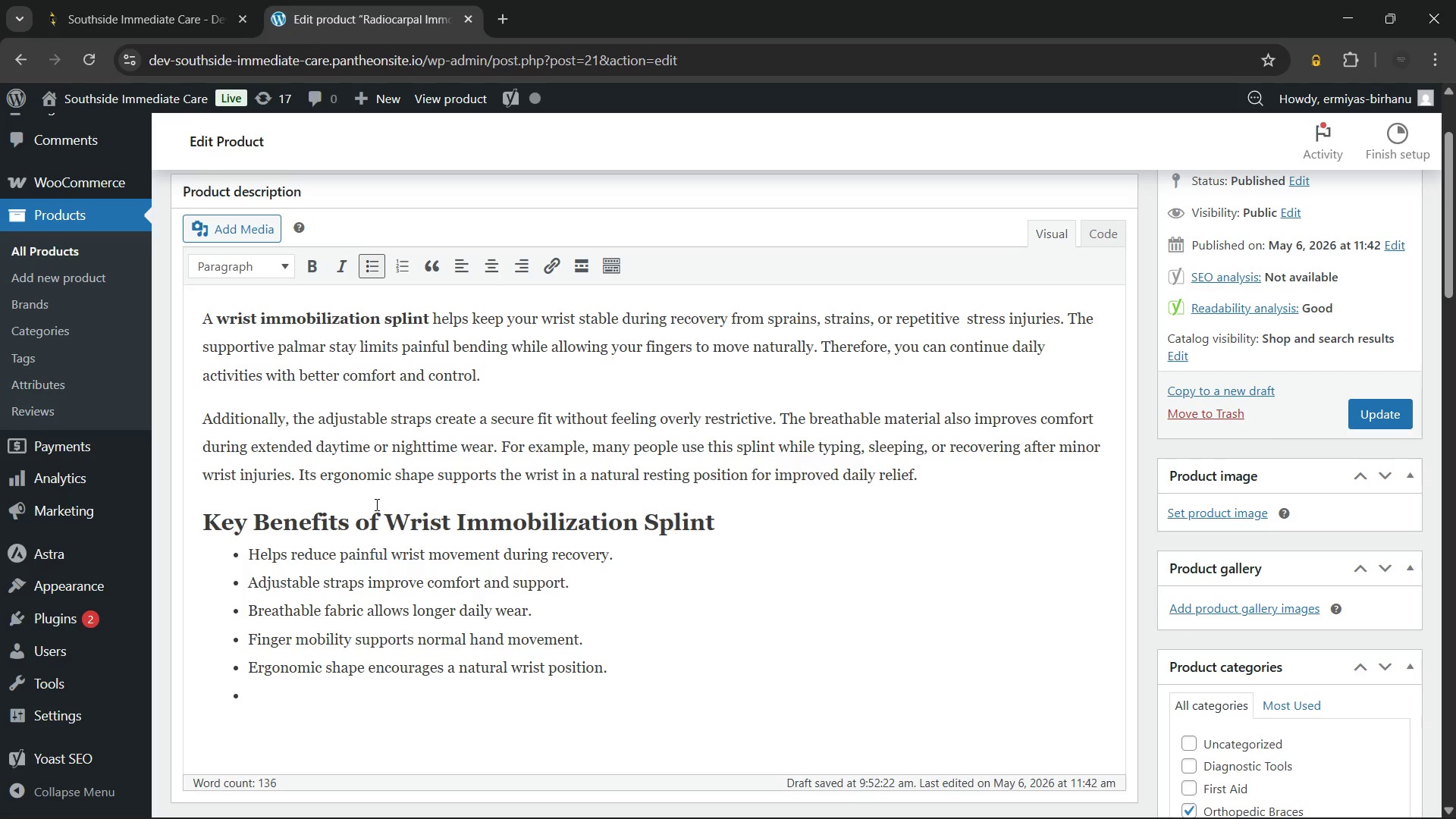 
wait(11.81)
 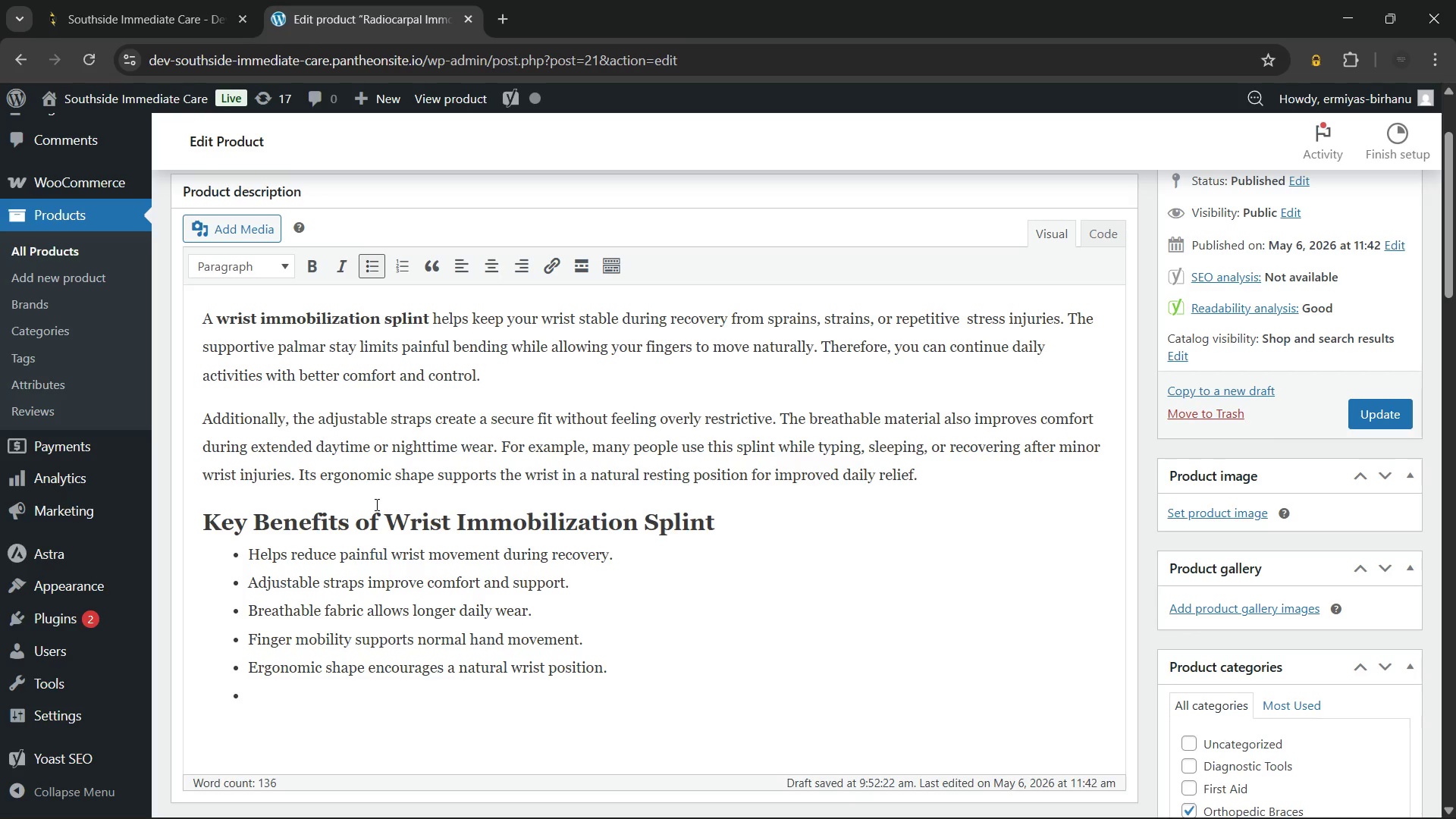 
key(Enter)
 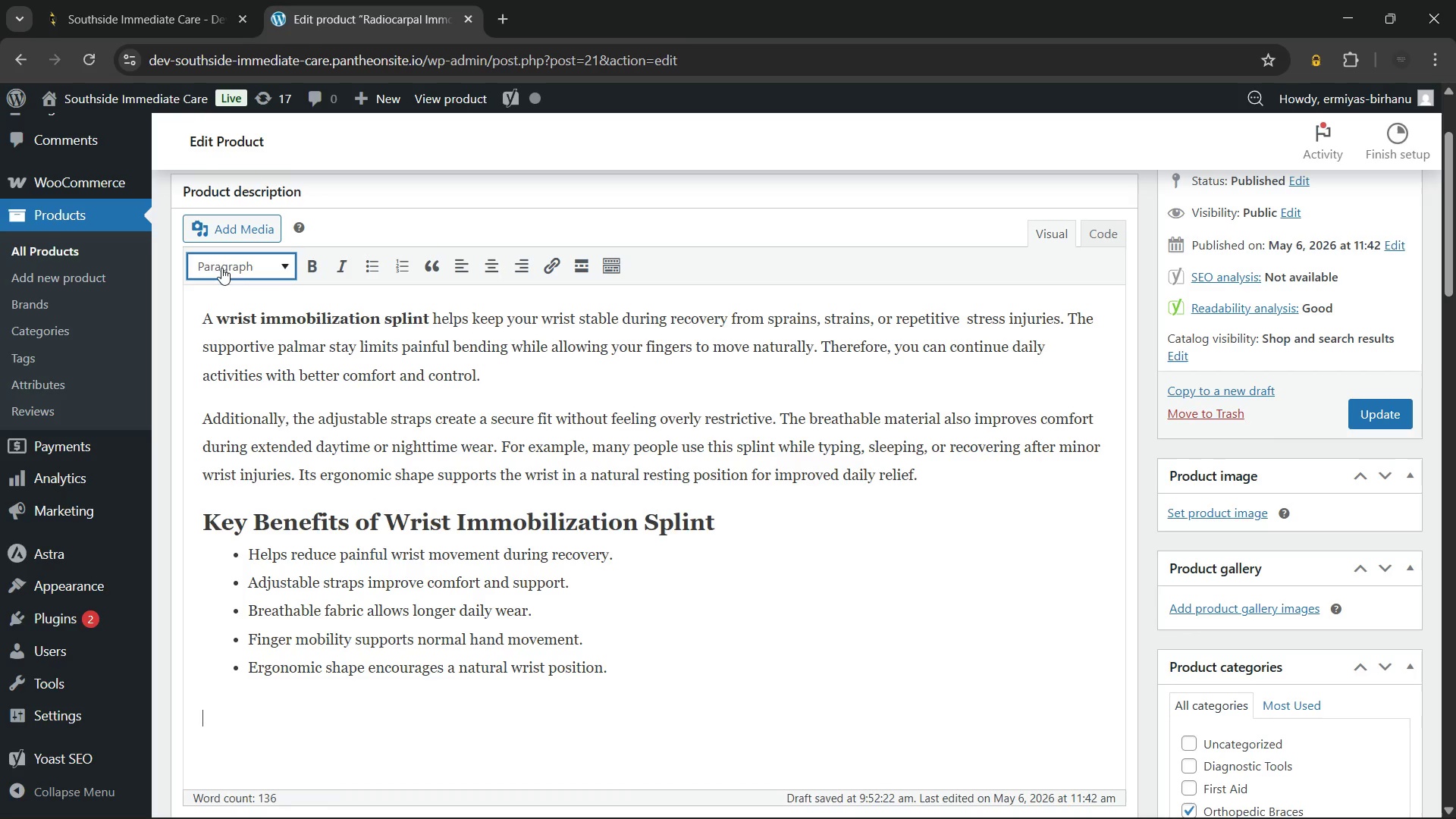 
left_click([232, 262])
 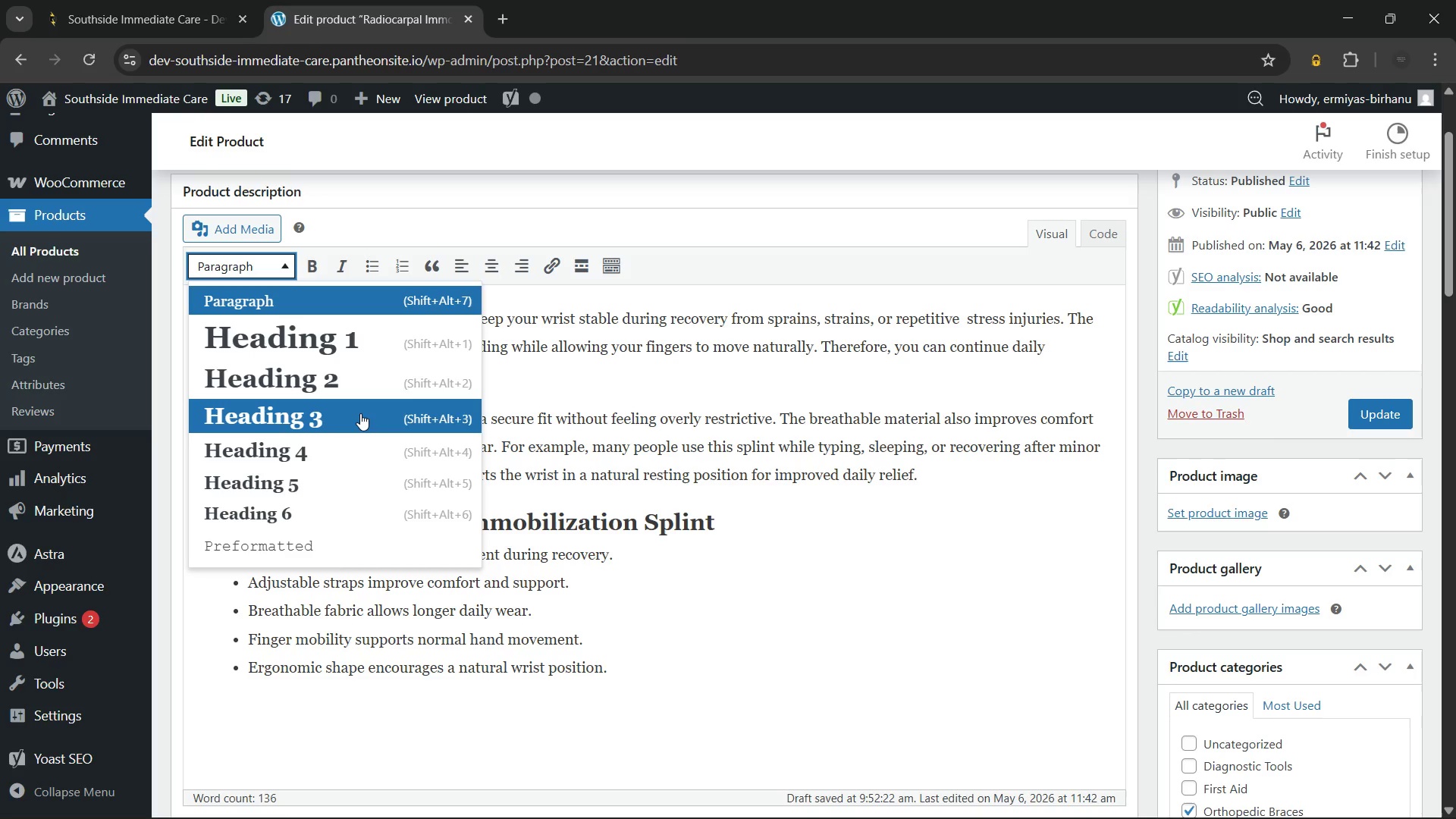 
wait(7.74)
 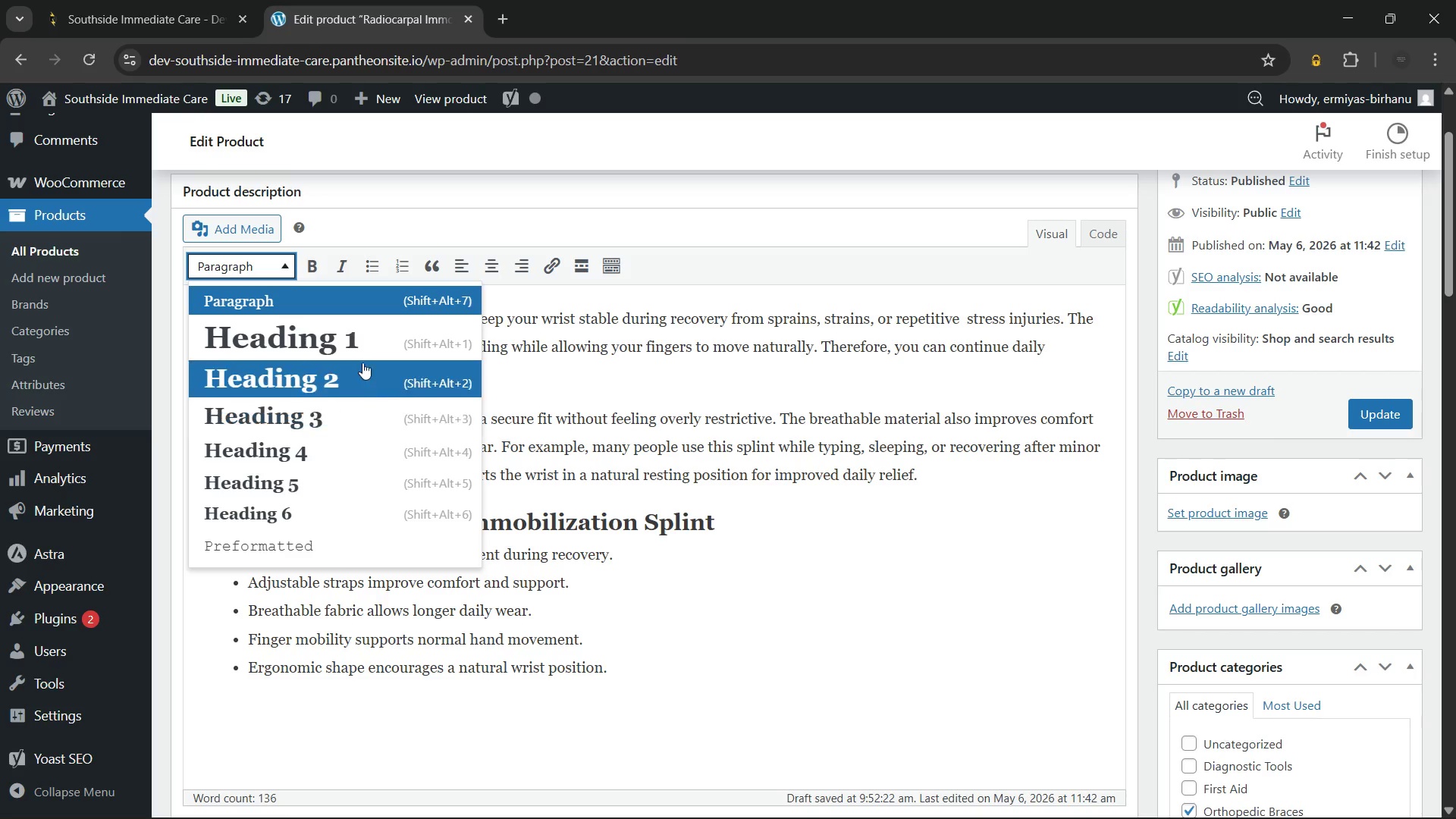 
left_click([360, 413])
 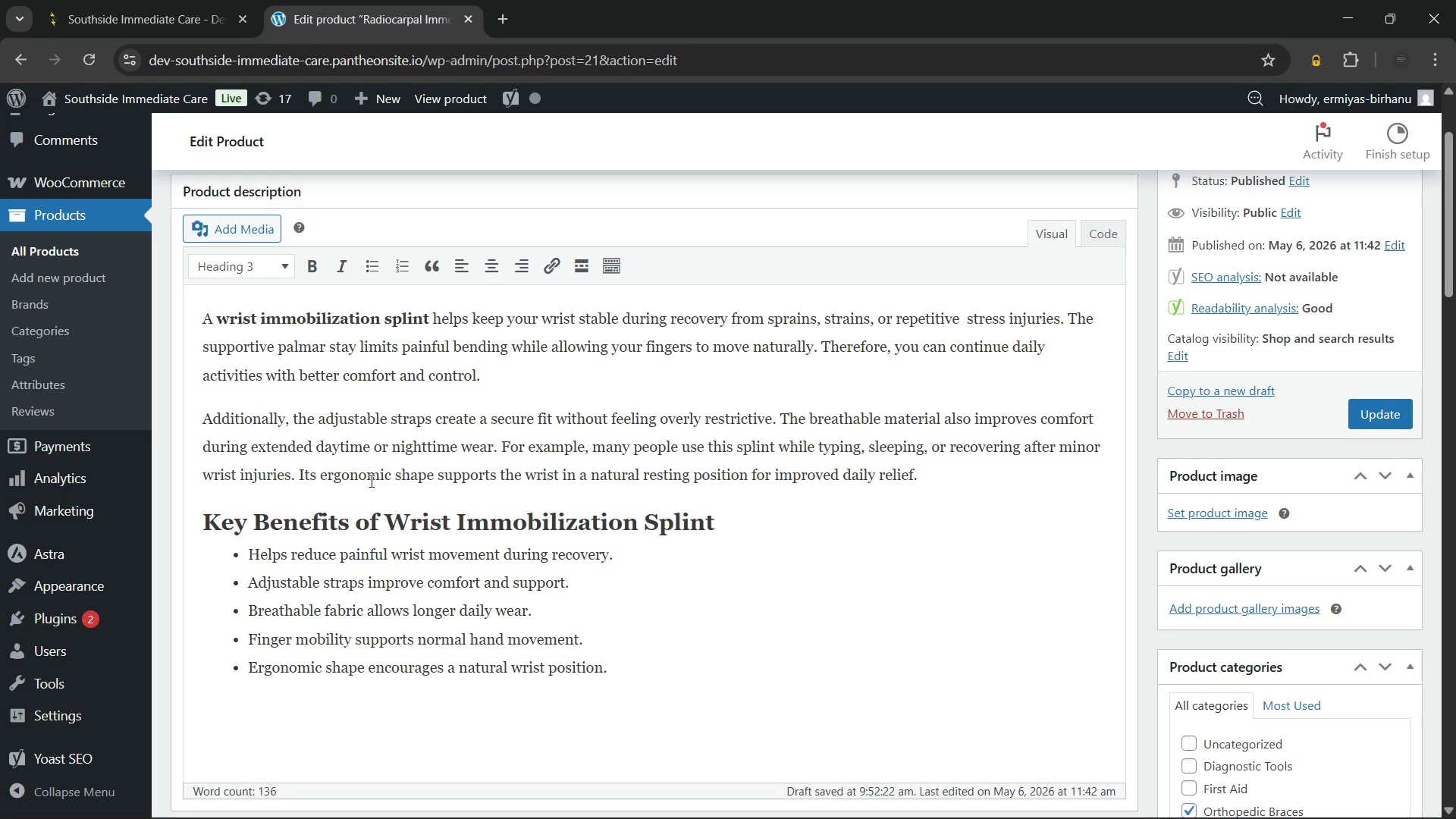 
scroll: coordinate [370, 481], scroll_direction: down, amount: 1.0
 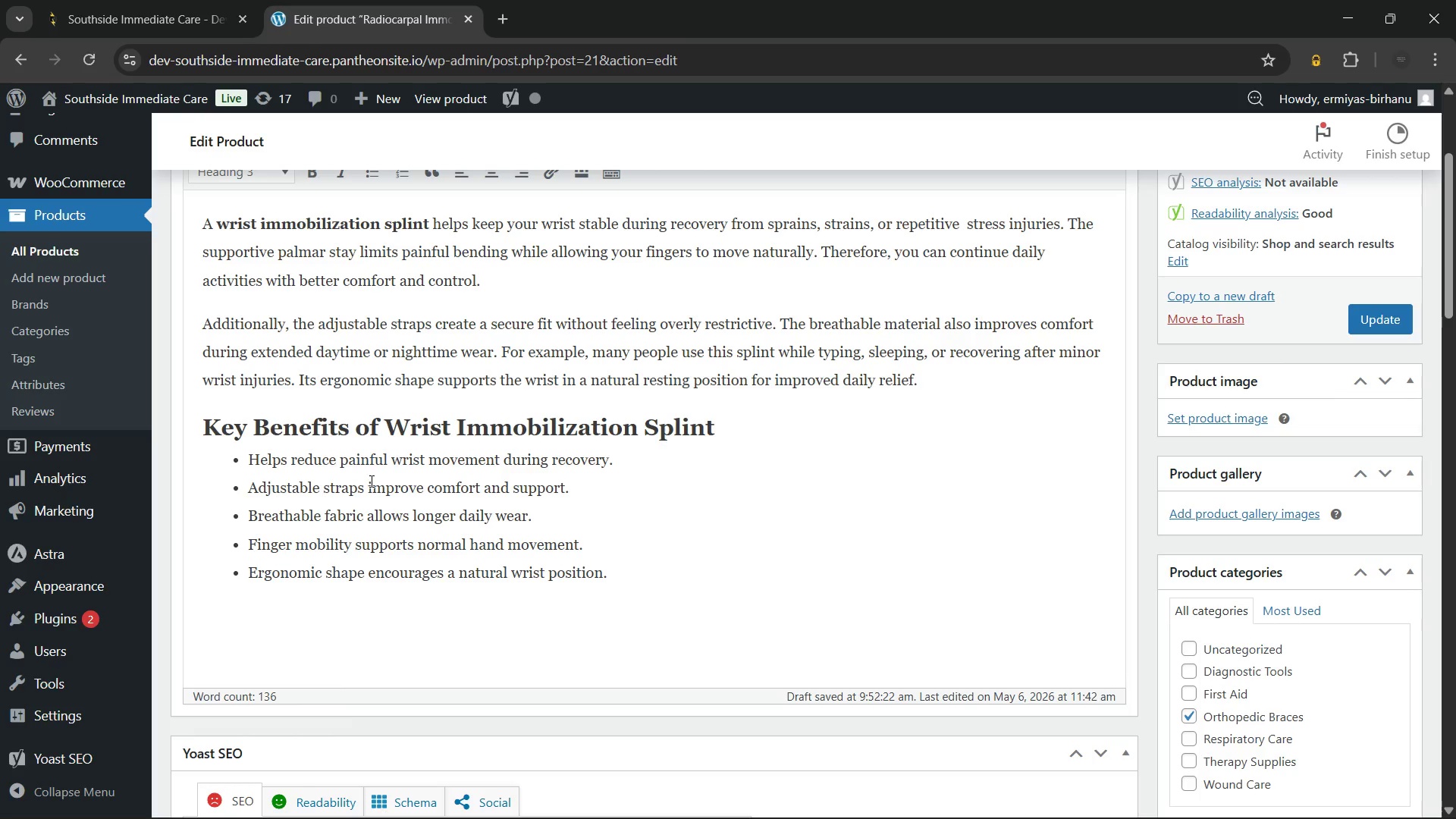 
wait(37.28)
 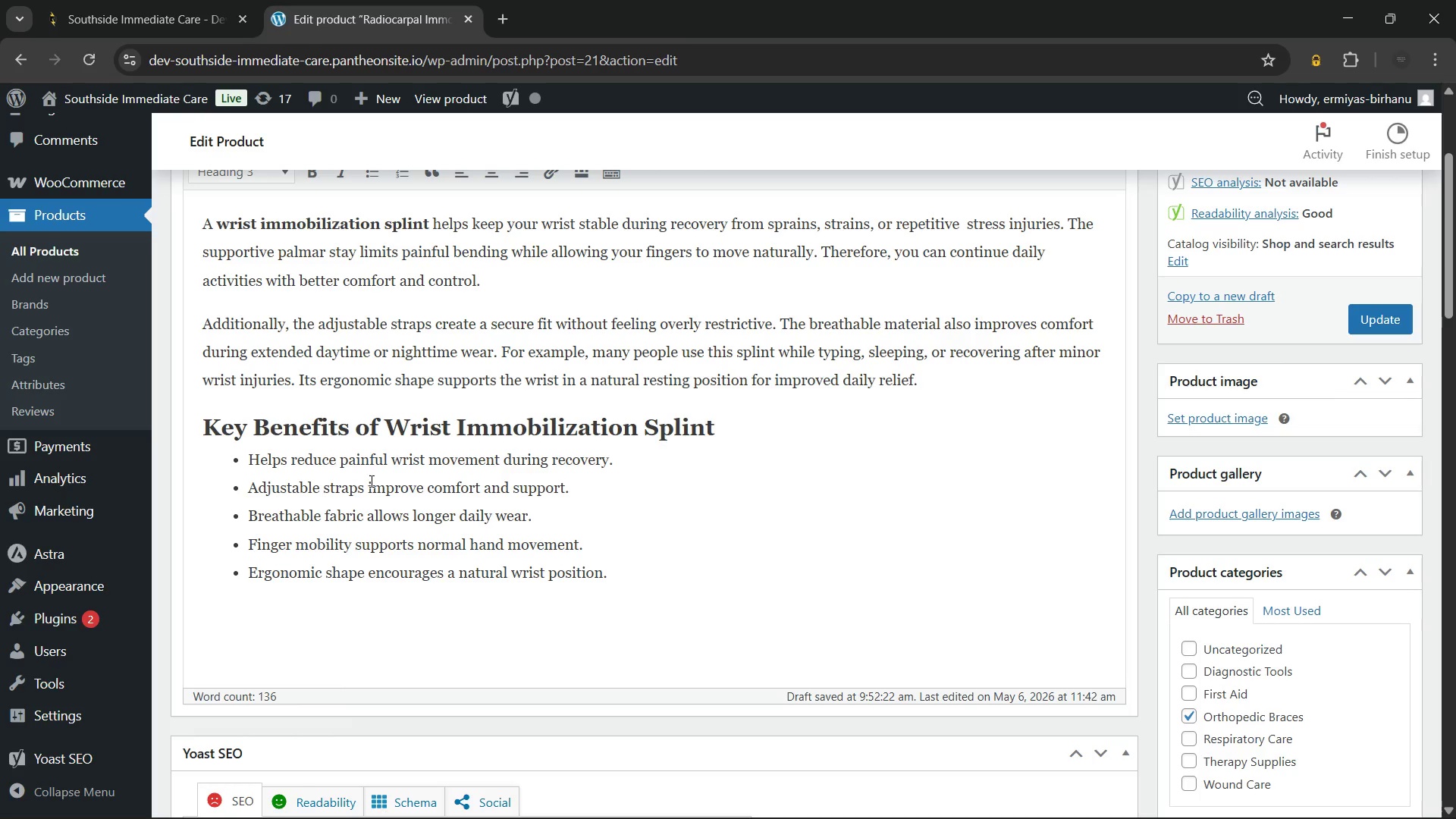 
scroll: coordinate [297, 289], scroll_direction: up, amount: 1.0
 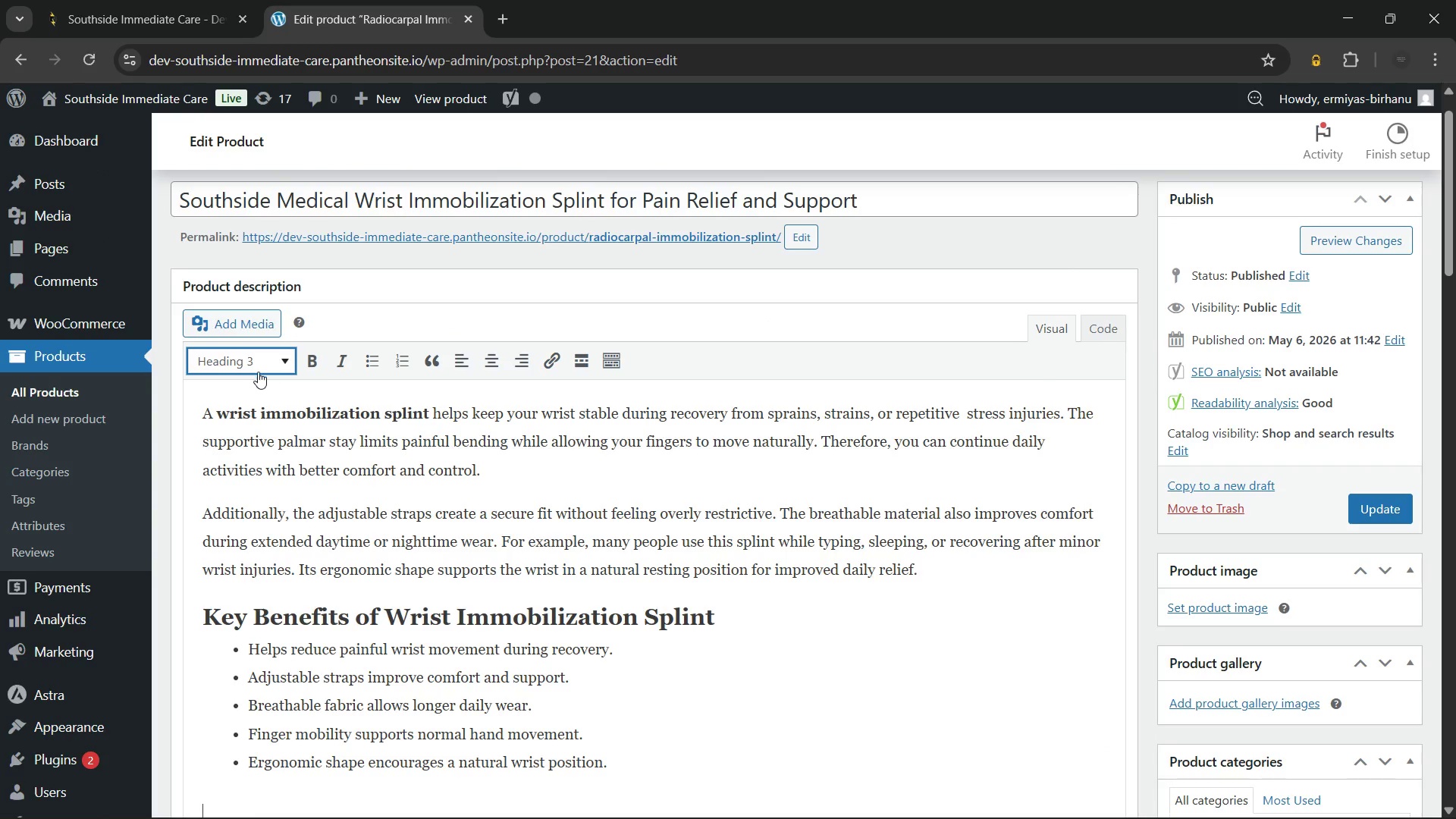 
left_click([258, 372])
 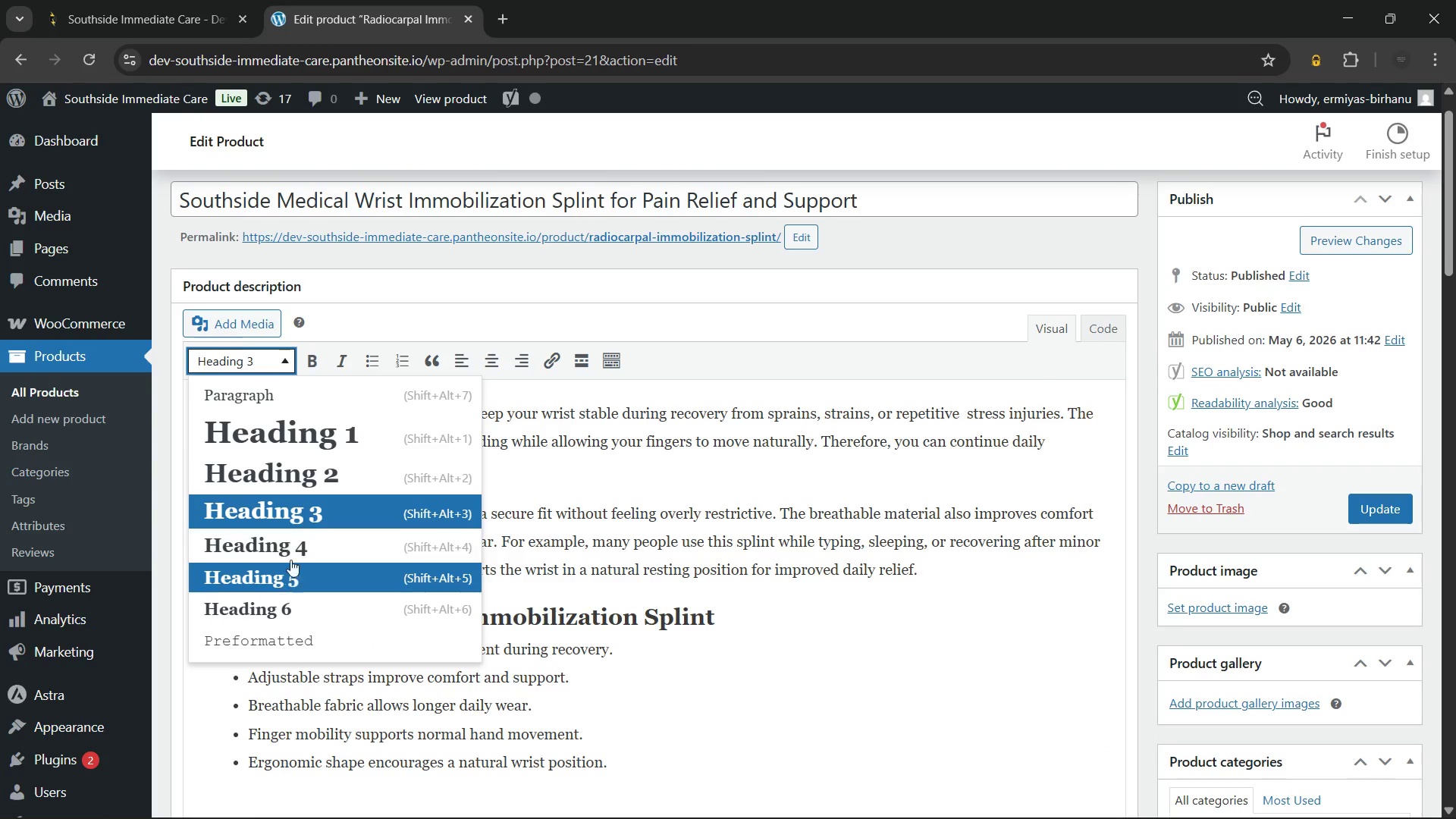 
left_click([294, 507])
 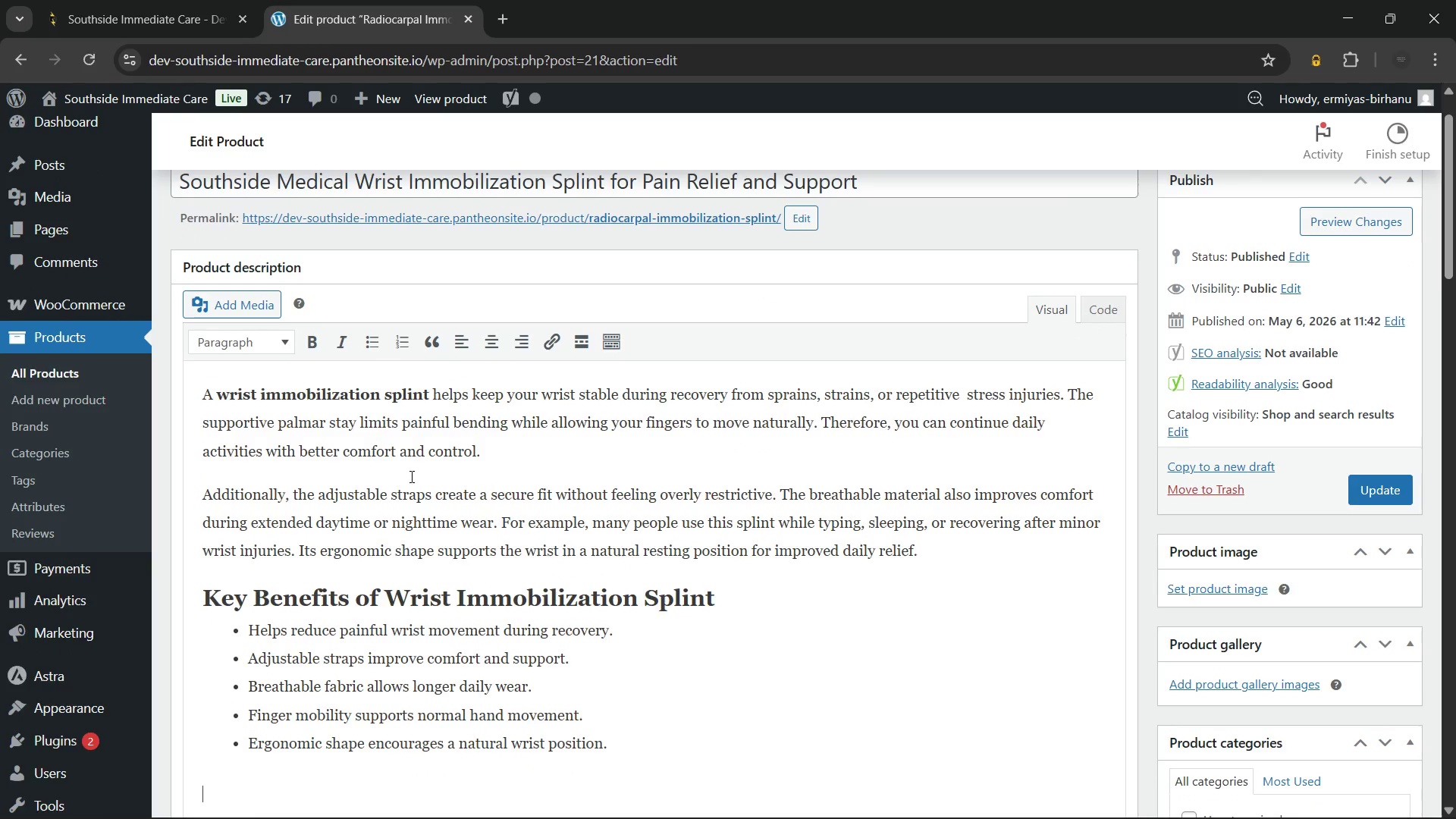 
scroll: coordinate [410, 476], scroll_direction: down, amount: 1.0
 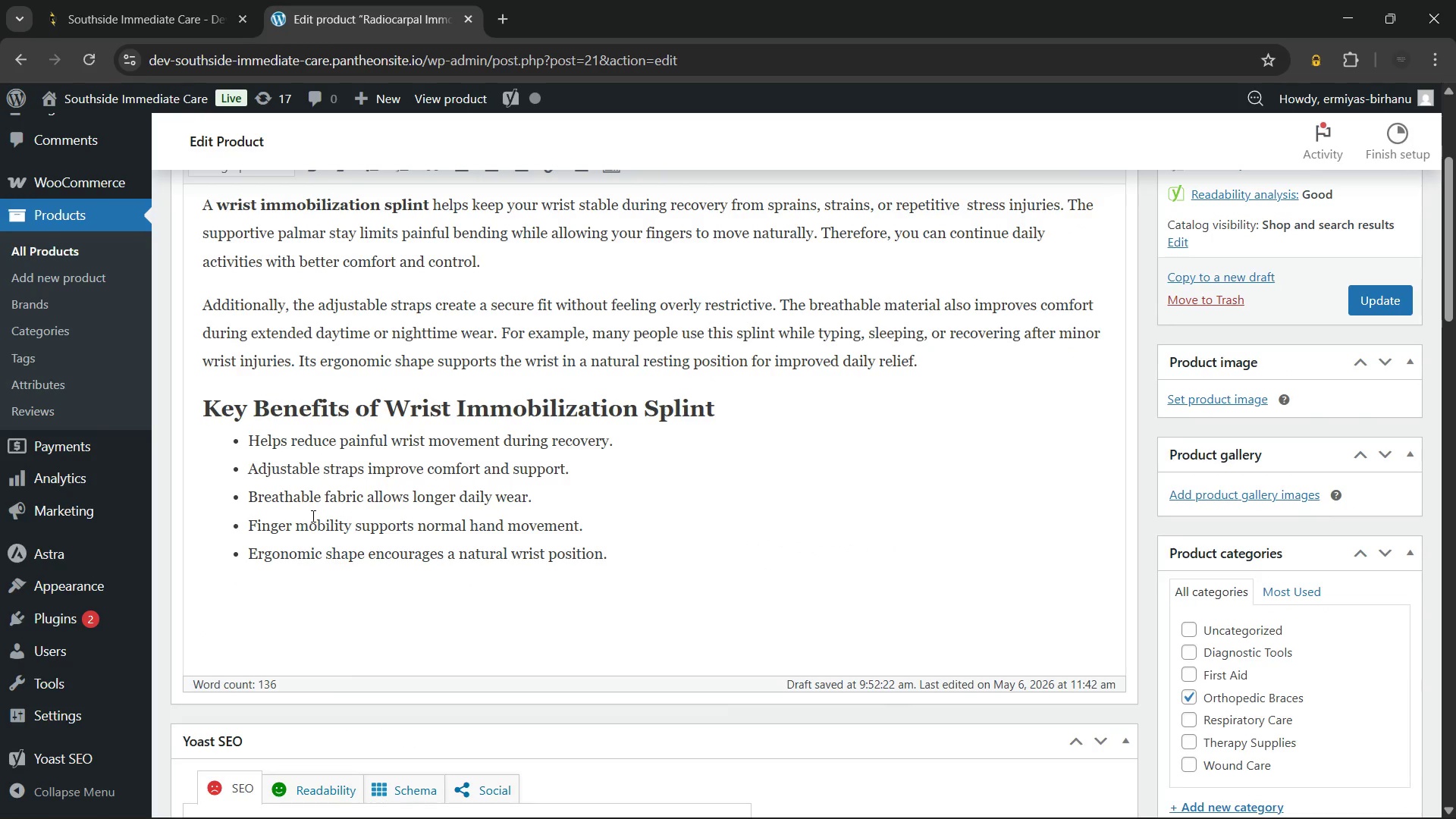 
scroll: coordinate [371, 338], scroll_direction: up, amount: 2.0
 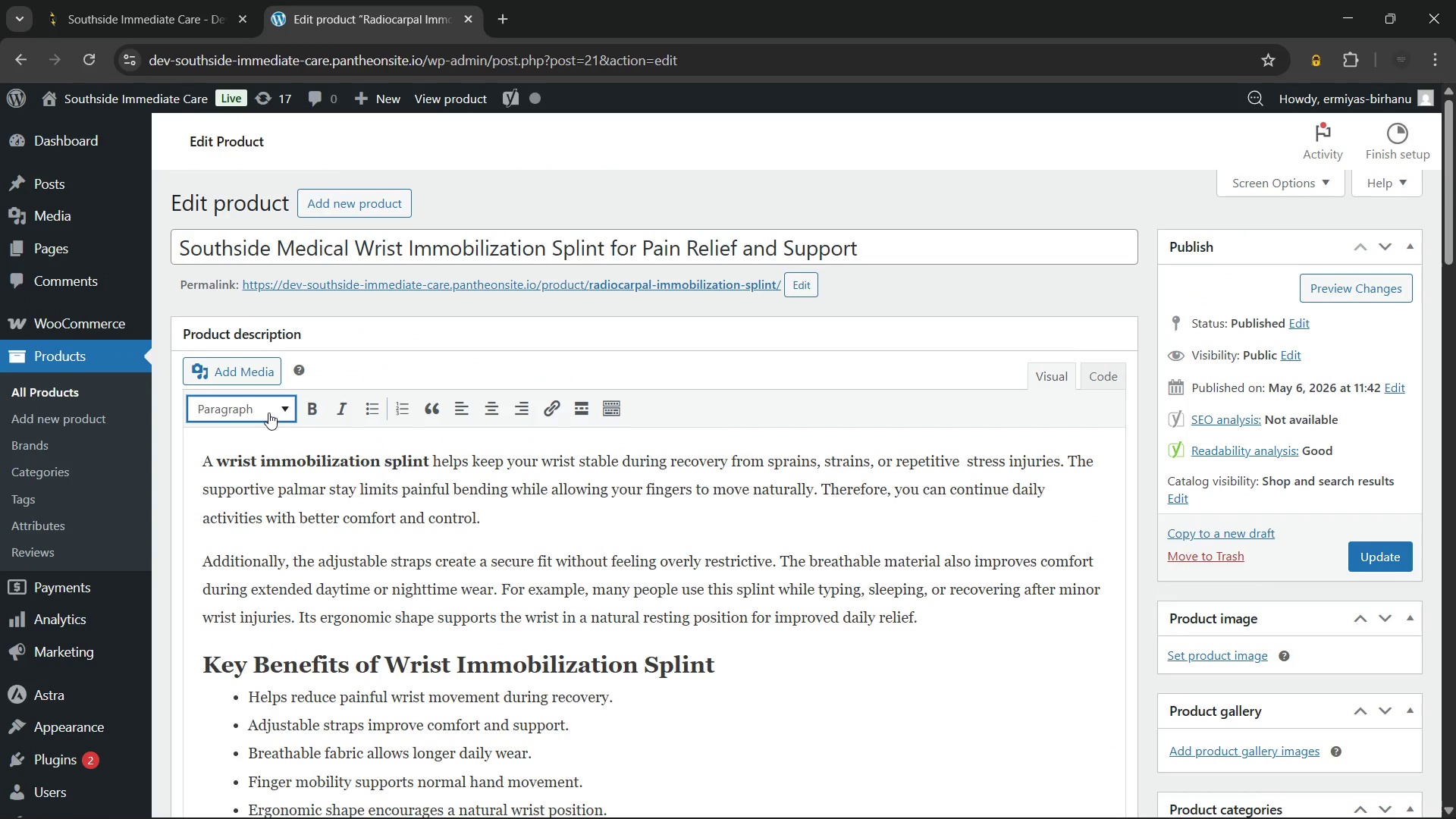 
left_click([262, 407])
 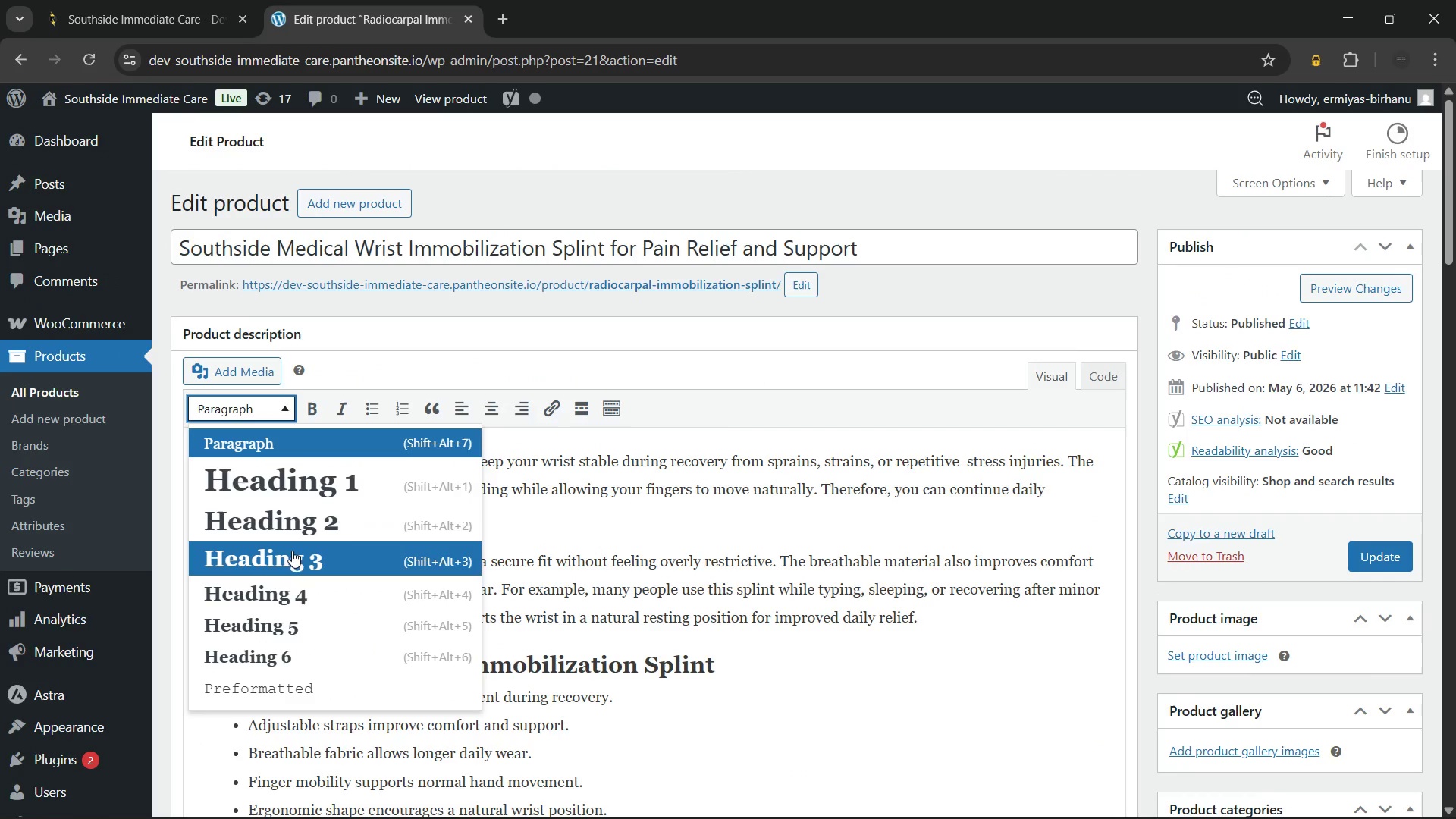 
left_click([292, 554])
 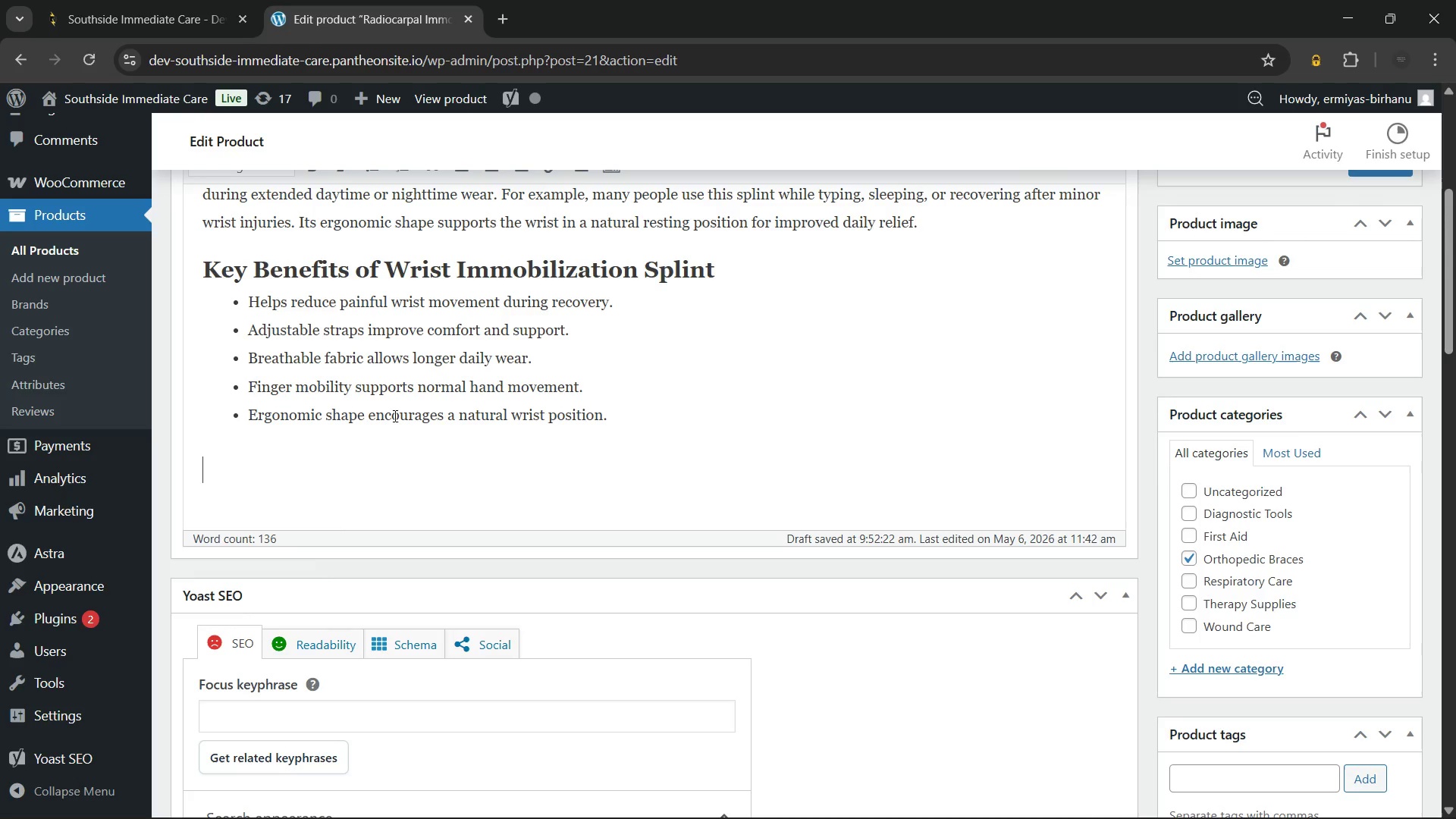 
type(Whats)
key(Backspace)
type('s Included)
 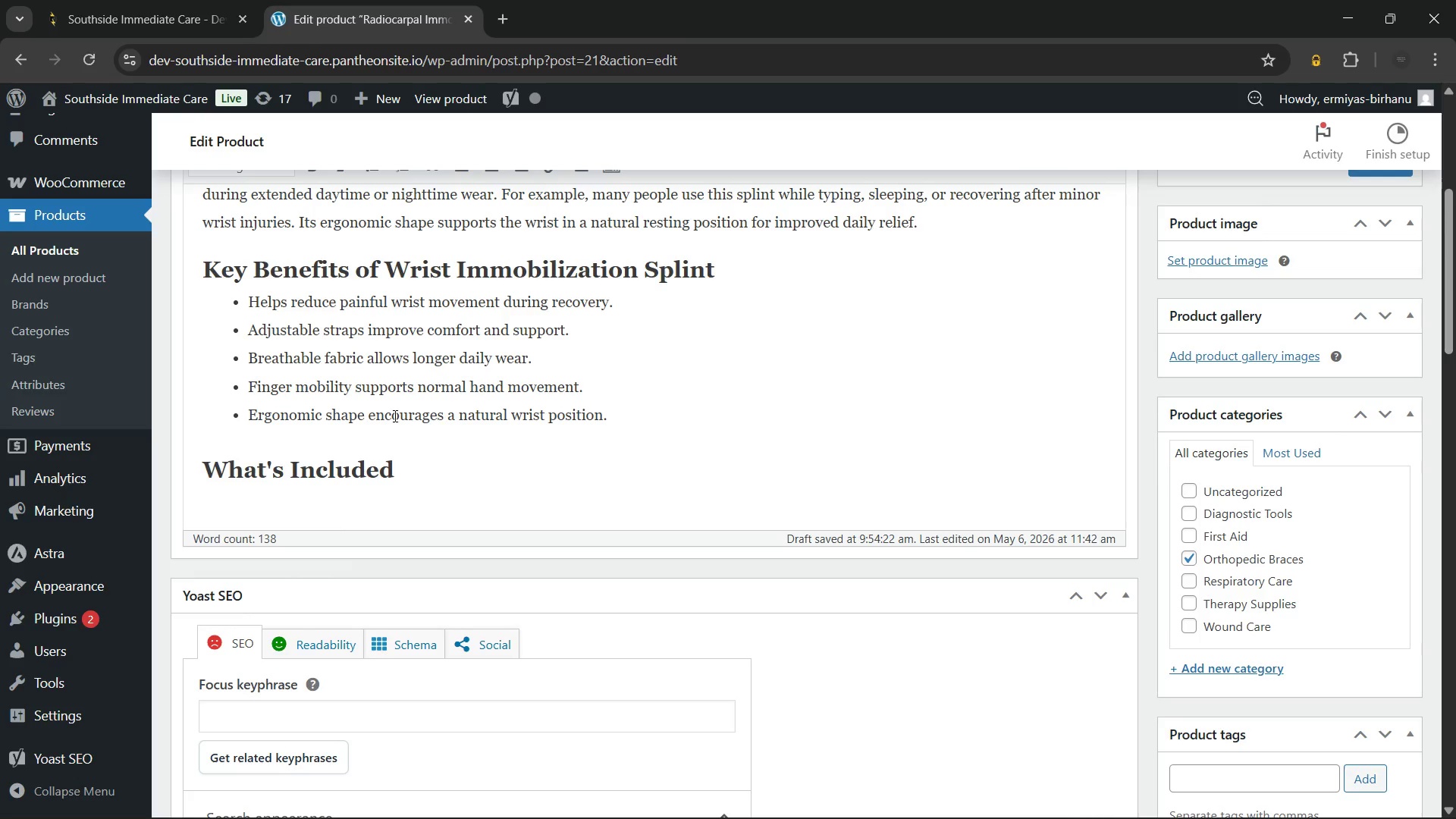 
wait(50.11)
 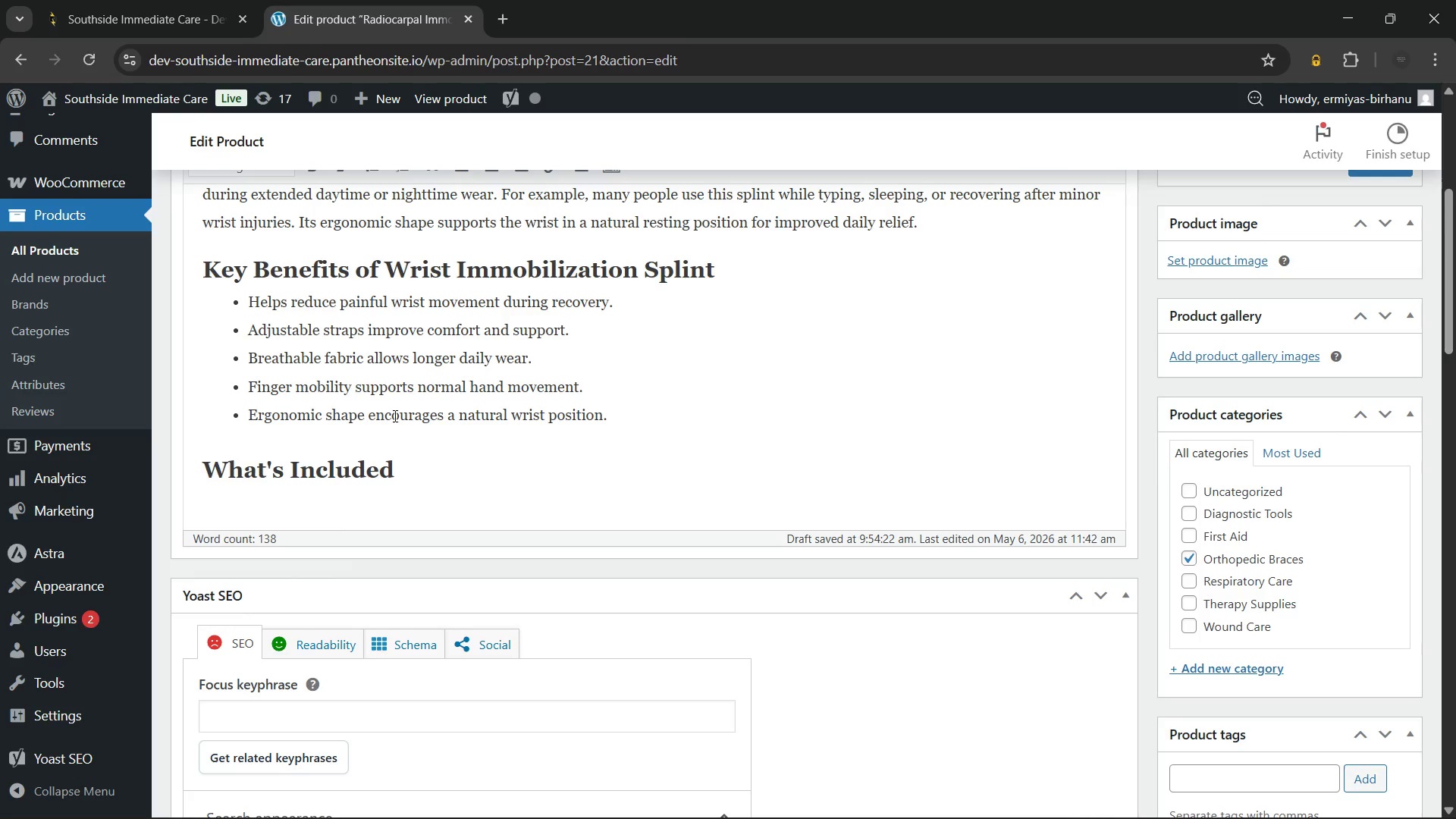 
key(Enter)
 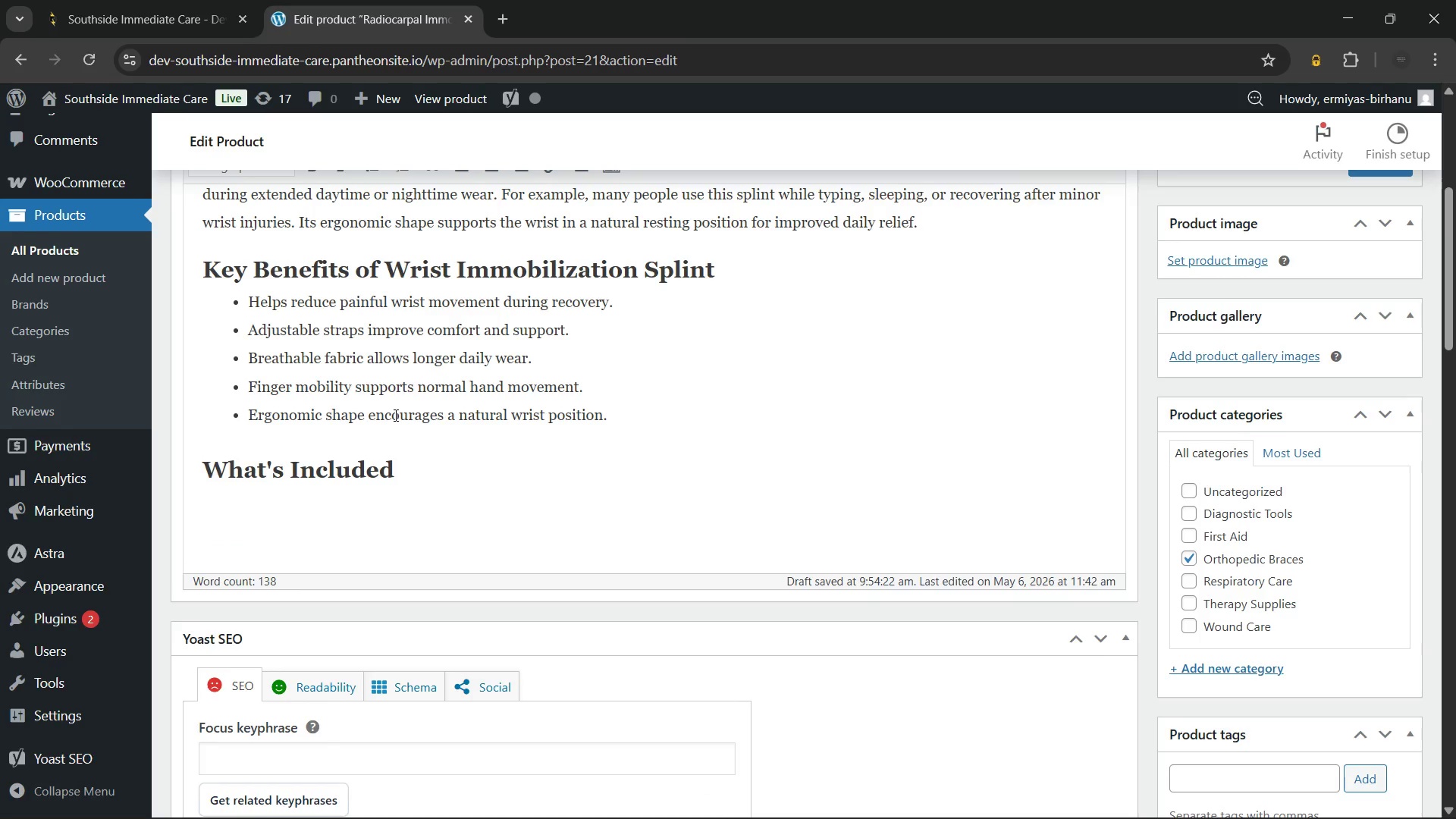 
scroll: coordinate [394, 415], scroll_direction: up, amount: 4.0
 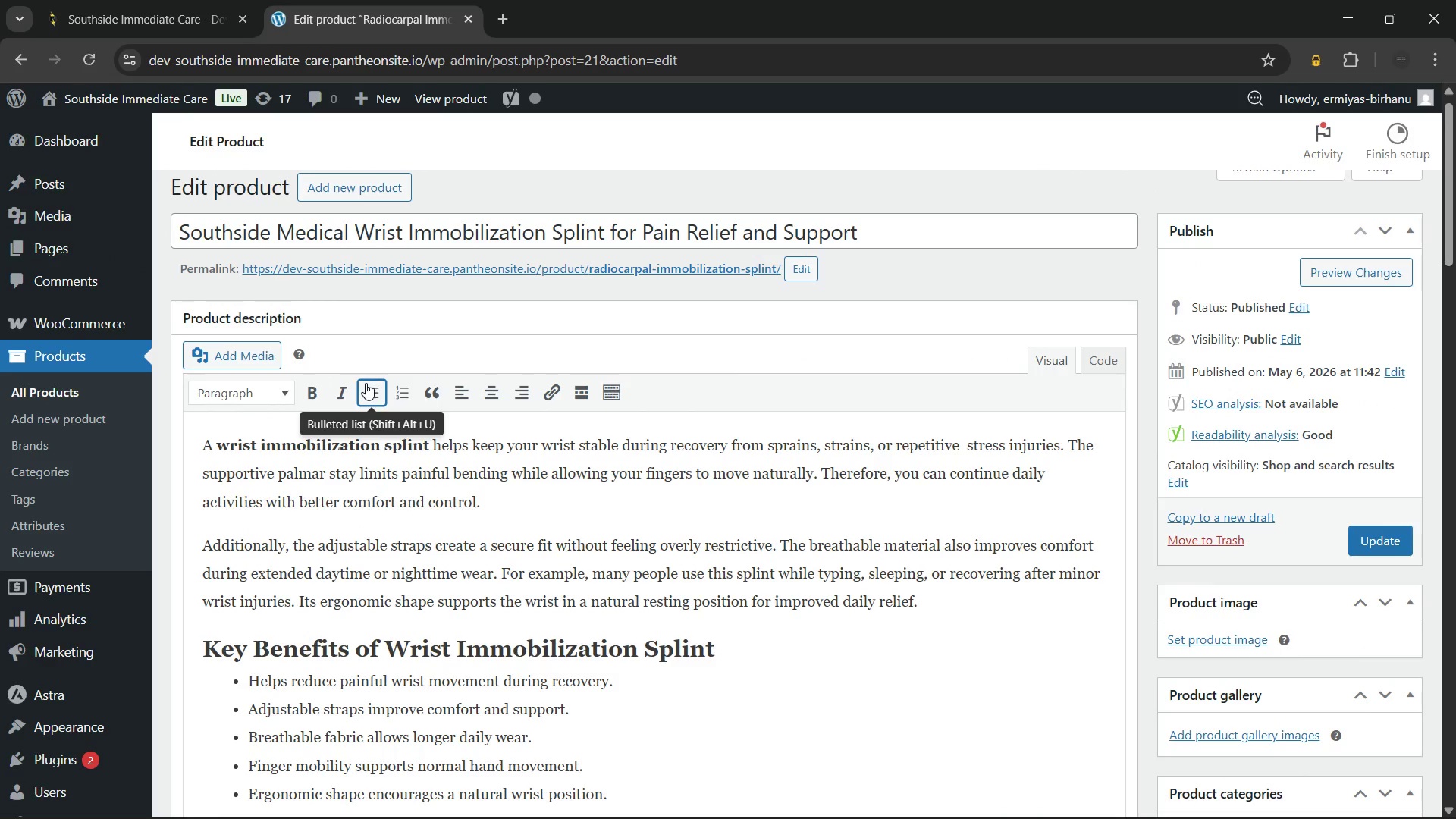 
left_click([368, 384])
 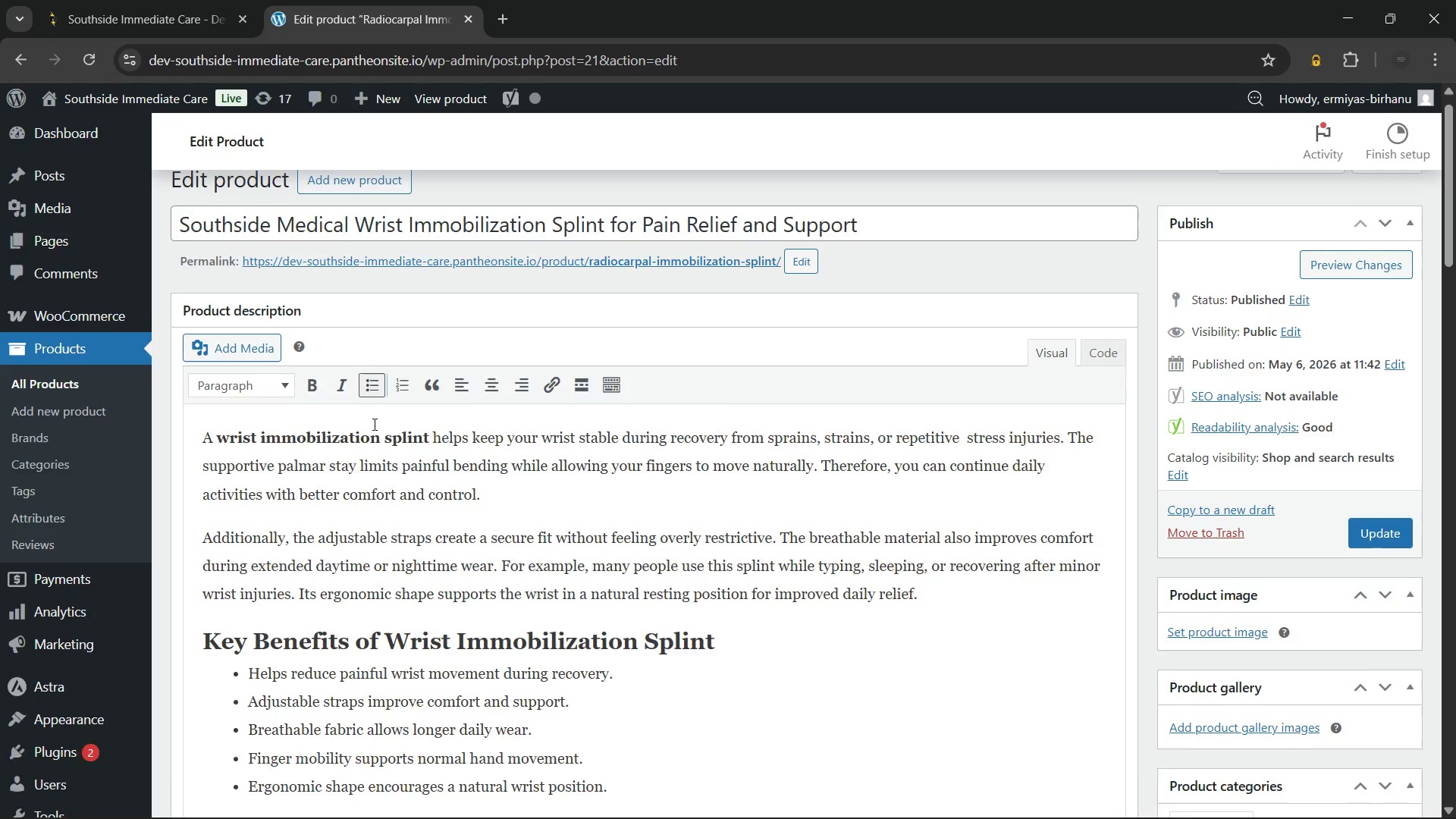 
scroll: coordinate [373, 425], scroll_direction: down, amount: 2.0
 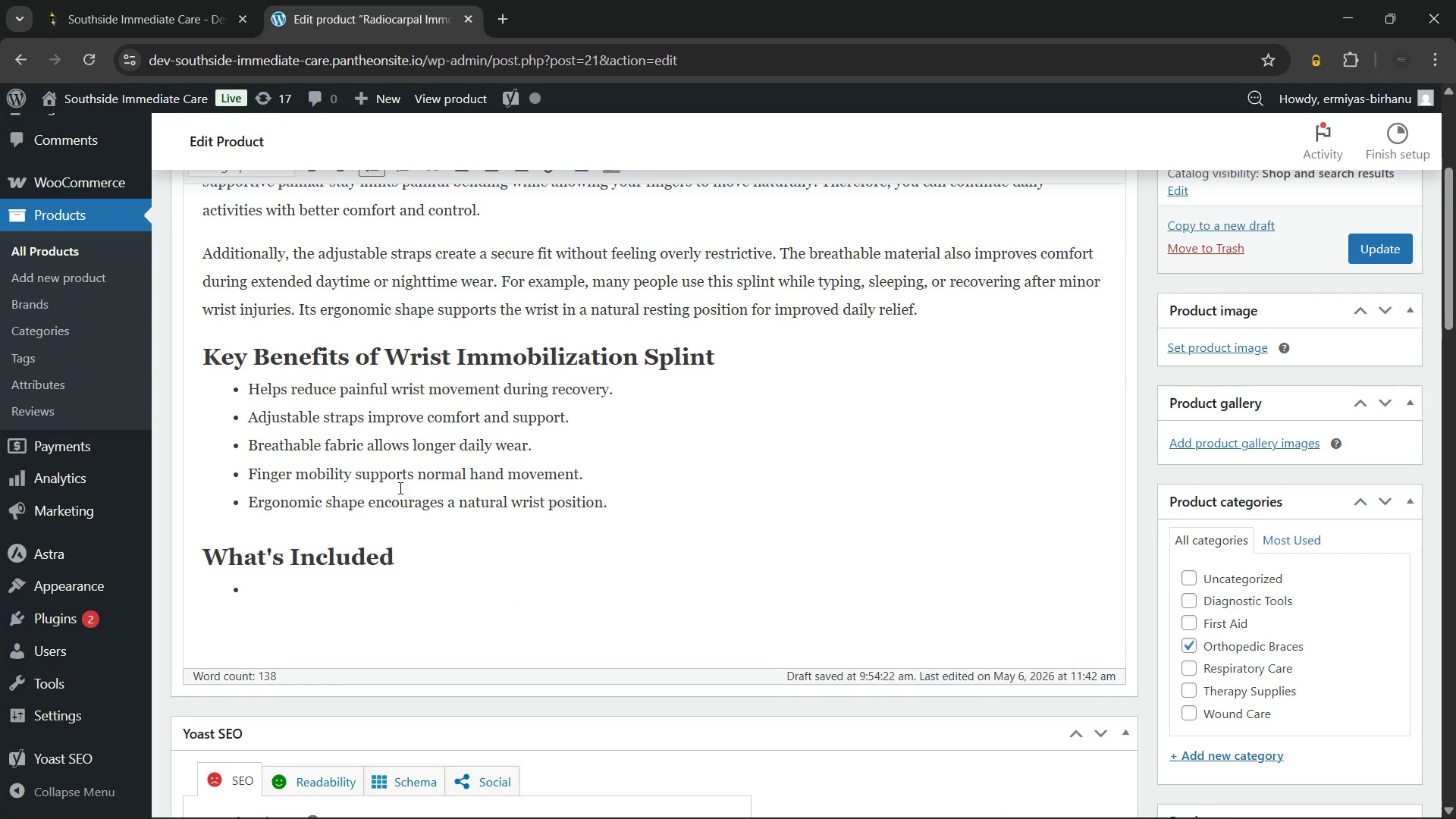 
type(One  wrist immobilization splint)
 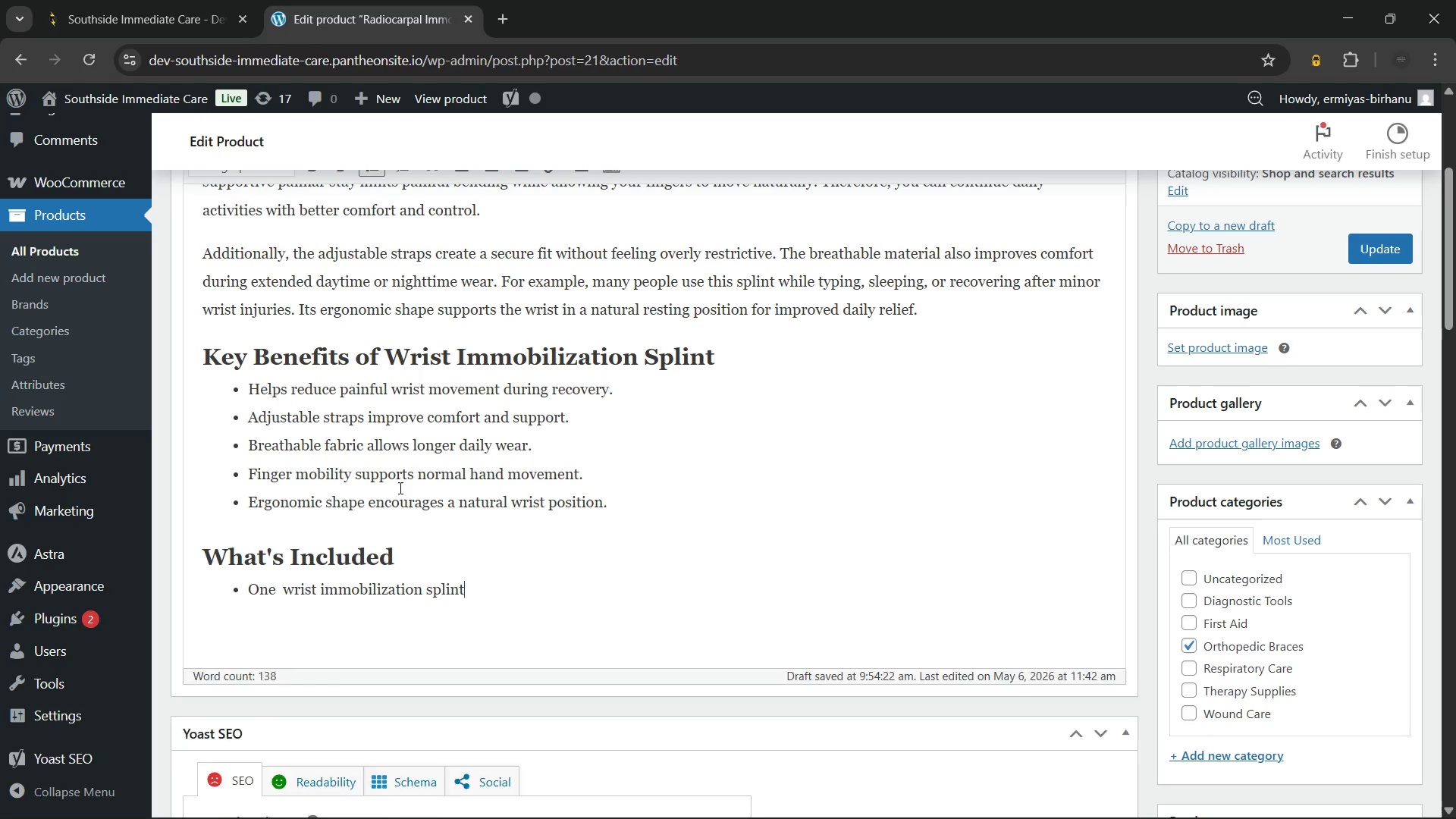 
key(Enter)
 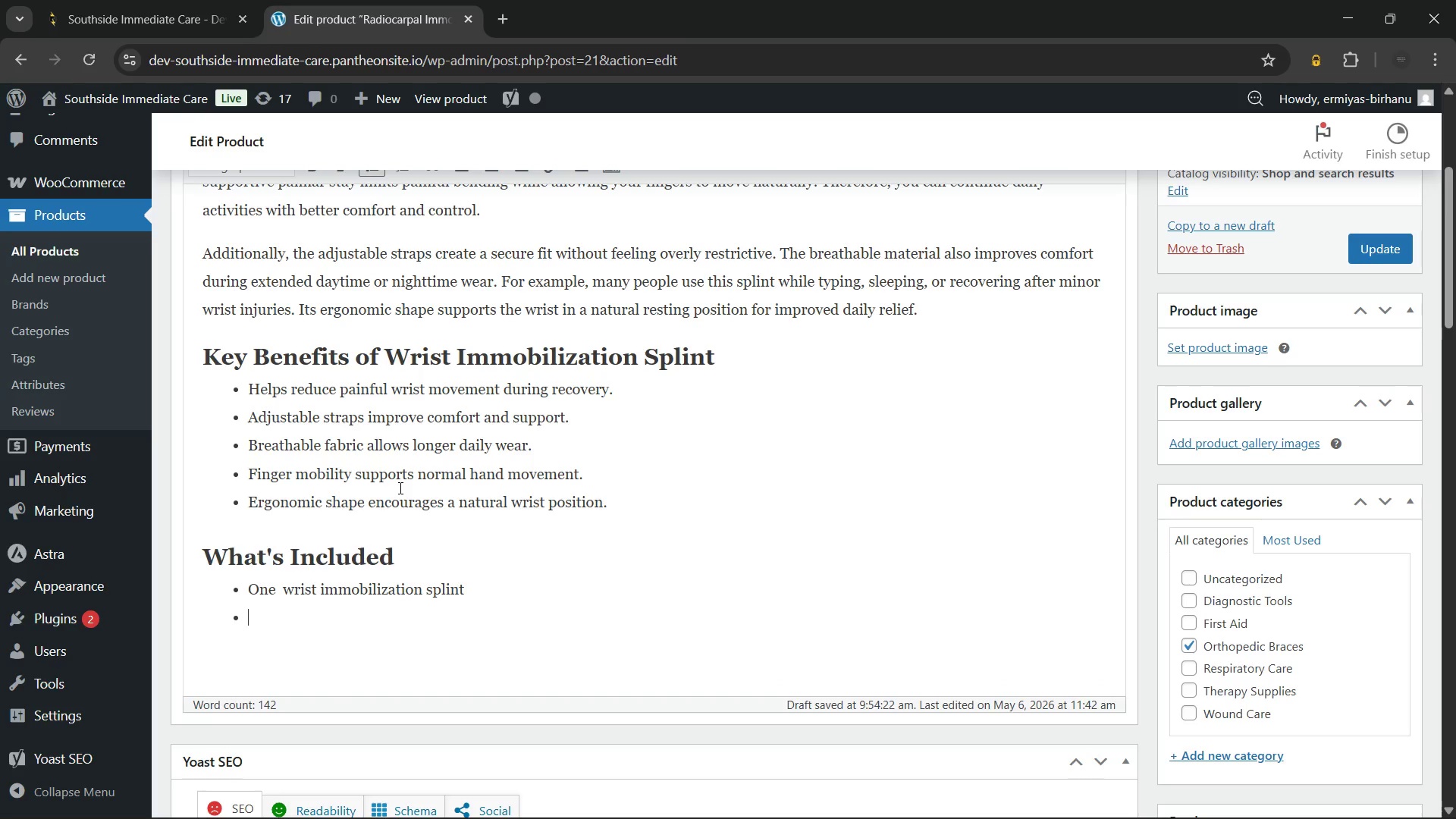 
type(Adjustable hook-and-loop straps)
 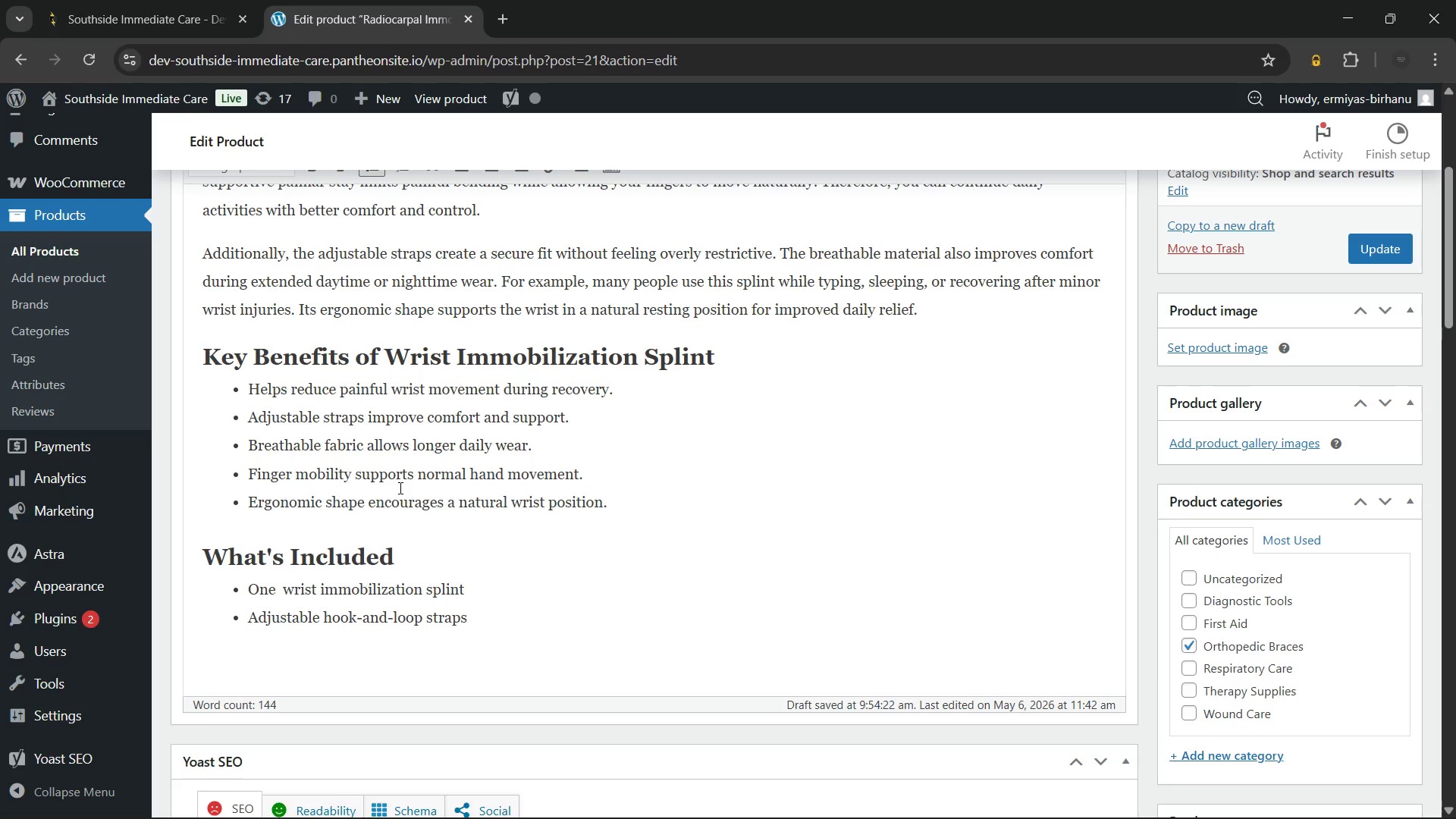 
key(Enter)
 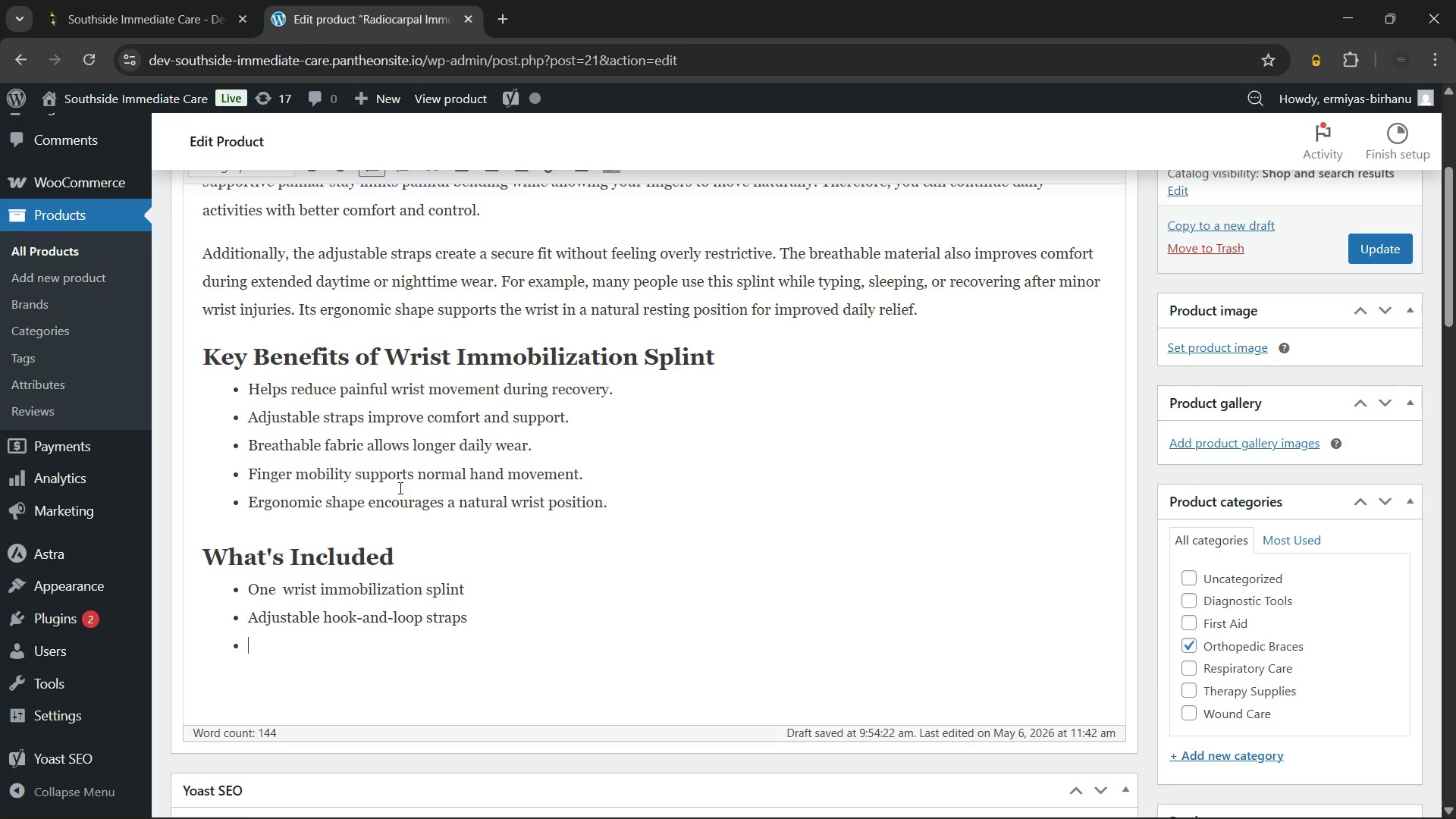 
type(Removable palmar support stay)
 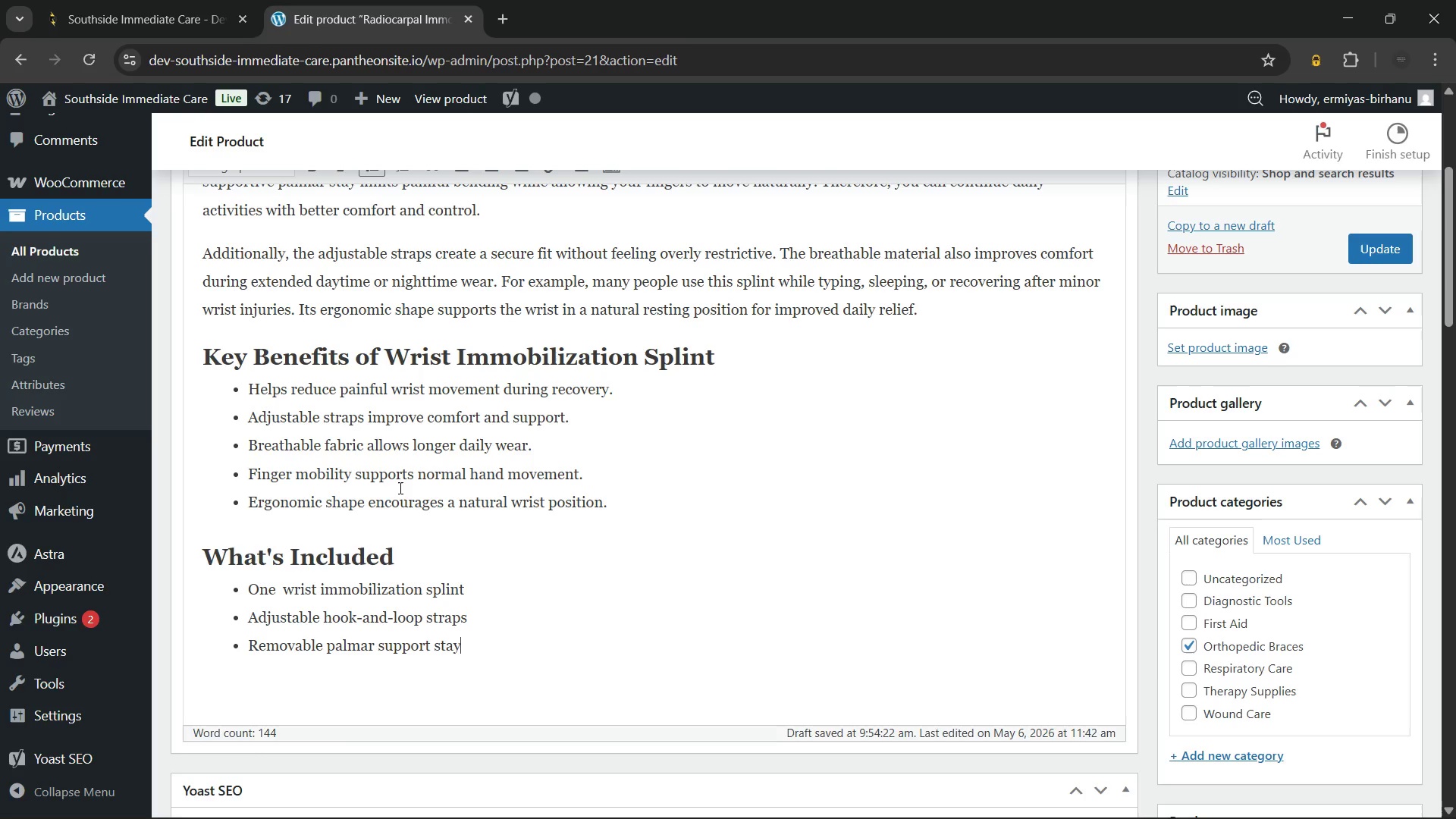 
key(Enter)
 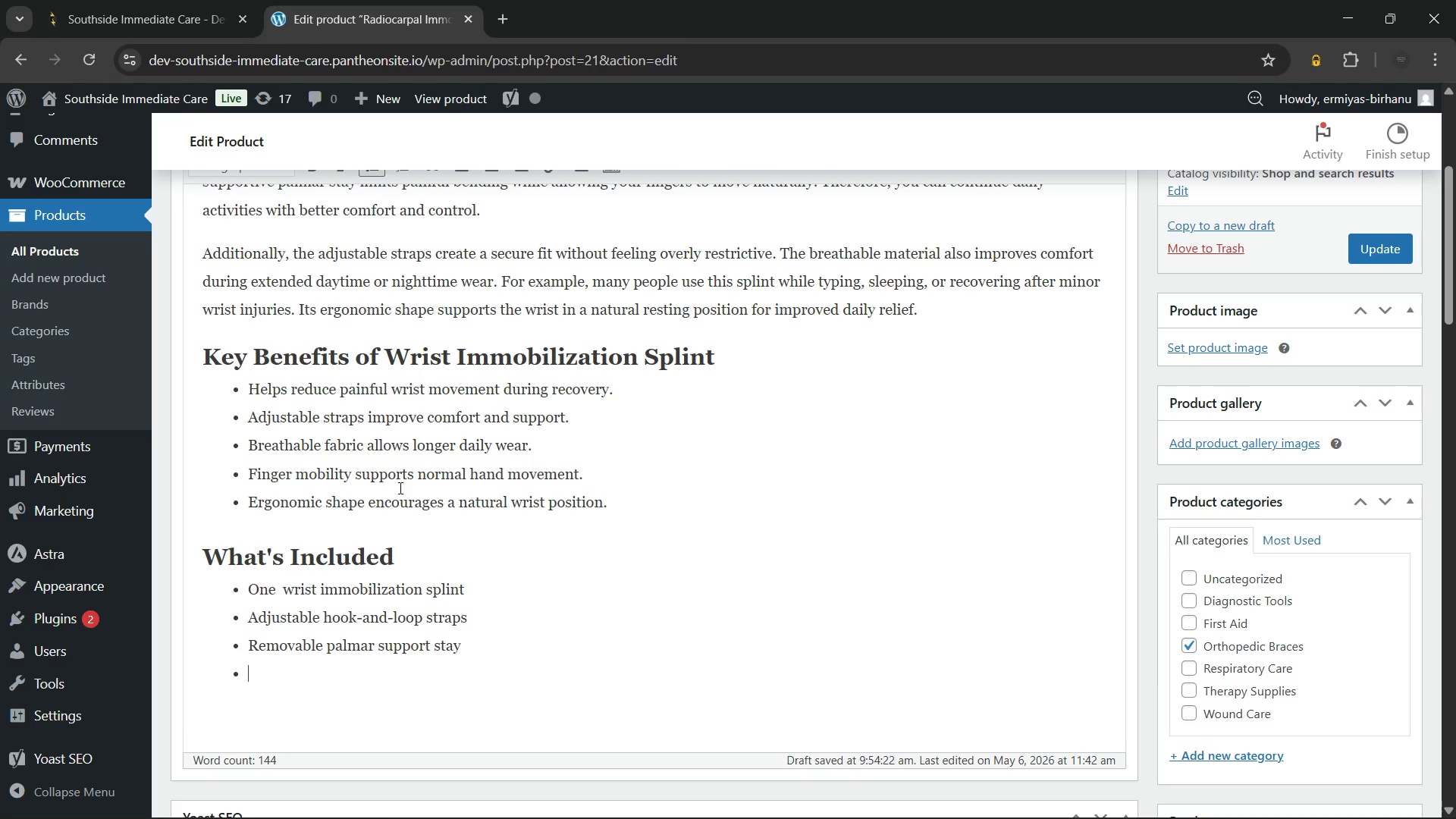 
type(Sizing and care instructions)
 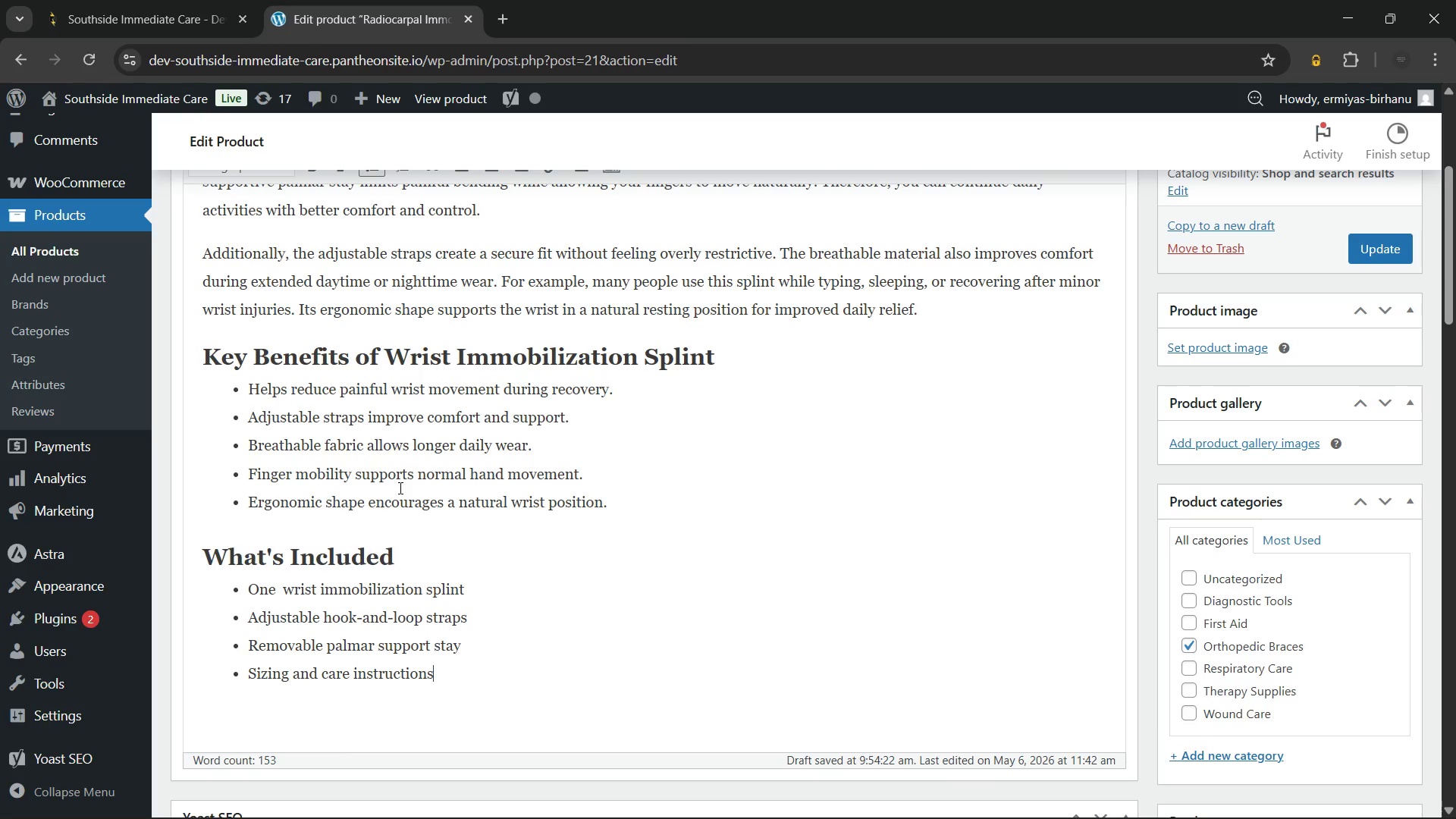 
key(Enter)
 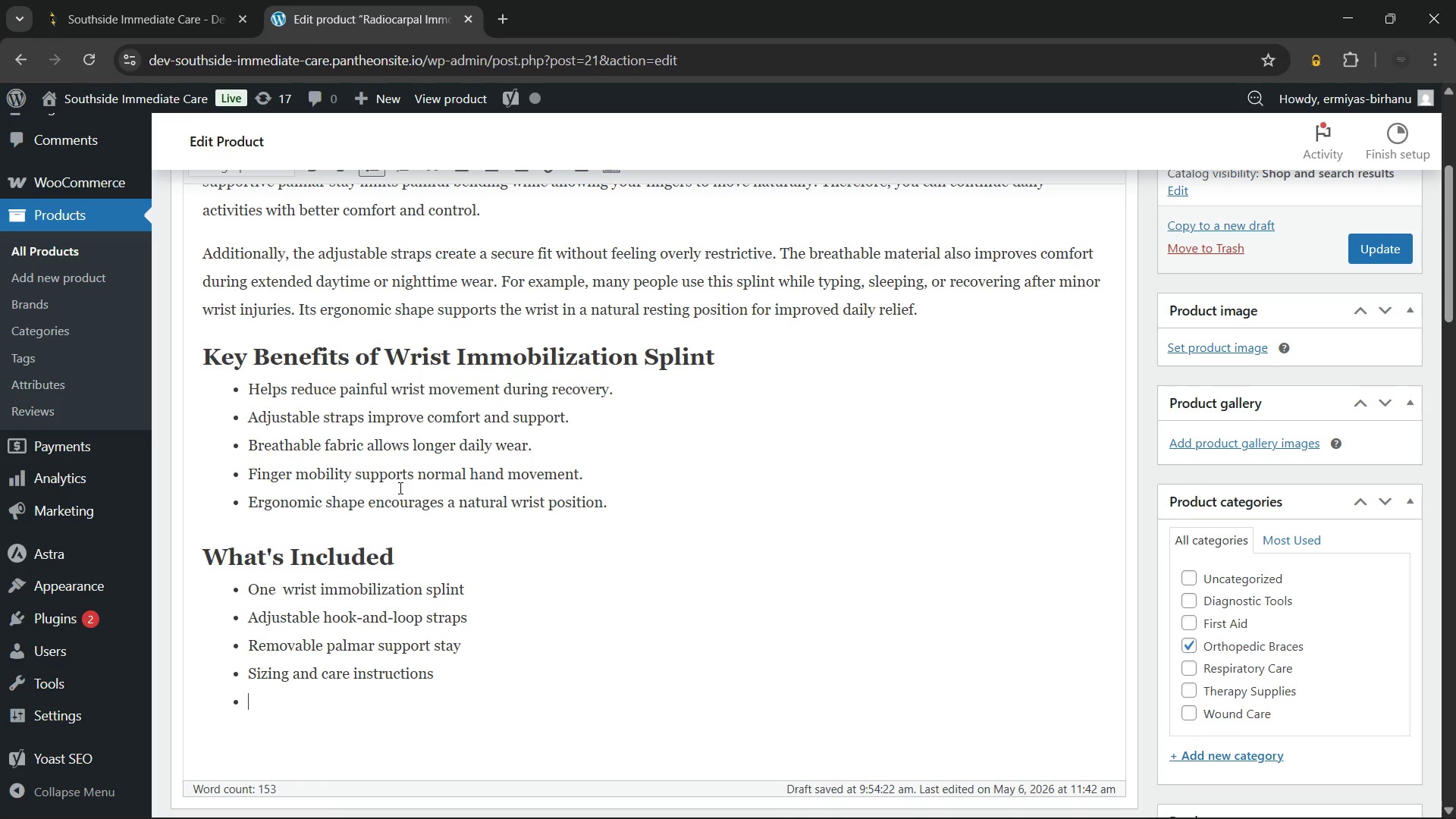 
type(So)
key(Backspace)
type(torage)
 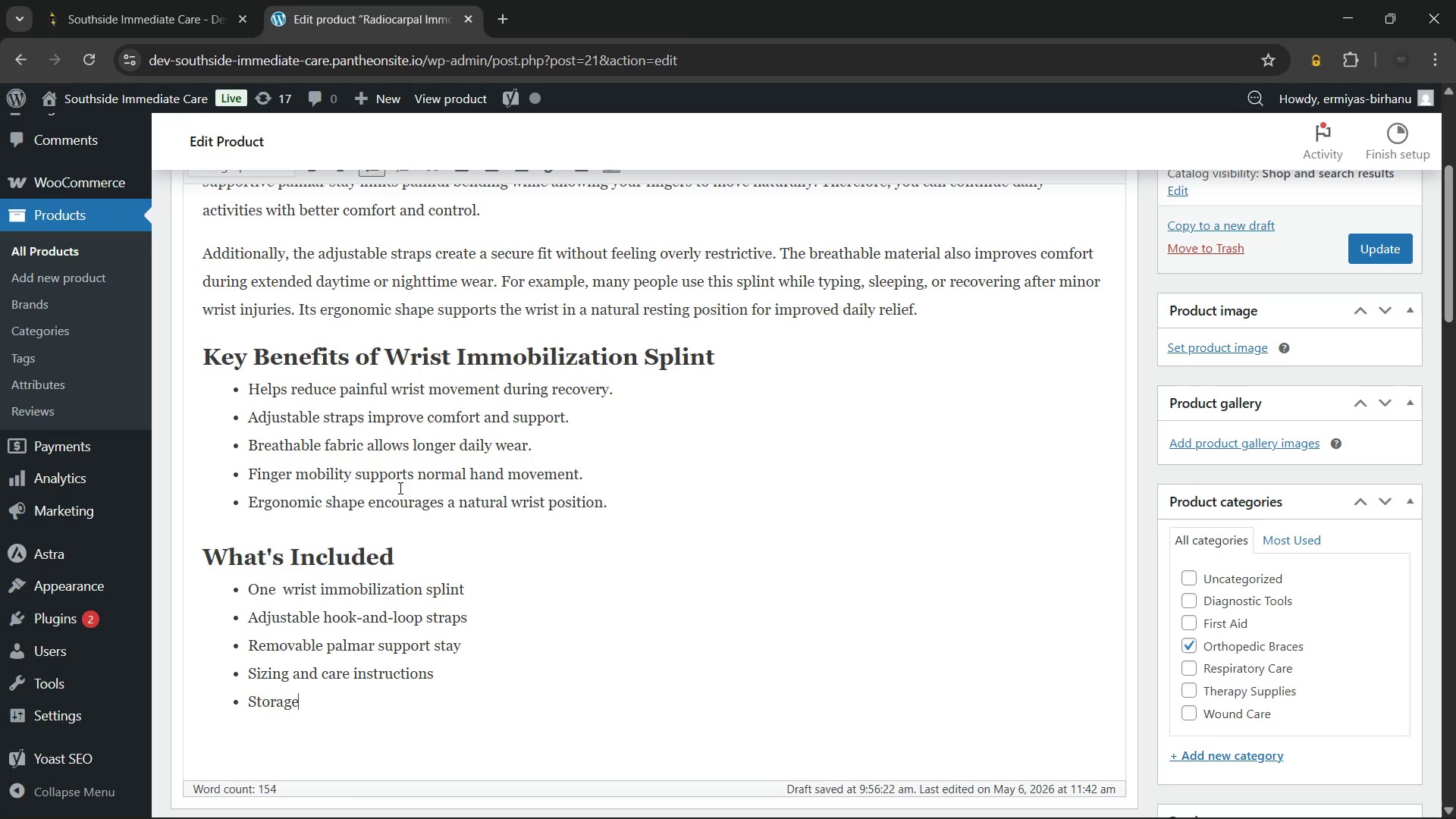 
wait(67.84)
 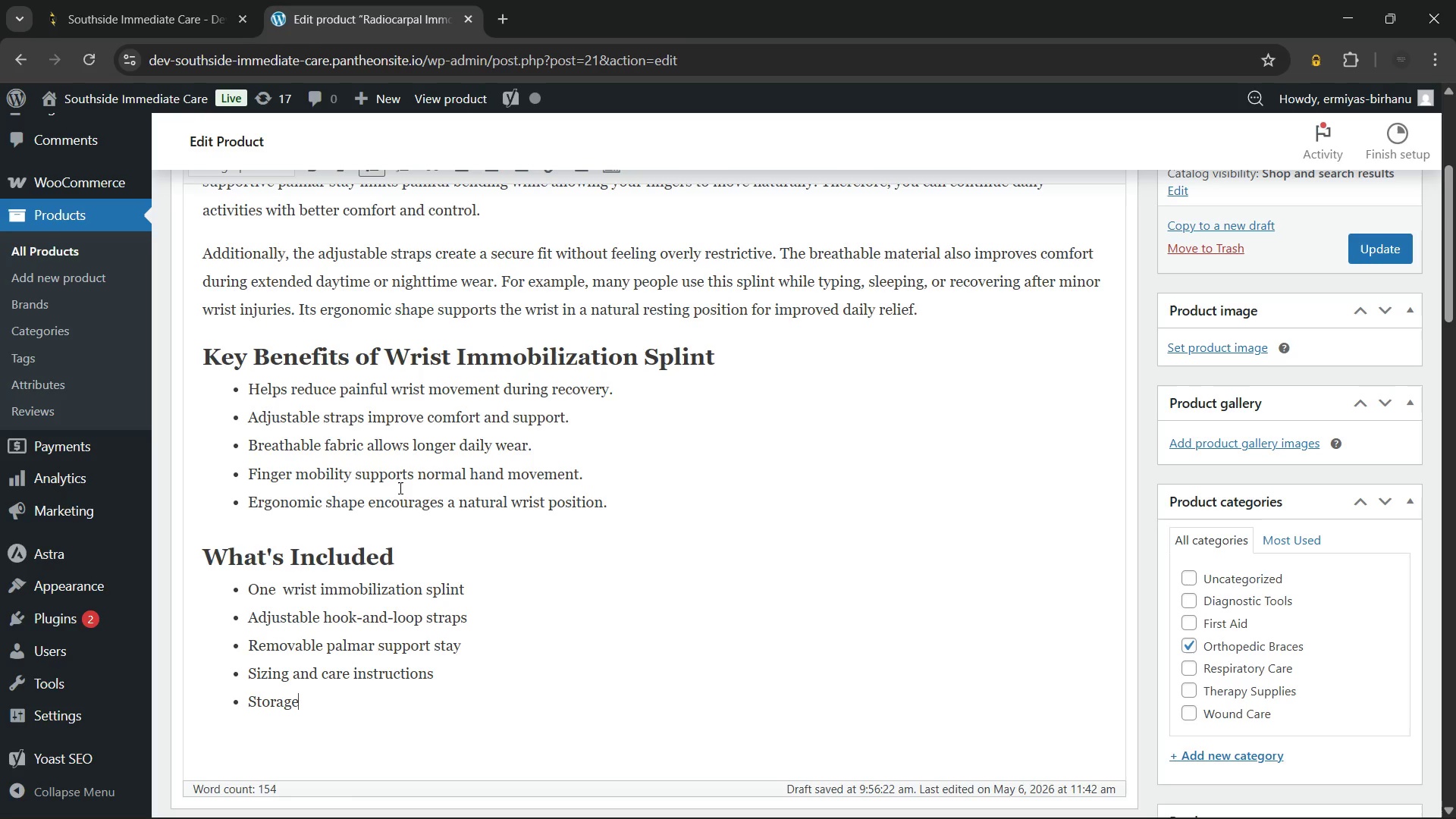 
key(Space)
 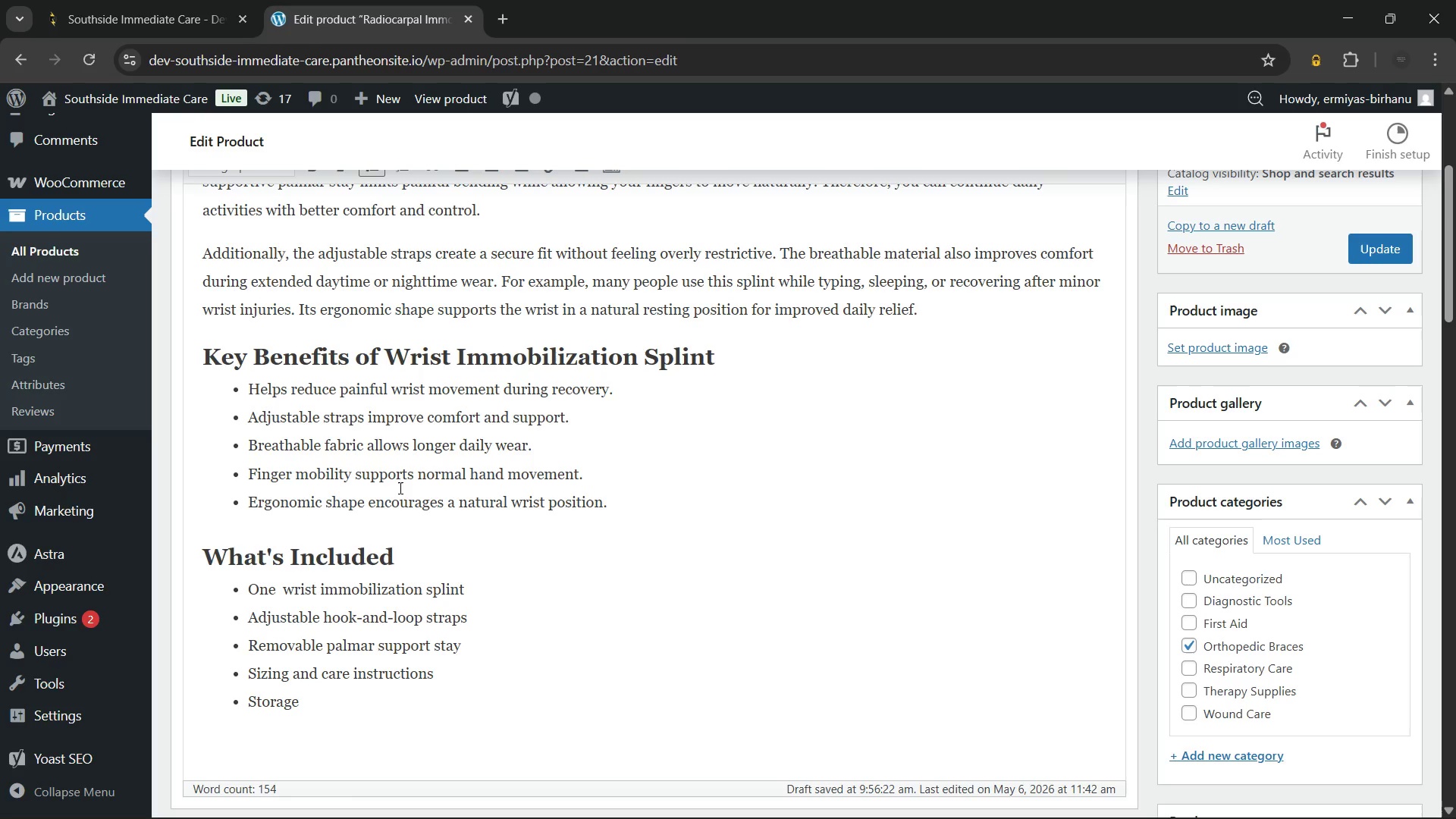 
type(bag)
 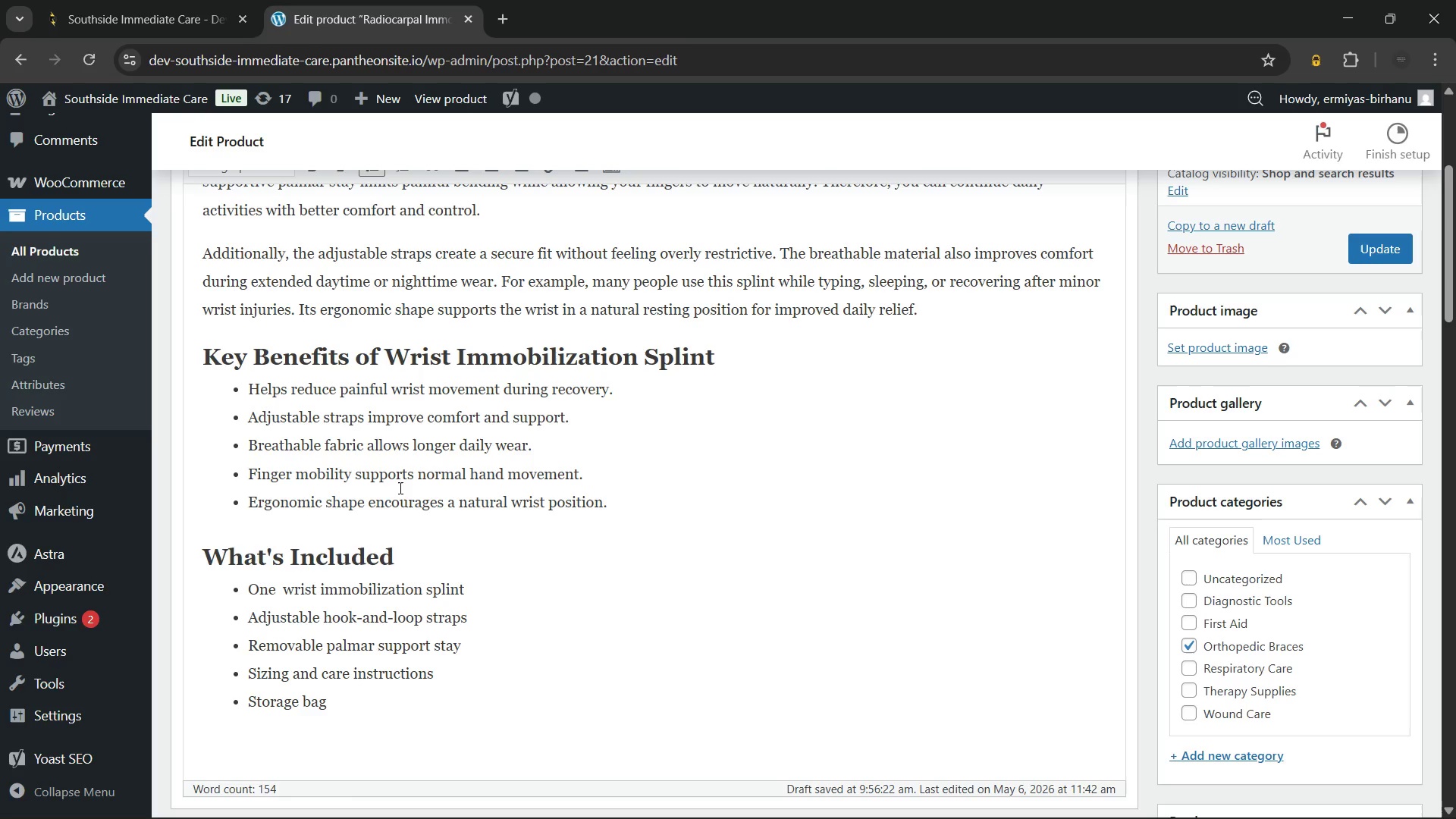 
key(Enter)
 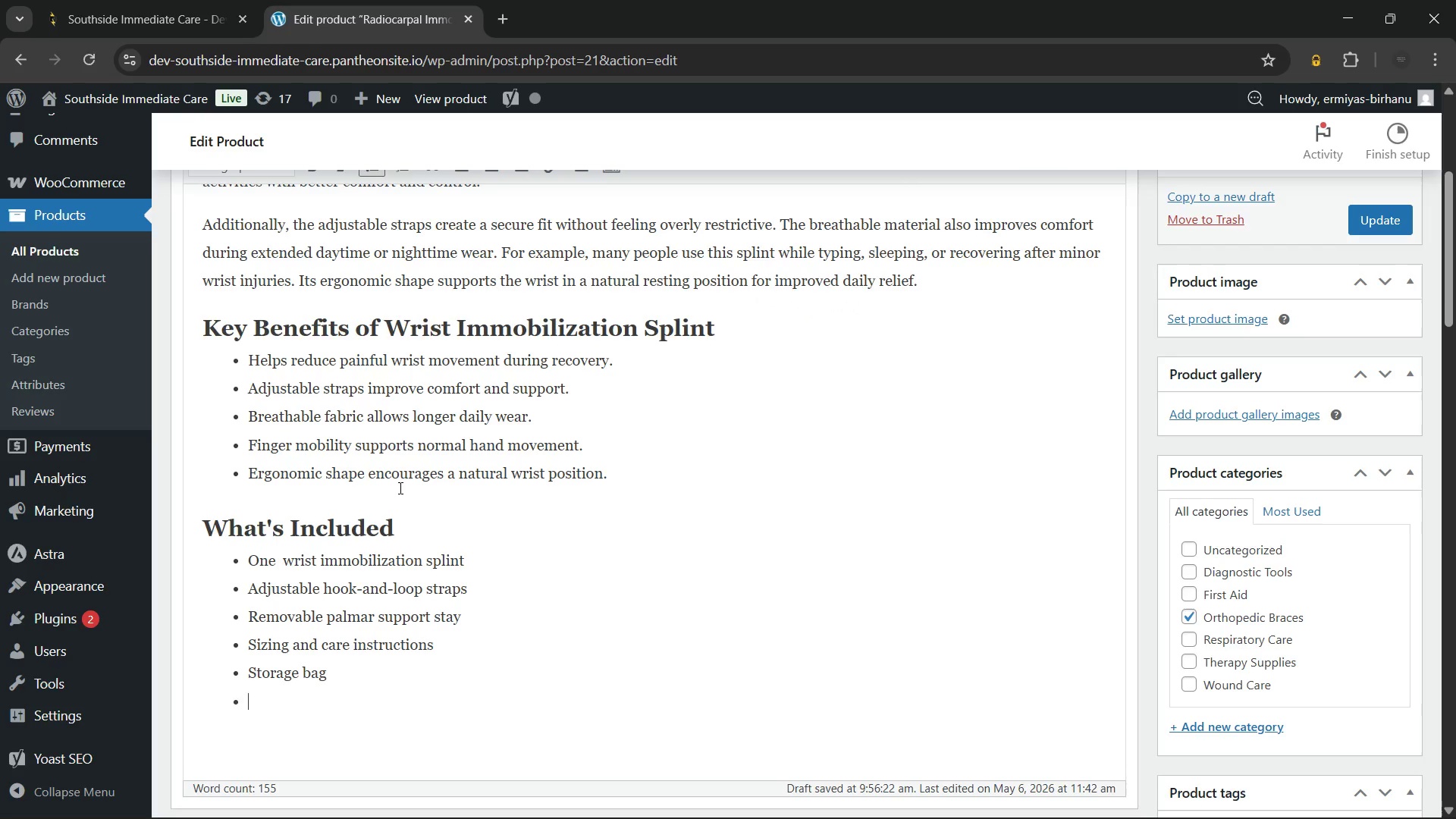 
key(Enter)
 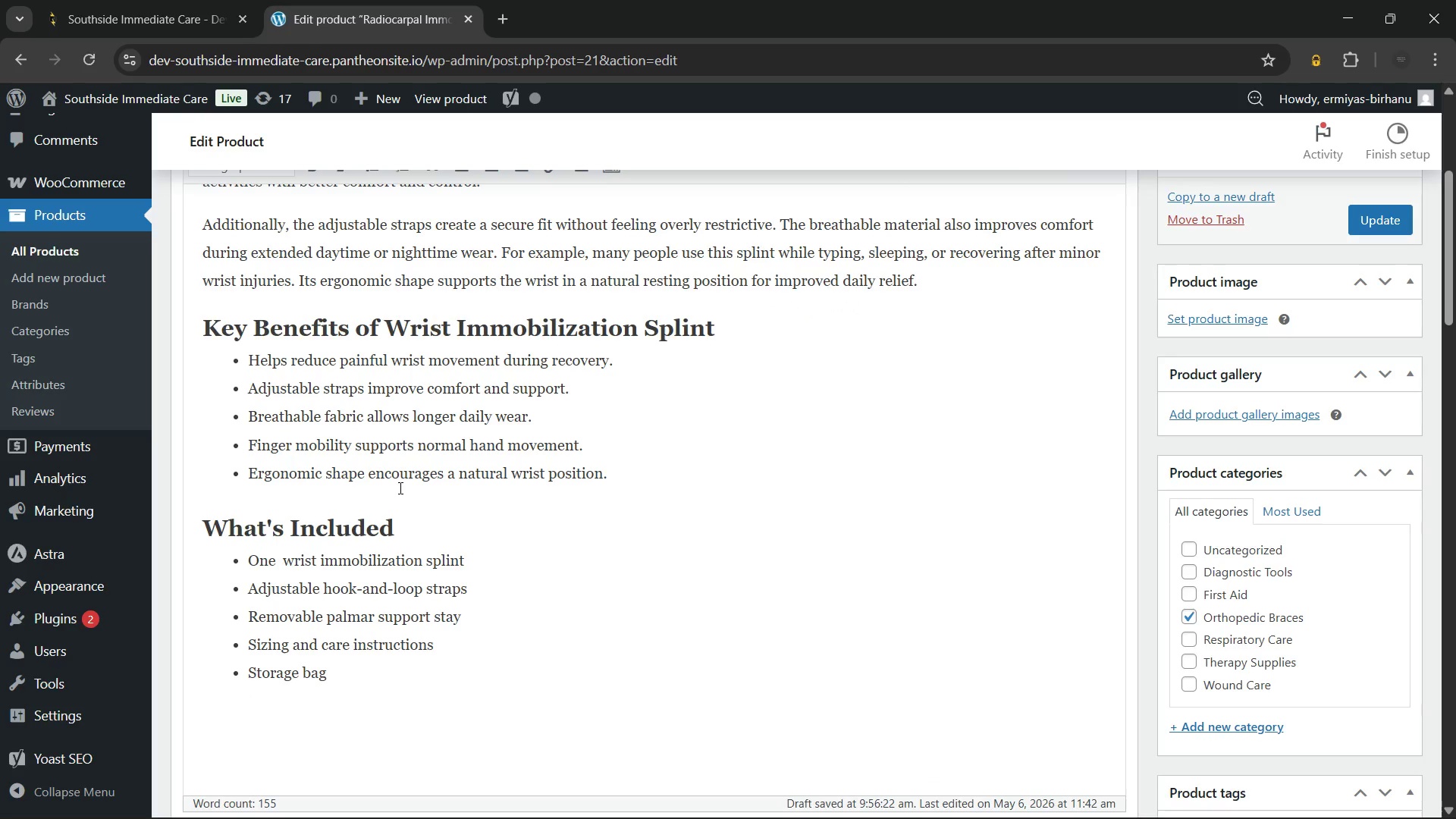 
scroll: coordinate [399, 488], scroll_direction: up, amount: 1.0
 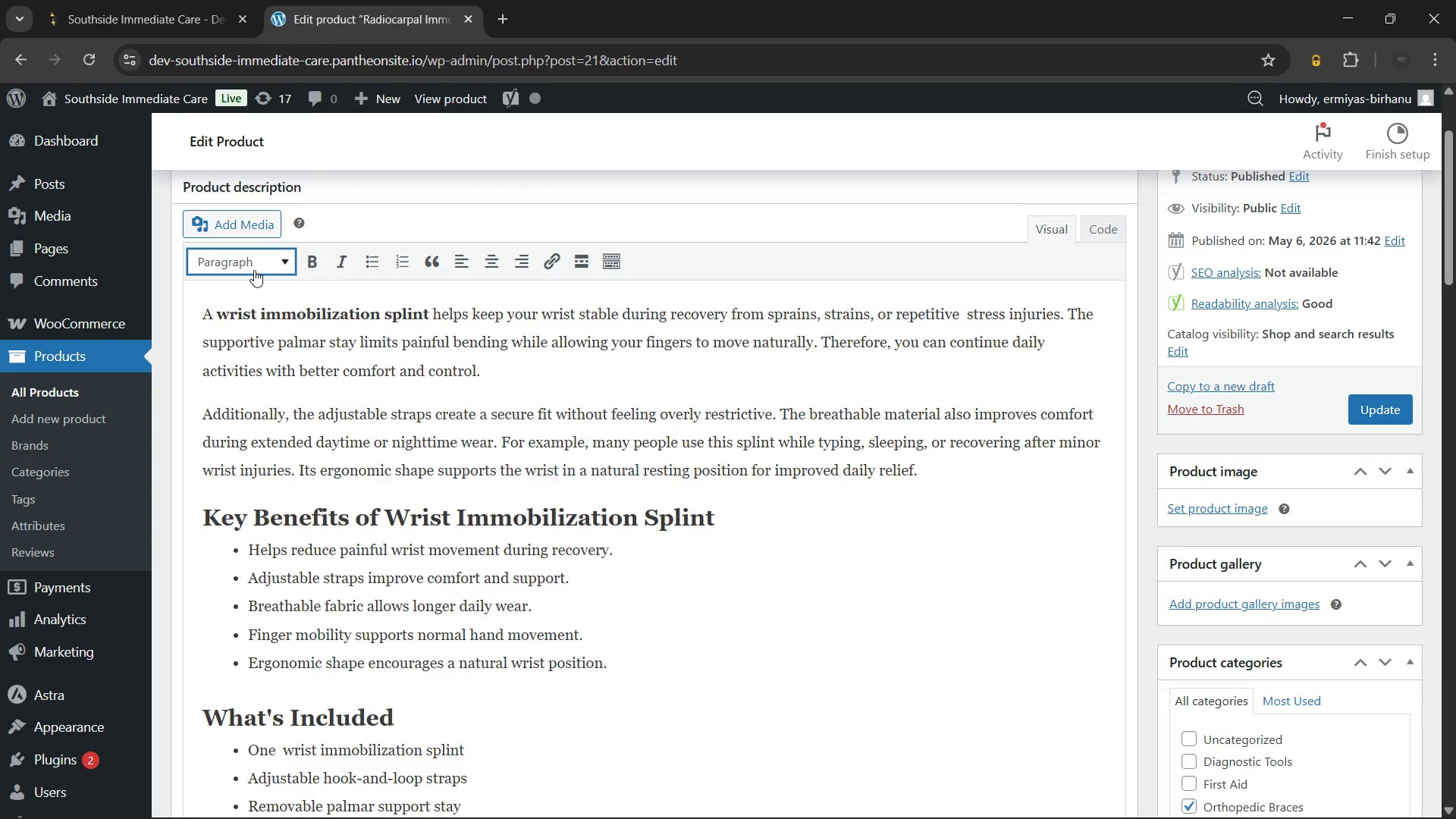 
left_click([254, 270])
 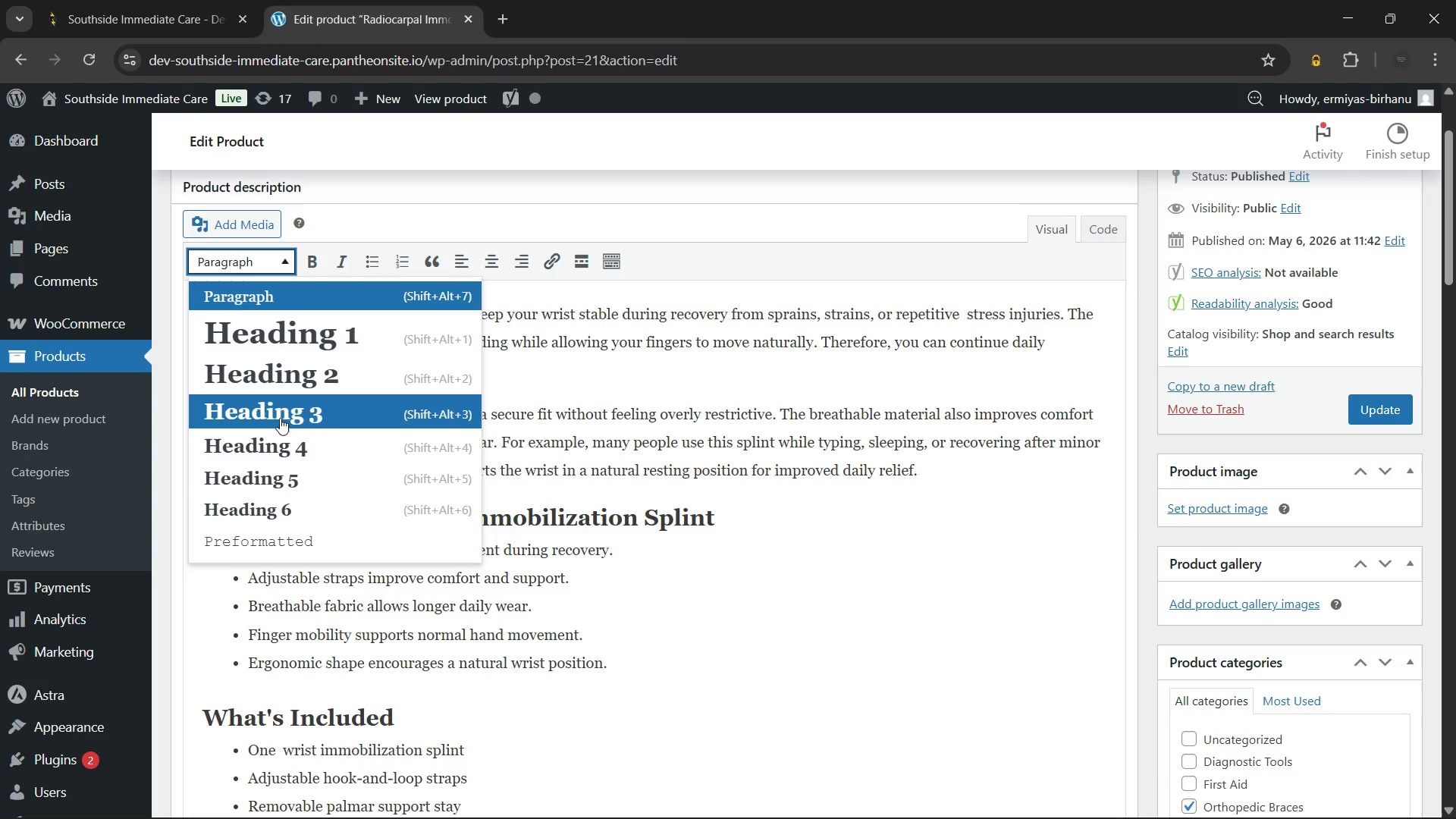 
left_click([280, 413])
 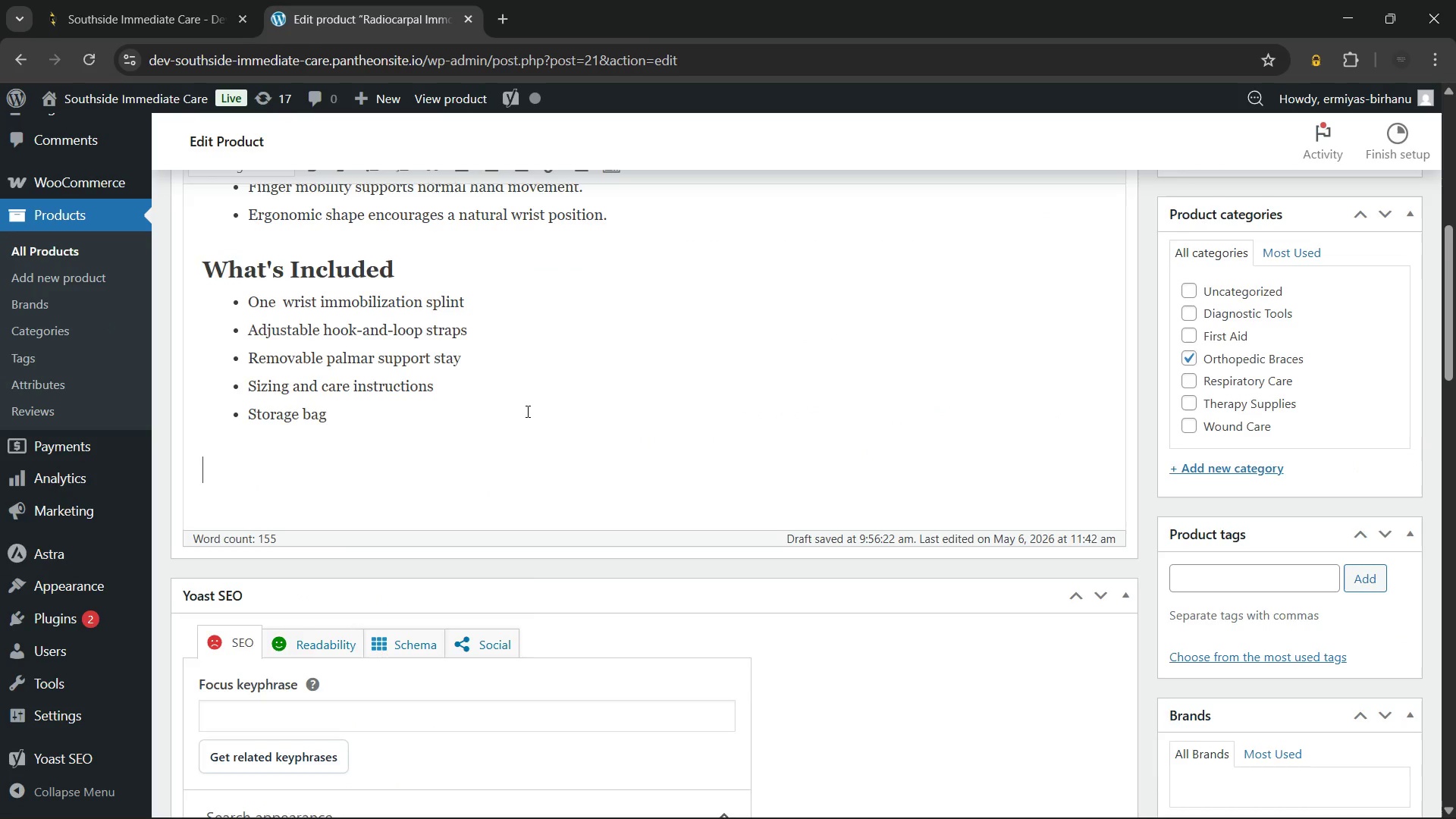 
scroll: coordinate [528, 409], scroll_direction: up, amount: 1.0
 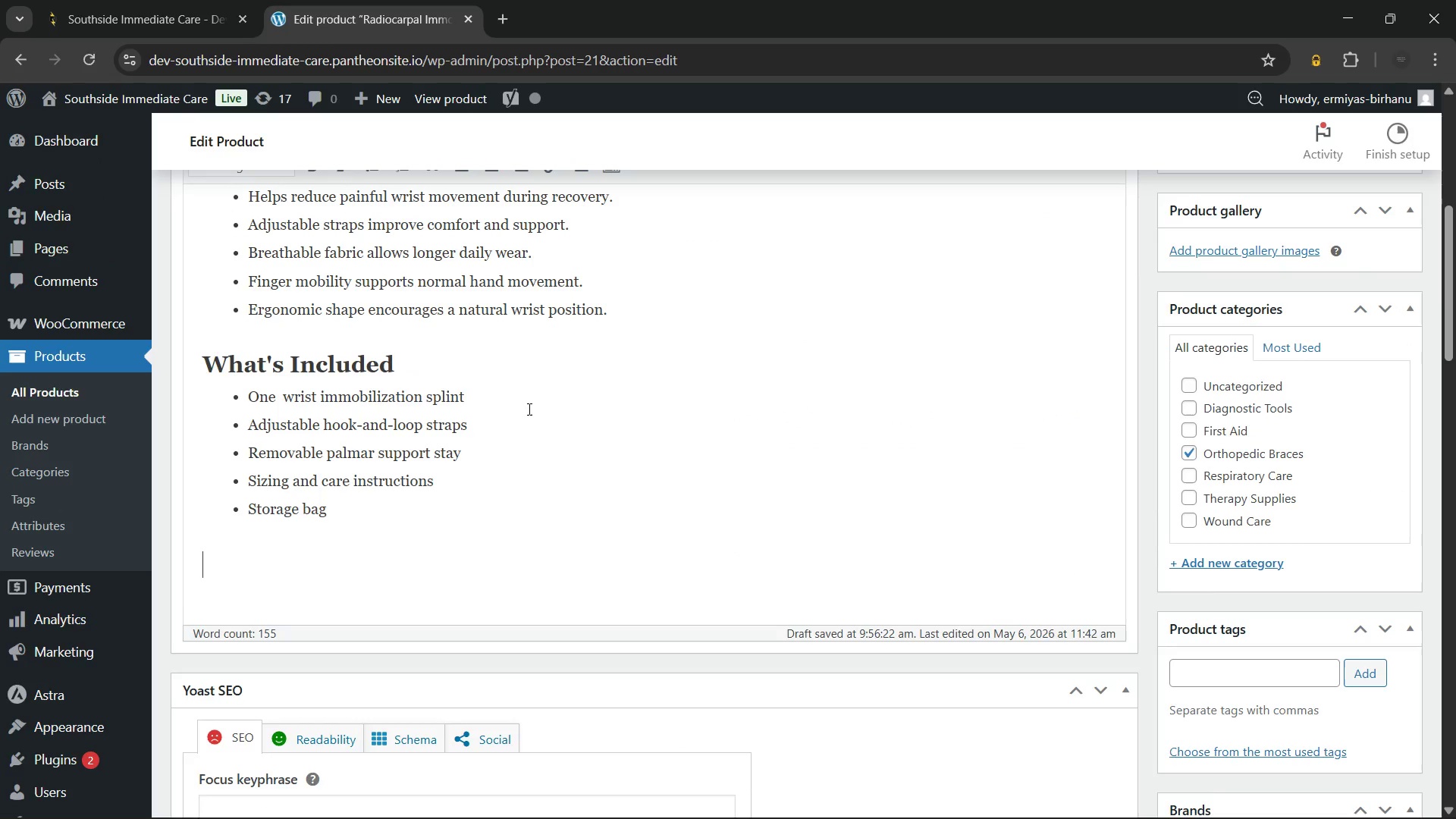 
type(How to Use Wrist)
key(Backspace)
key(Backspace)
key(Backspace)
key(Backspace)
key(Backspace)
type(The Immobilization Splint)
 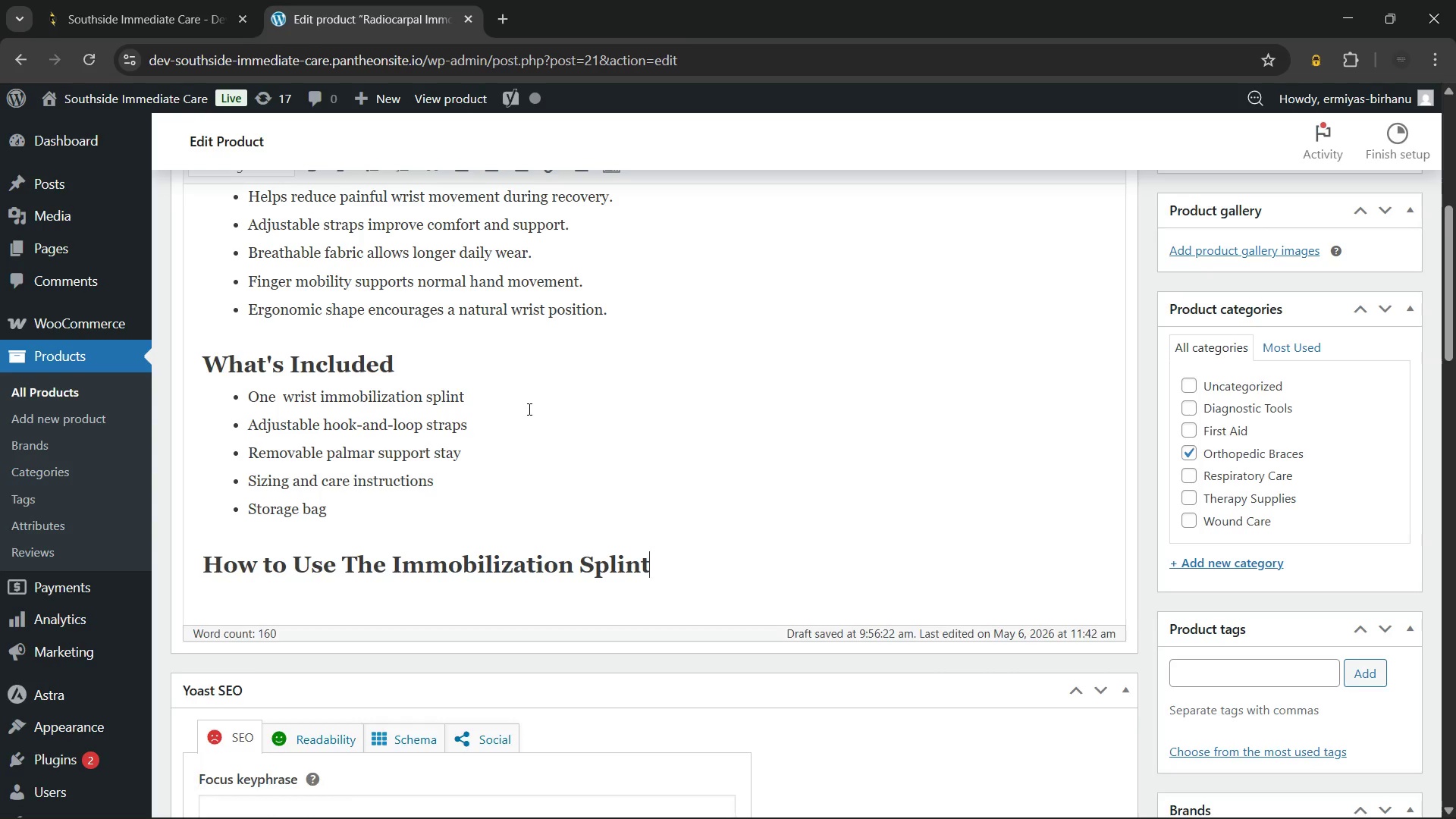 
key(Enter)
 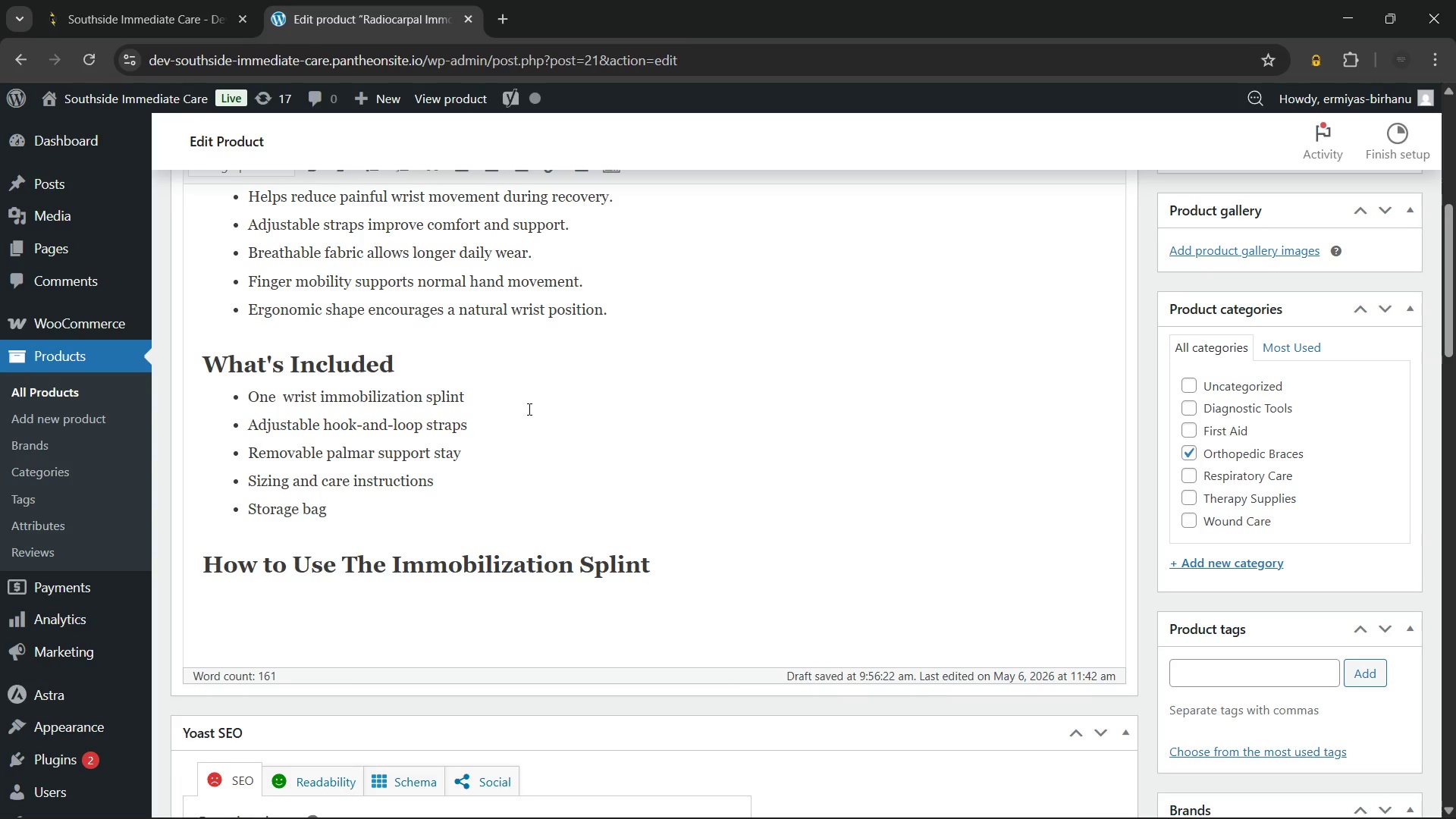 
scroll: coordinate [528, 409], scroll_direction: up, amount: 4.0
 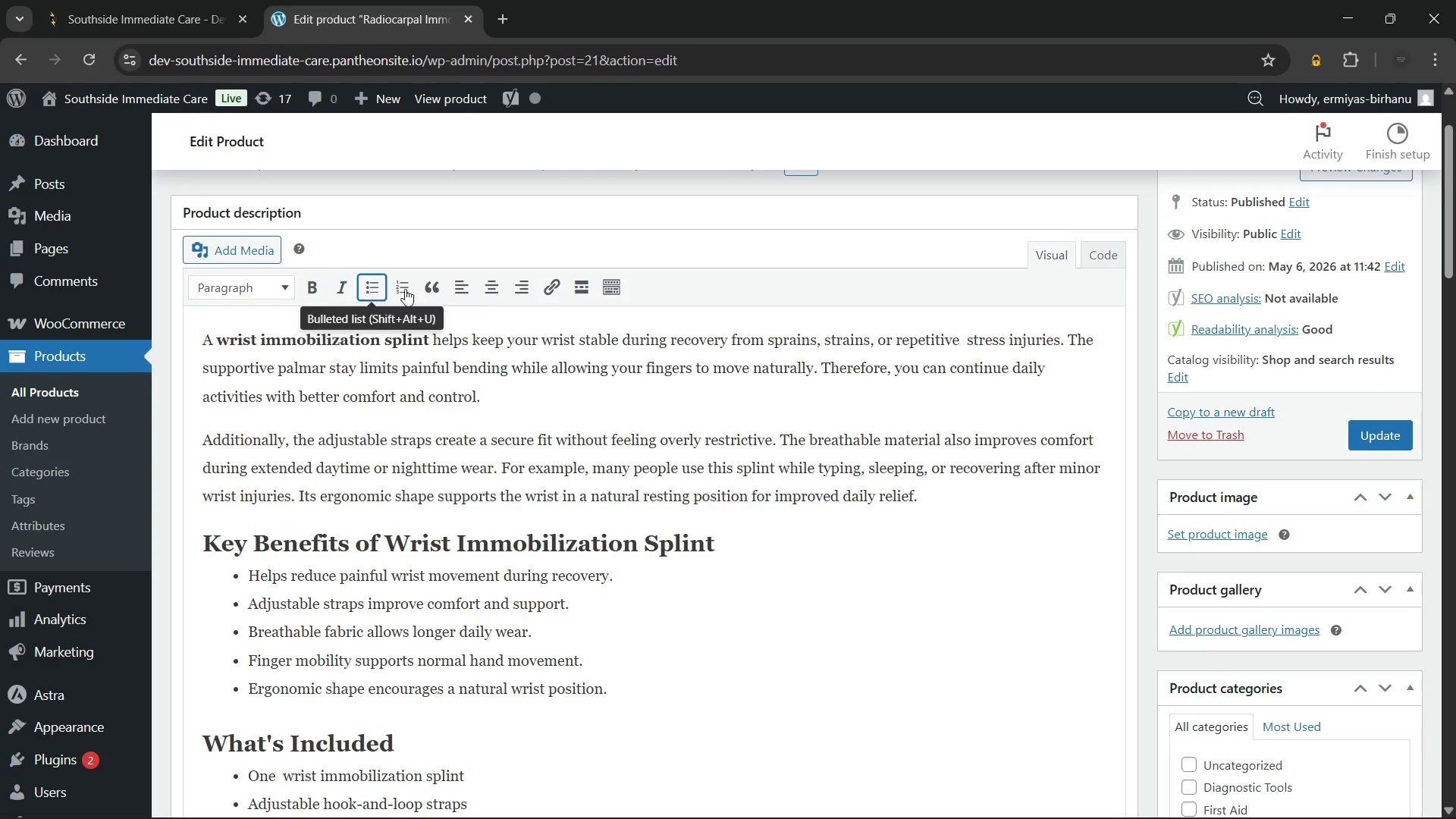 
left_click([406, 289])
 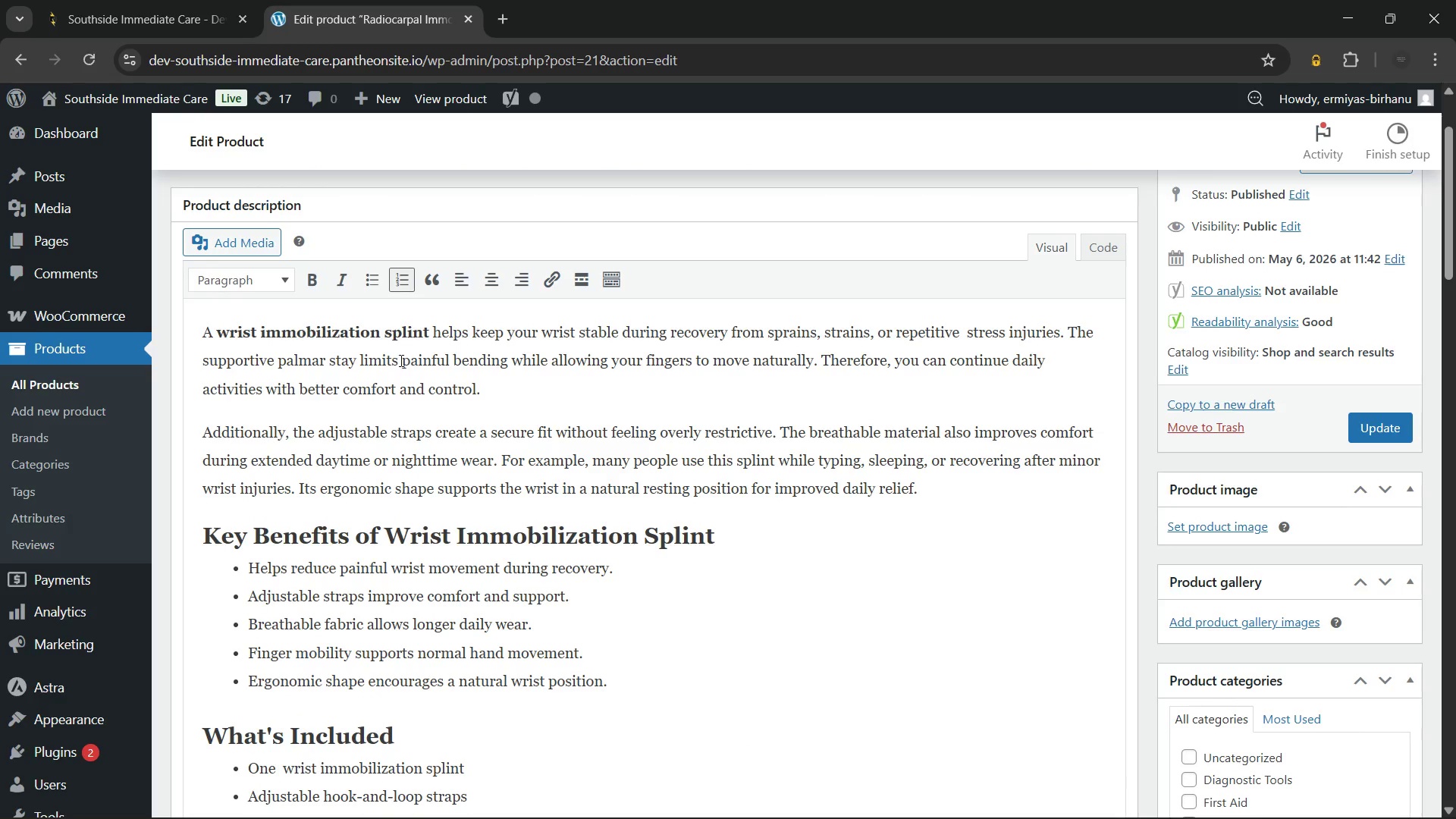 
scroll: coordinate [398, 362], scroll_direction: down, amount: 2.0
 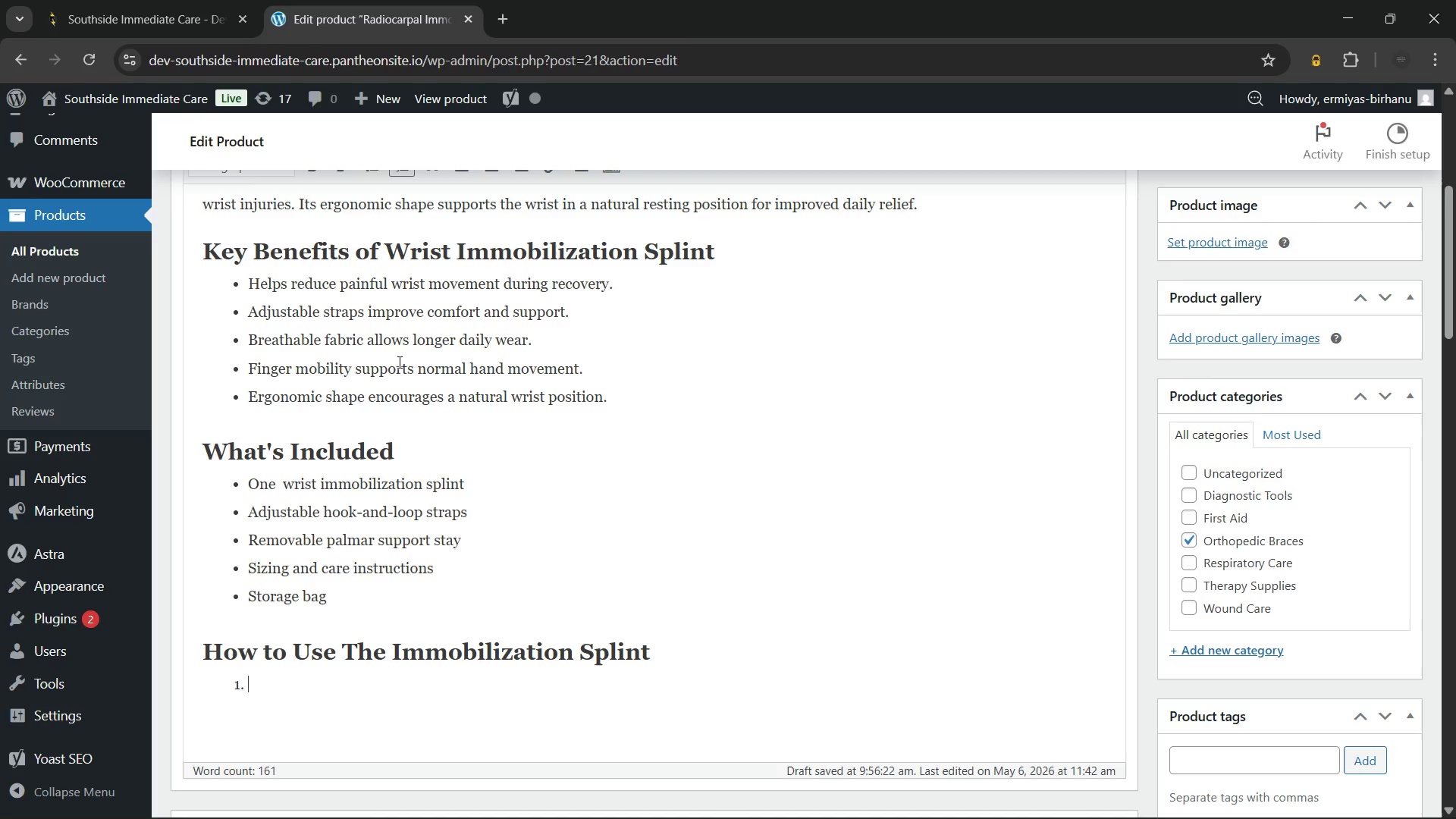 
wait(18.98)
 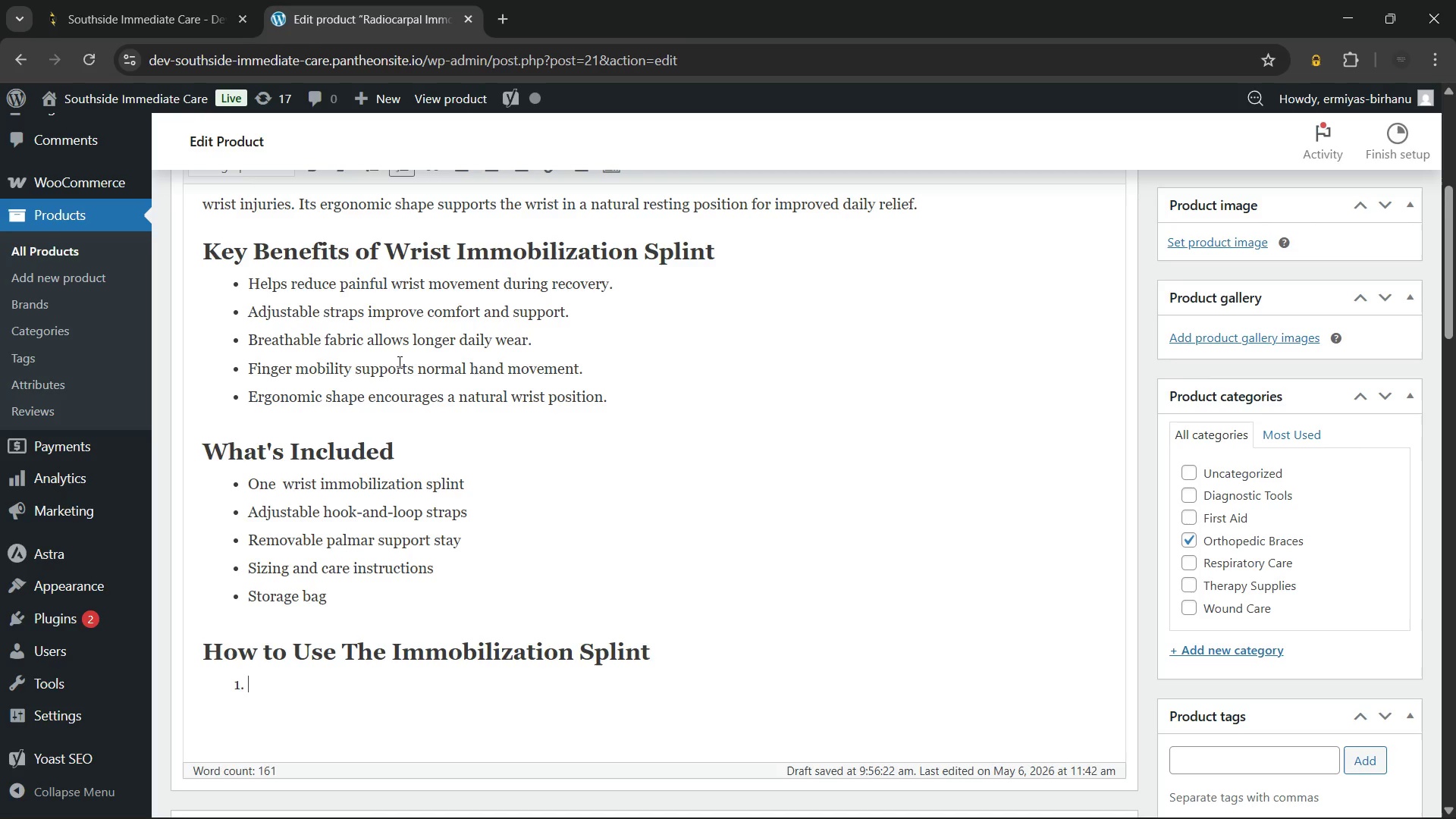 
type(Open the straps and position your hand inside the splint.)
 